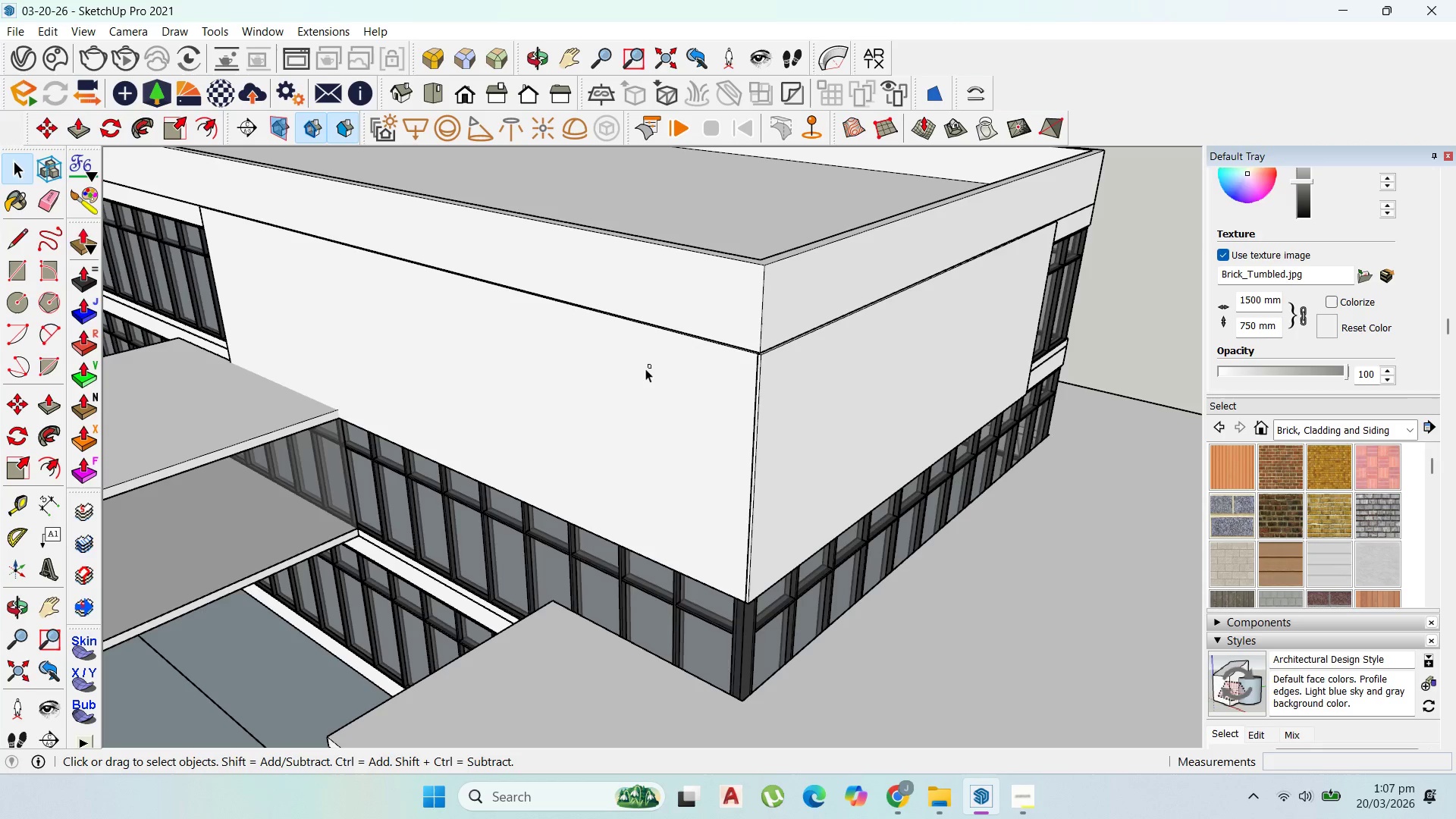 
left_click_drag(start_coordinate=[651, 364], to_coordinate=[645, 369])
 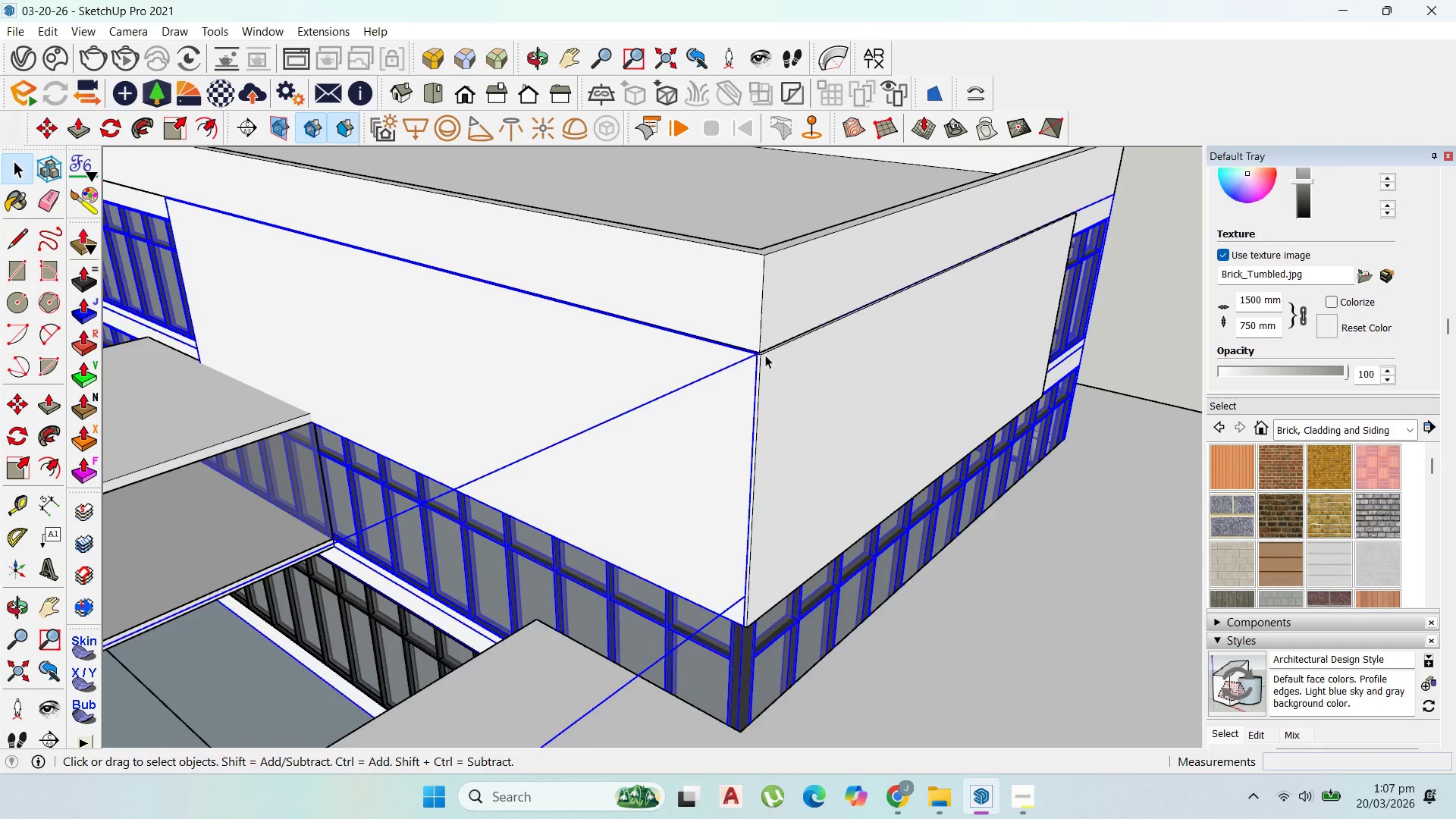 
scroll: coordinate [765, 355], scroll_direction: up, amount: 3.0
 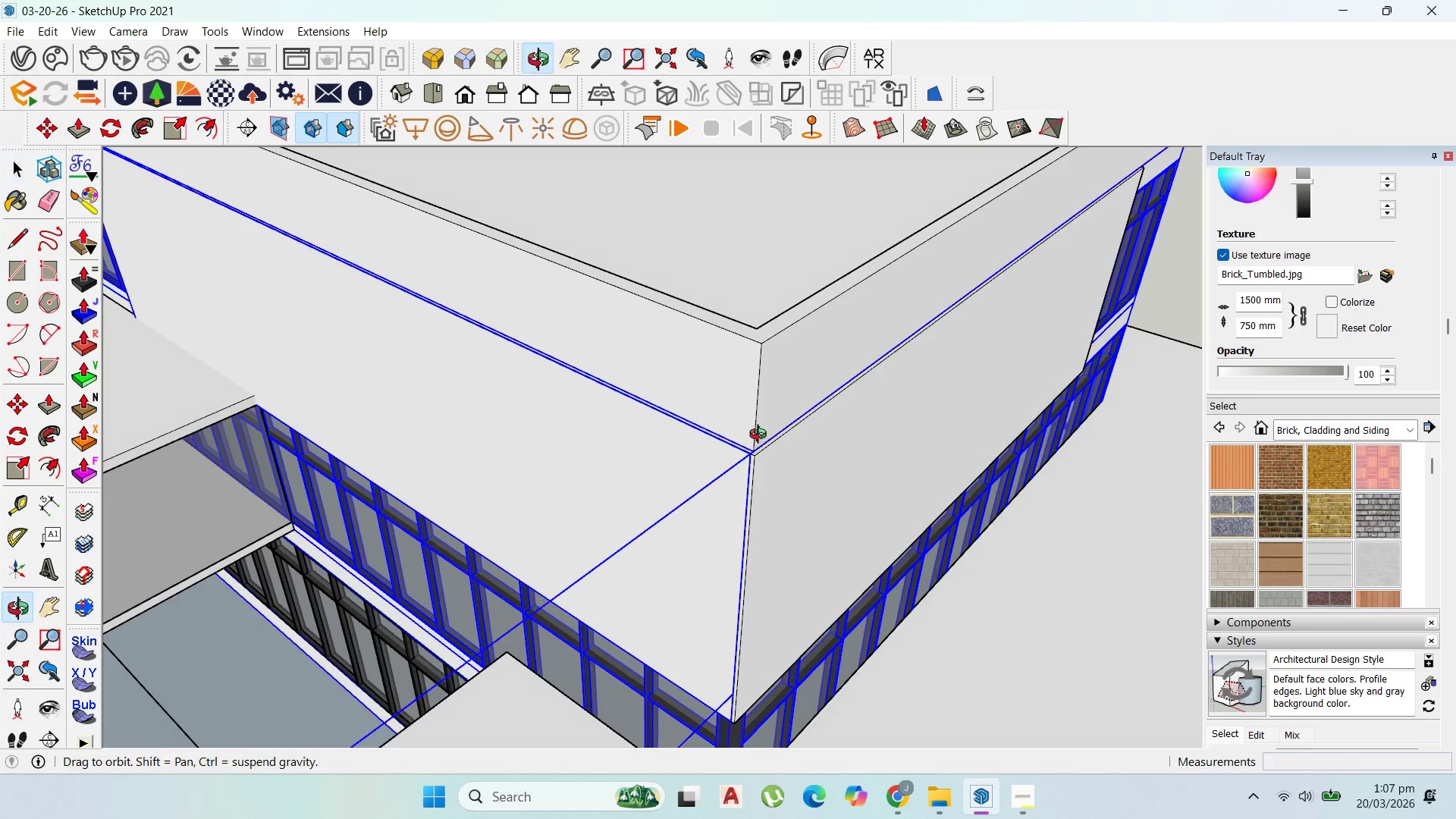 
left_click([704, 427])
 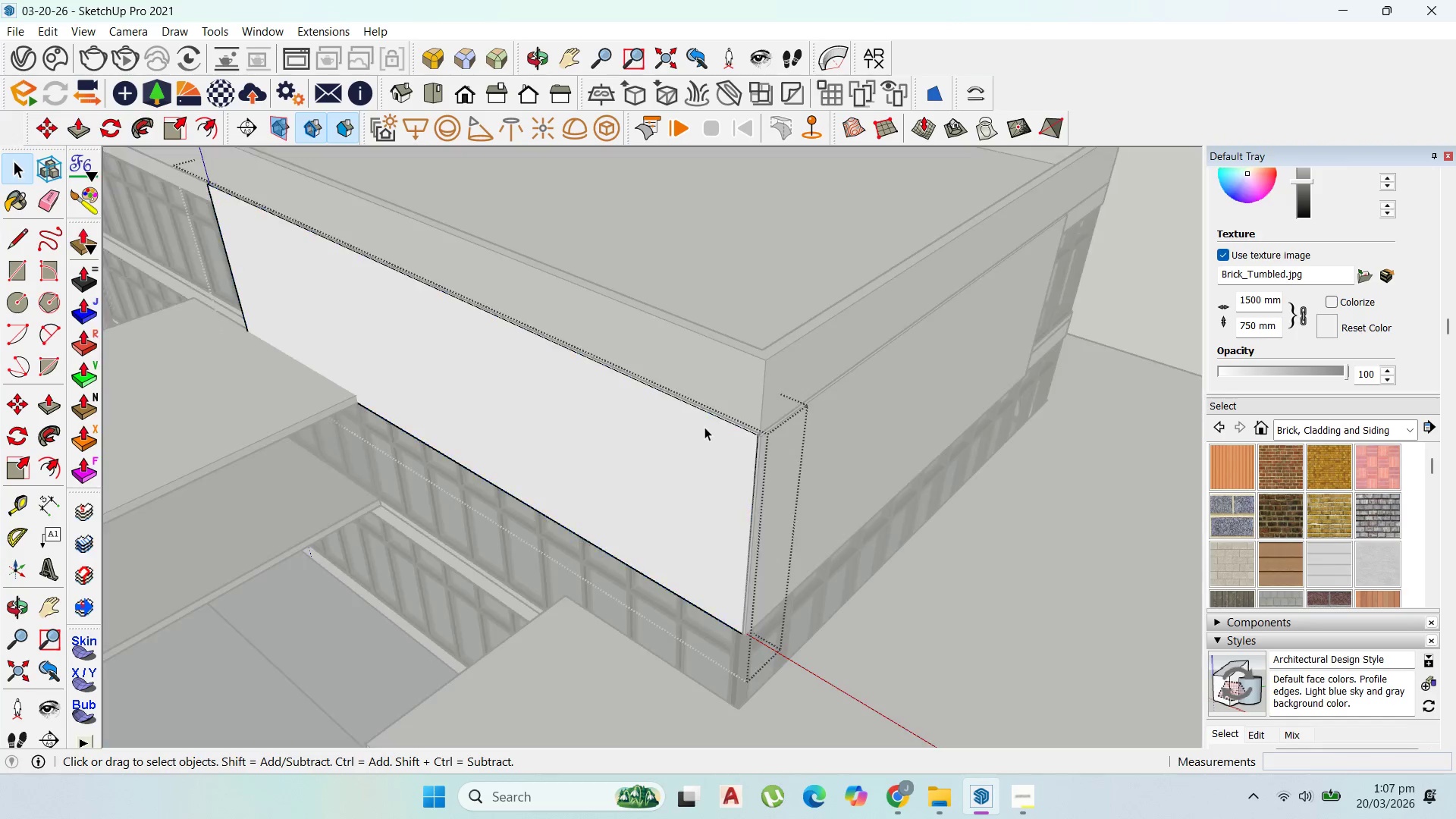 
scroll: coordinate [785, 375], scroll_direction: down, amount: 4.0
 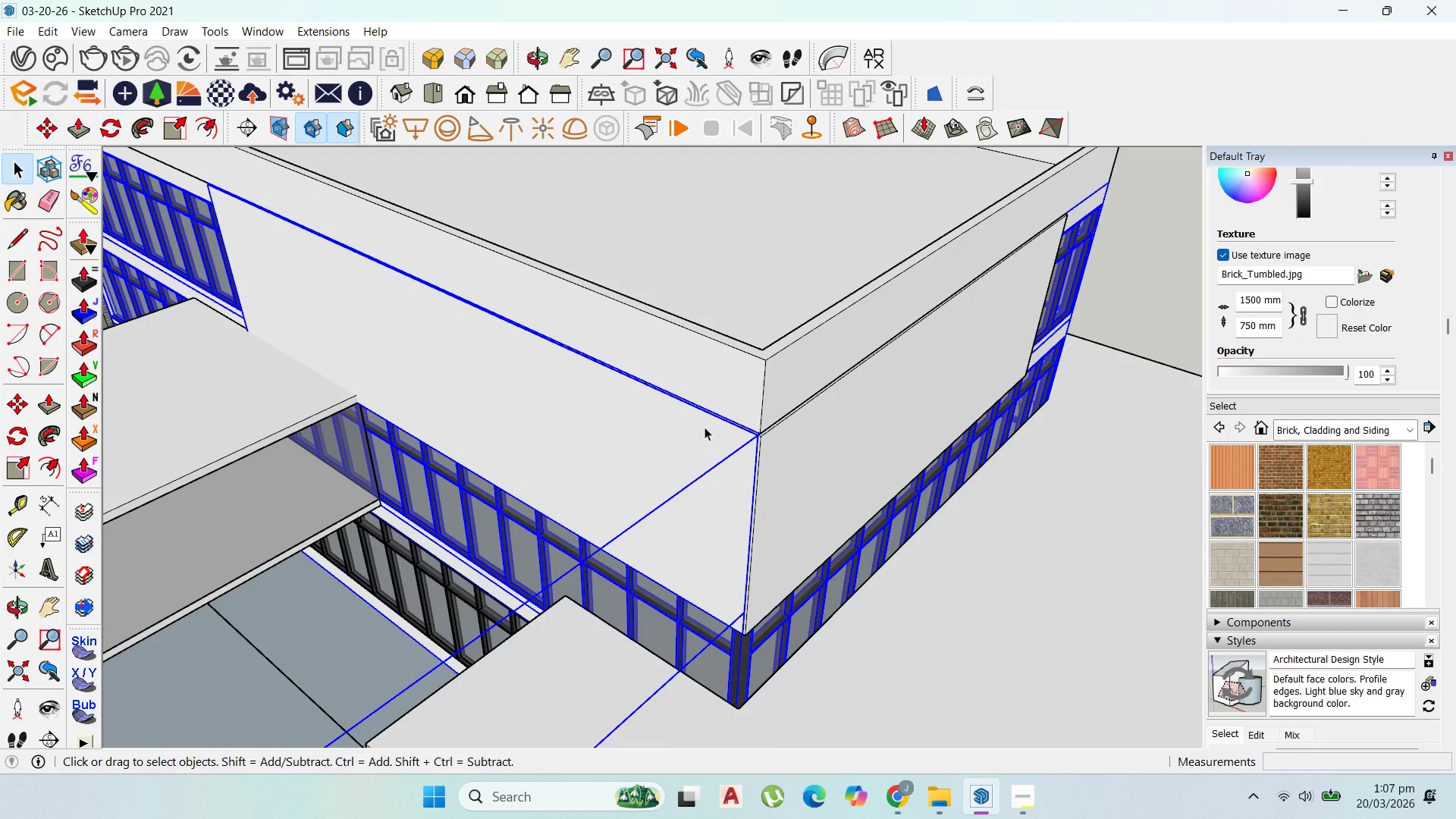 
double_click([704, 427])
 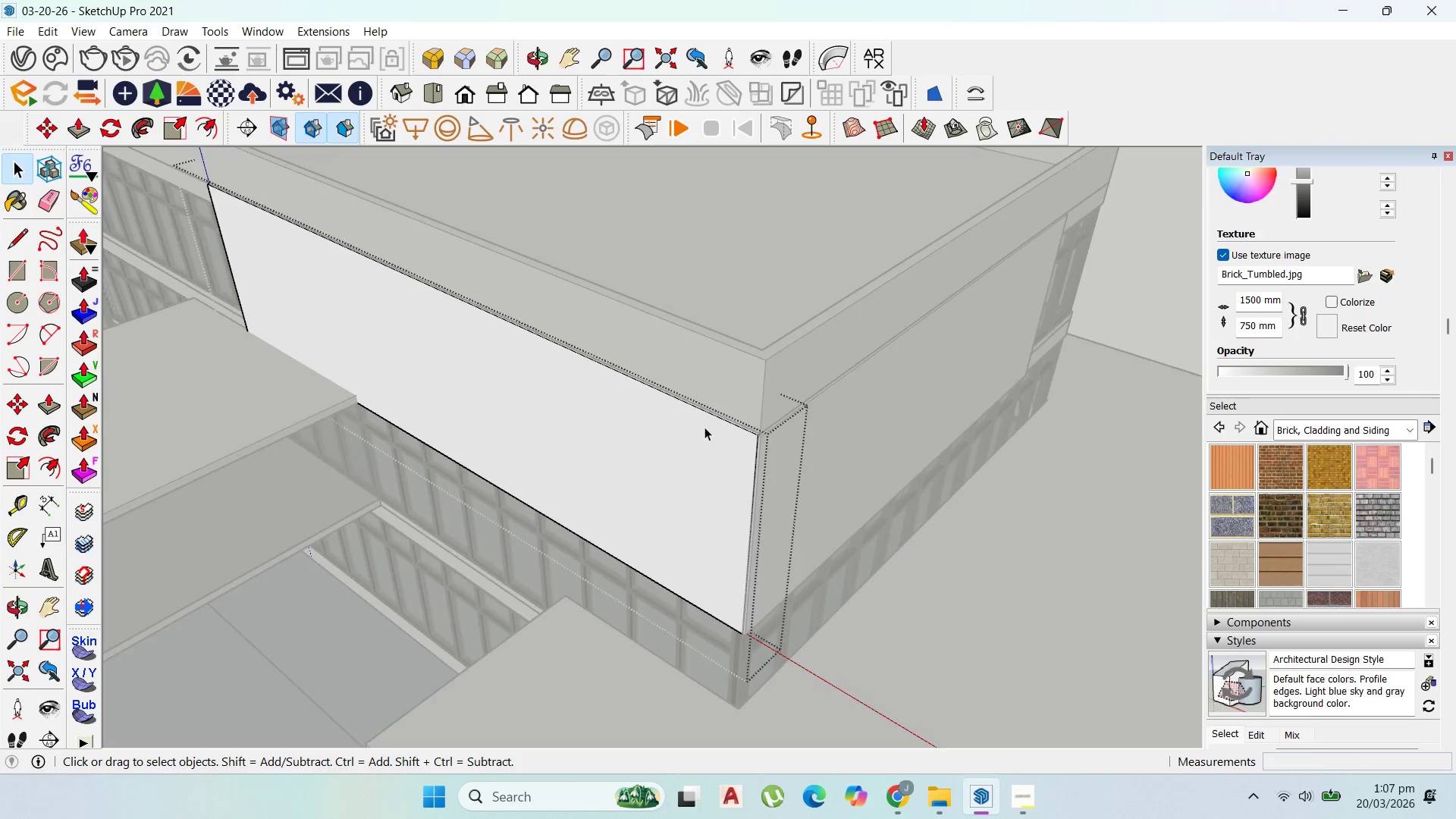 
key(Escape)
 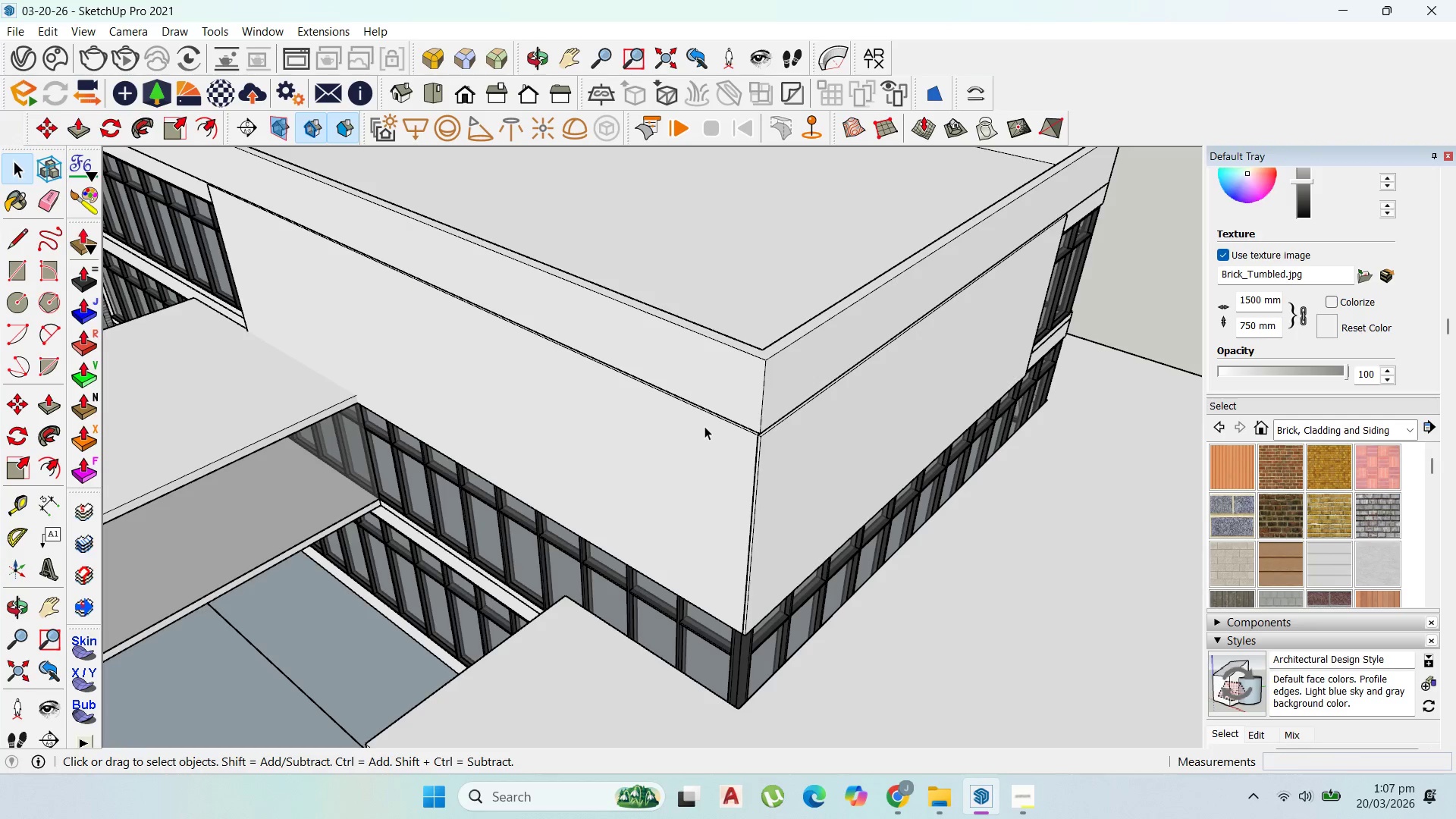 
left_click([704, 426])
 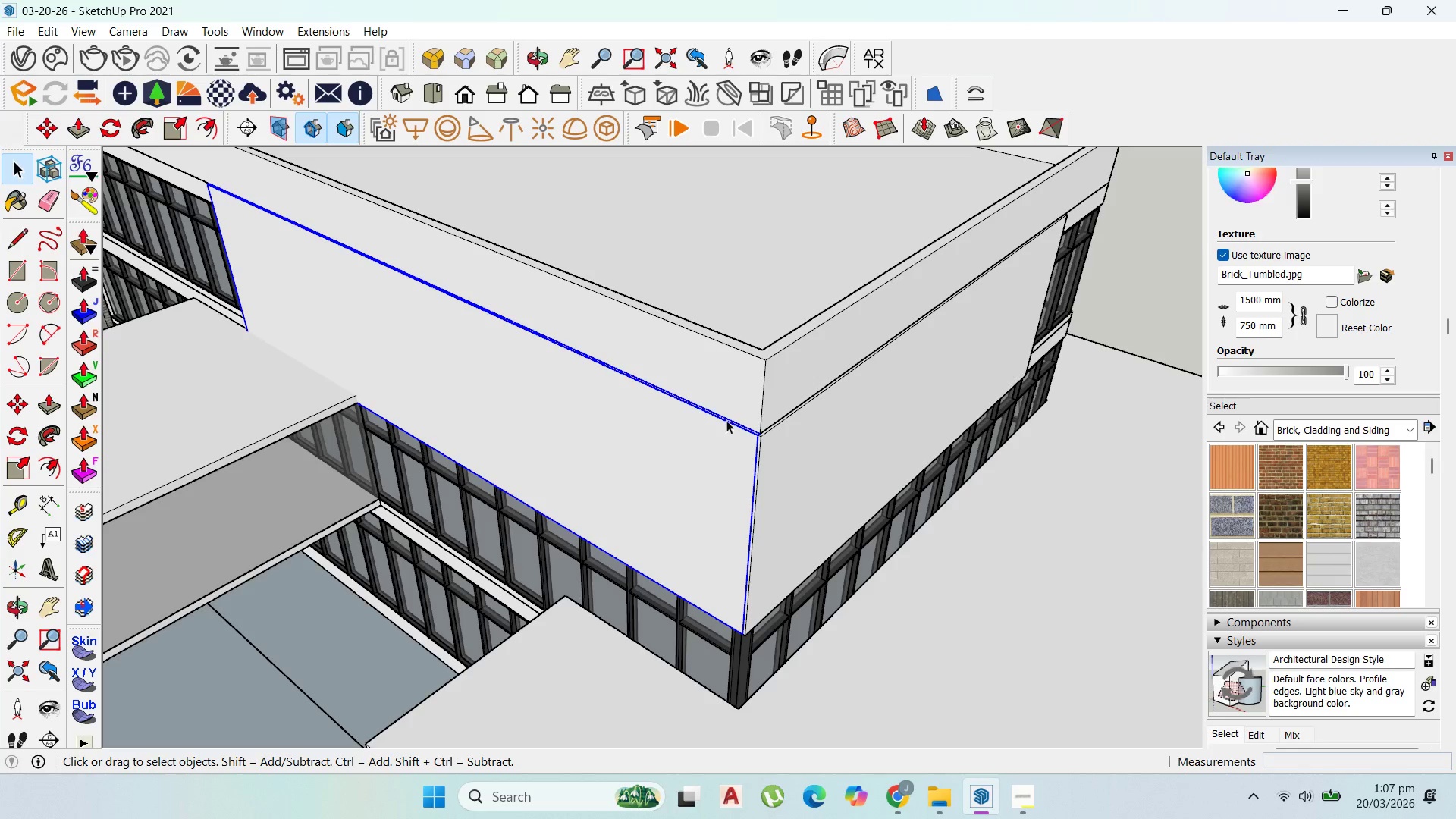 
key(M)
 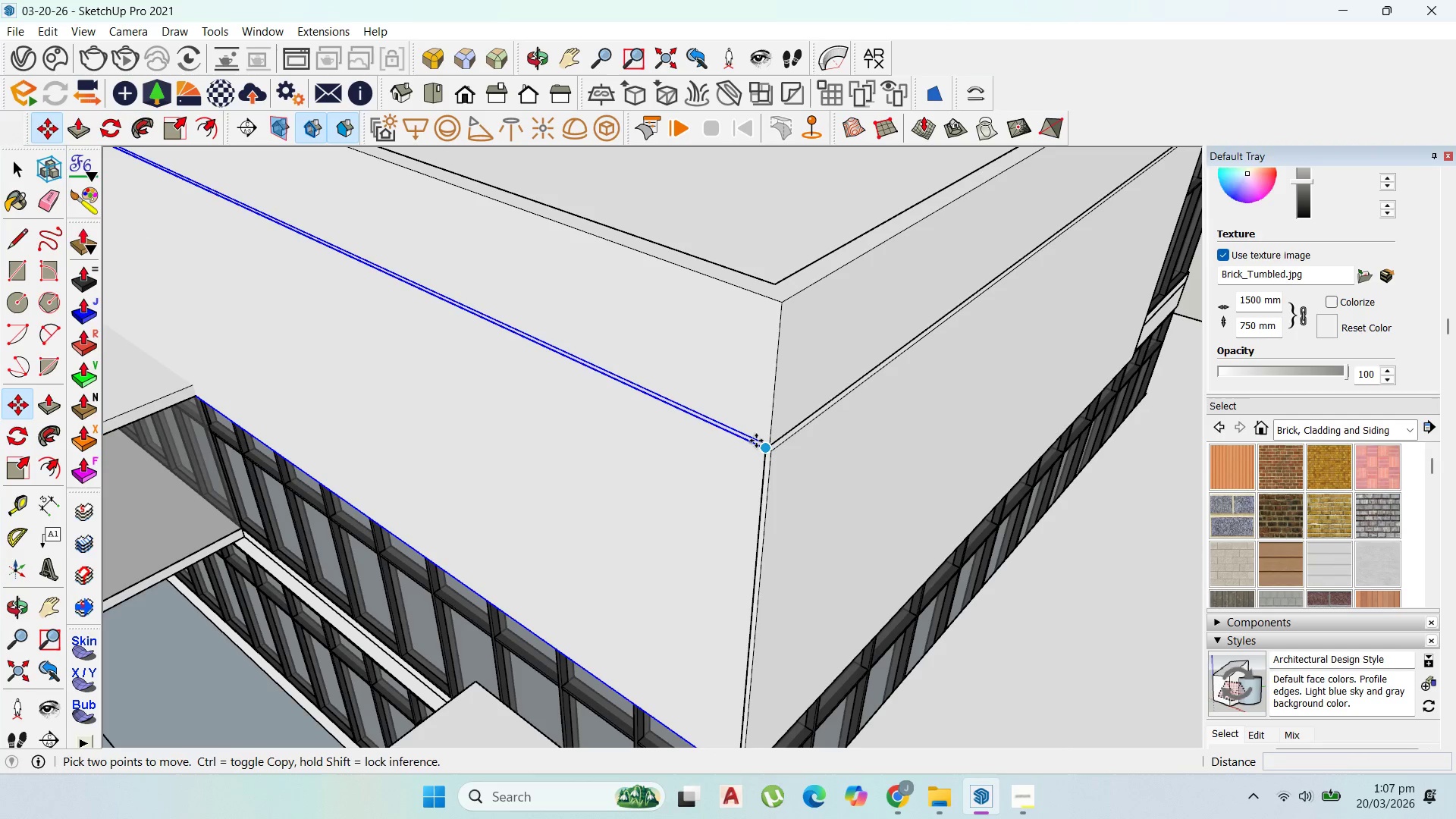 
scroll: coordinate [755, 420], scroll_direction: up, amount: 6.0
 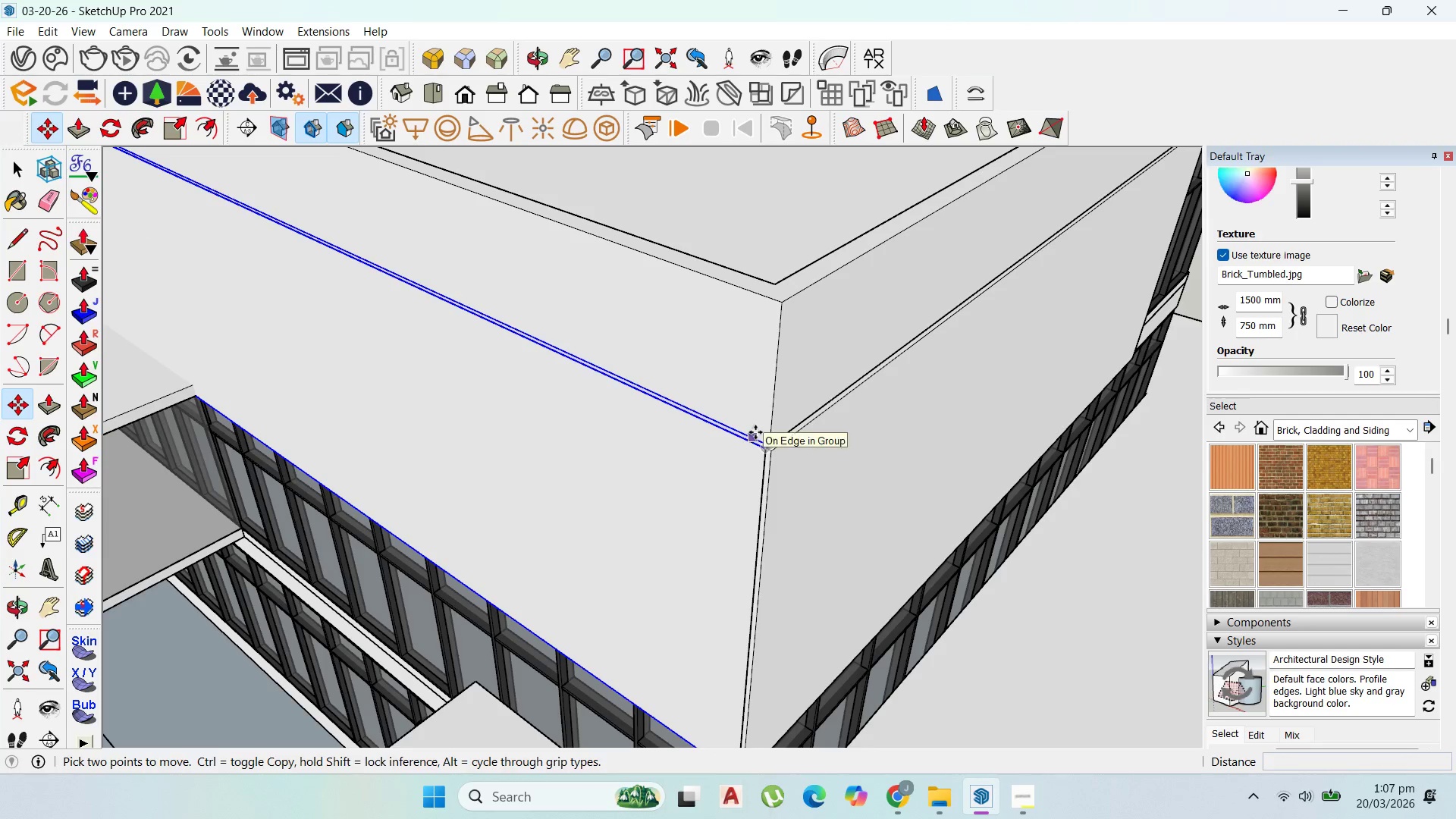 
left_click([756, 441])
 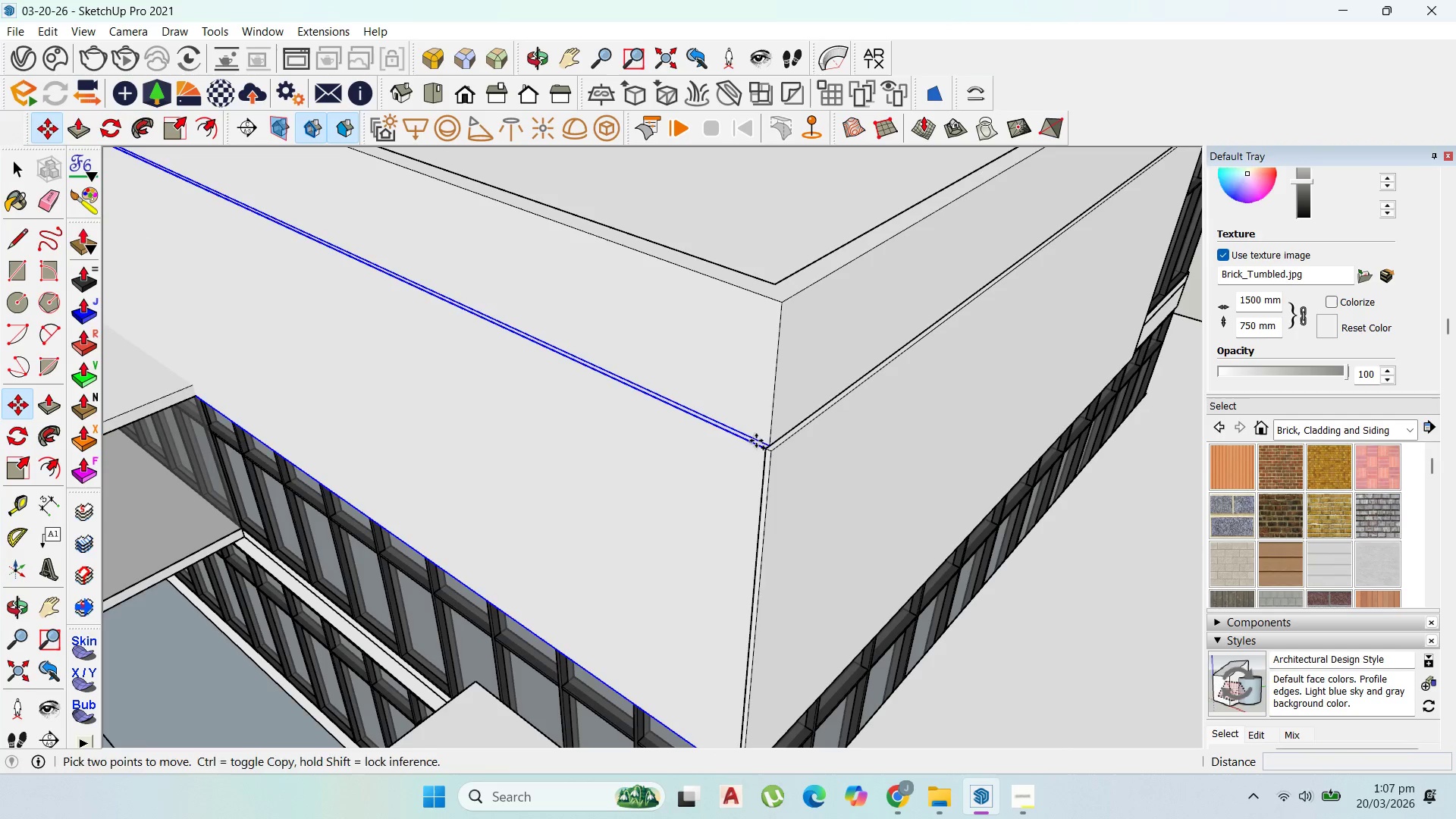 
key(Control+ControlLeft)
 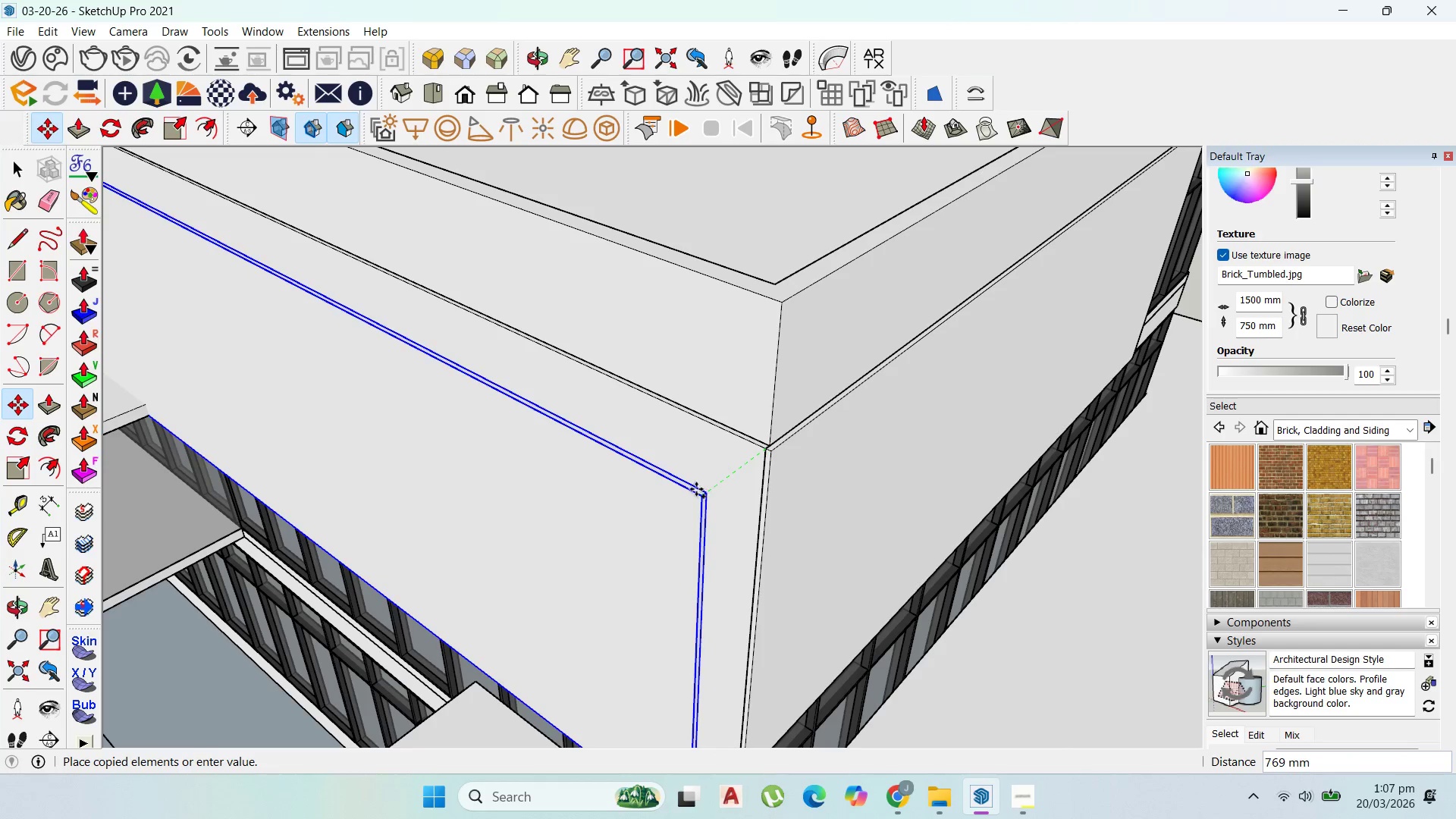 
left_click([693, 491])
 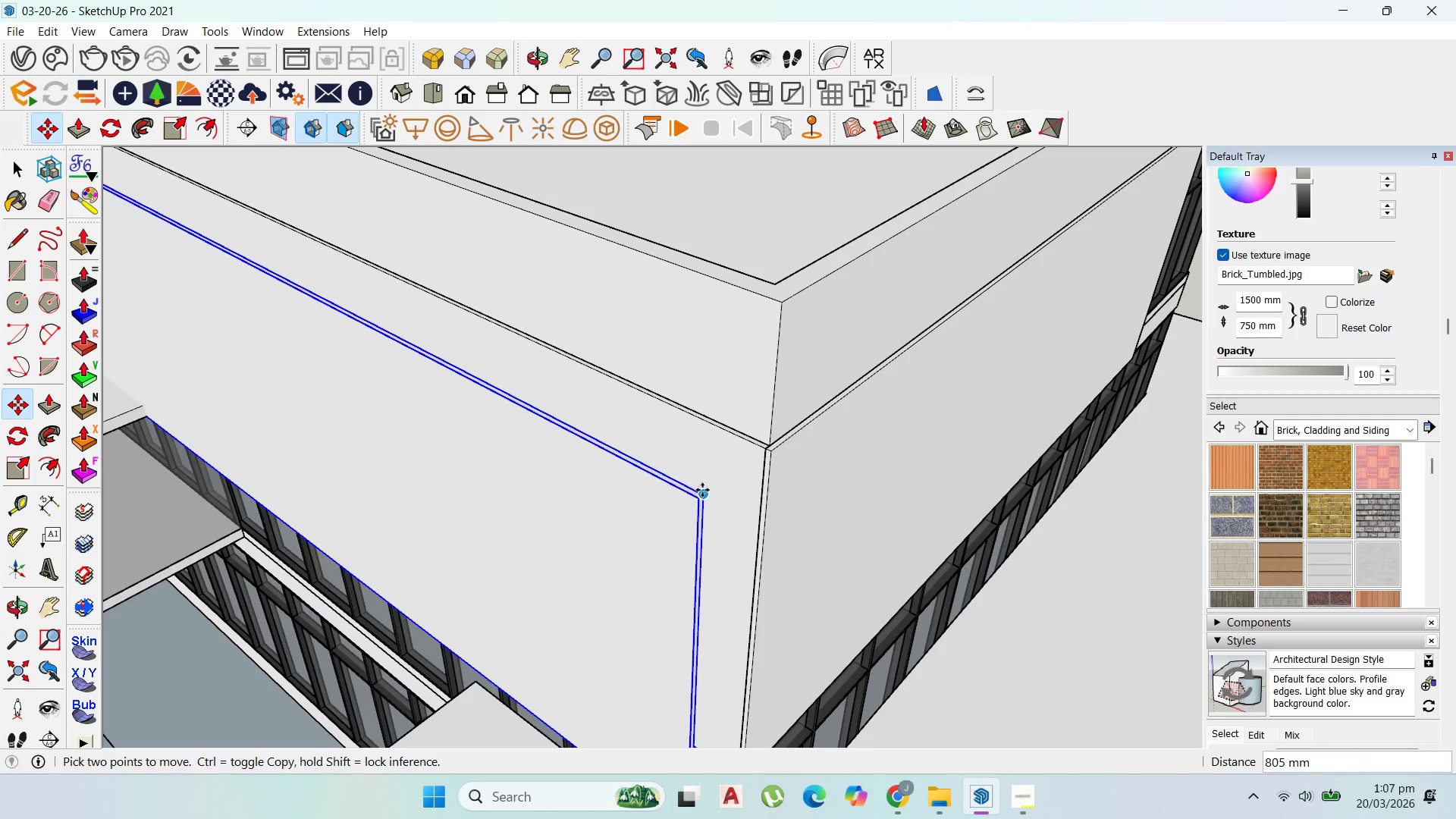 
left_click([702, 490])
 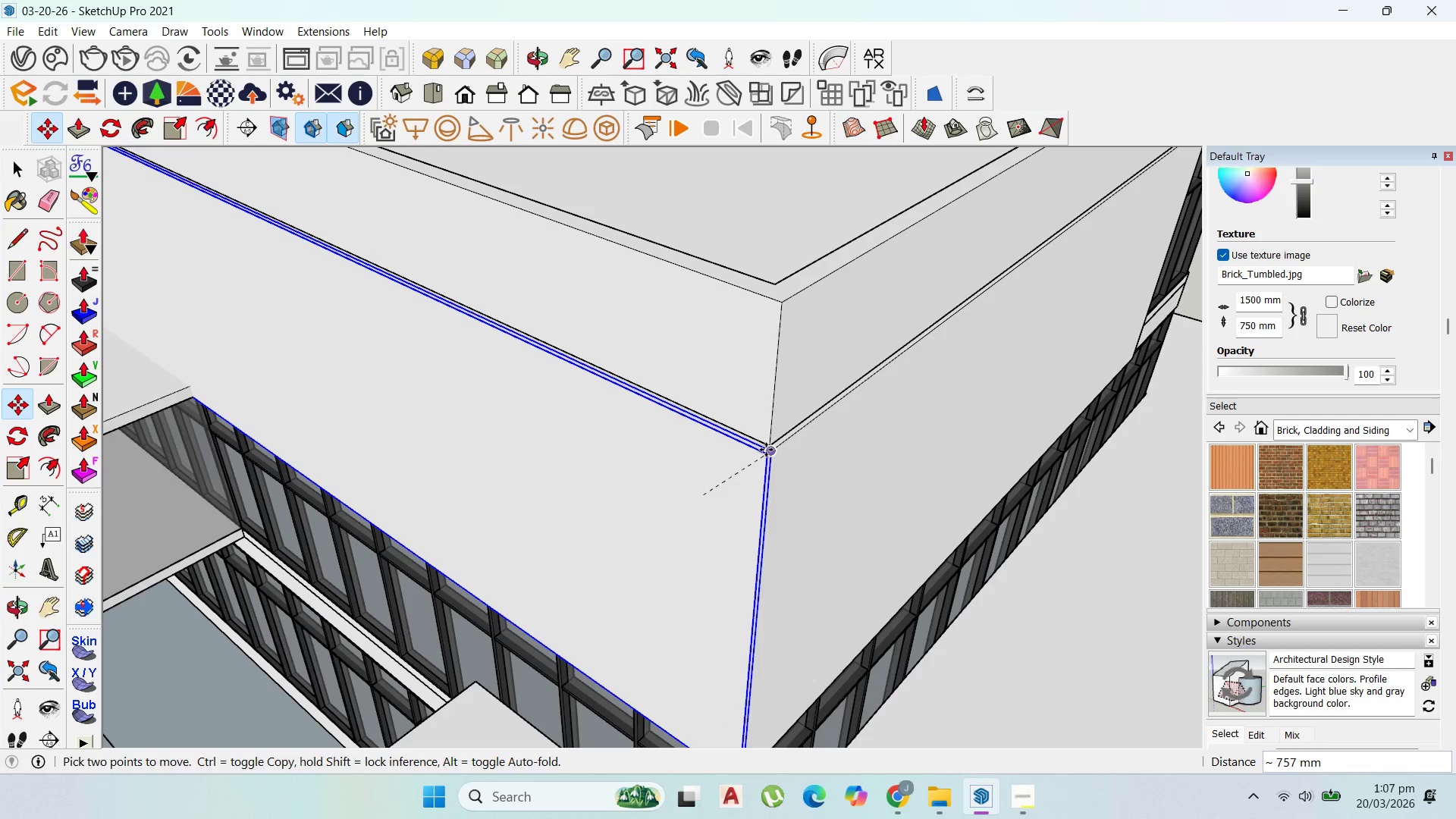 
left_click([767, 449])
 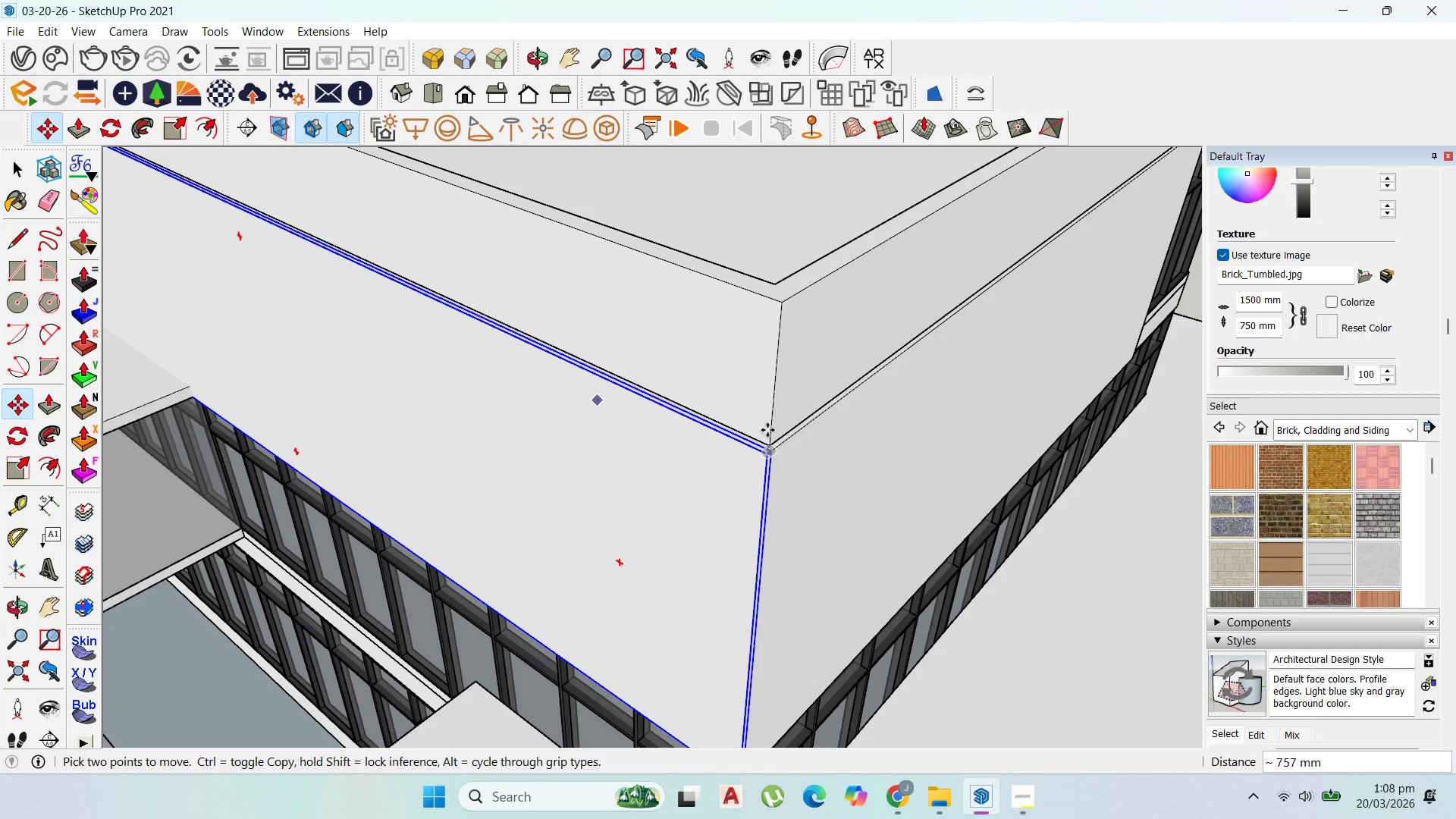 
scroll: coordinate [813, 457], scroll_direction: up, amount: 5.0
 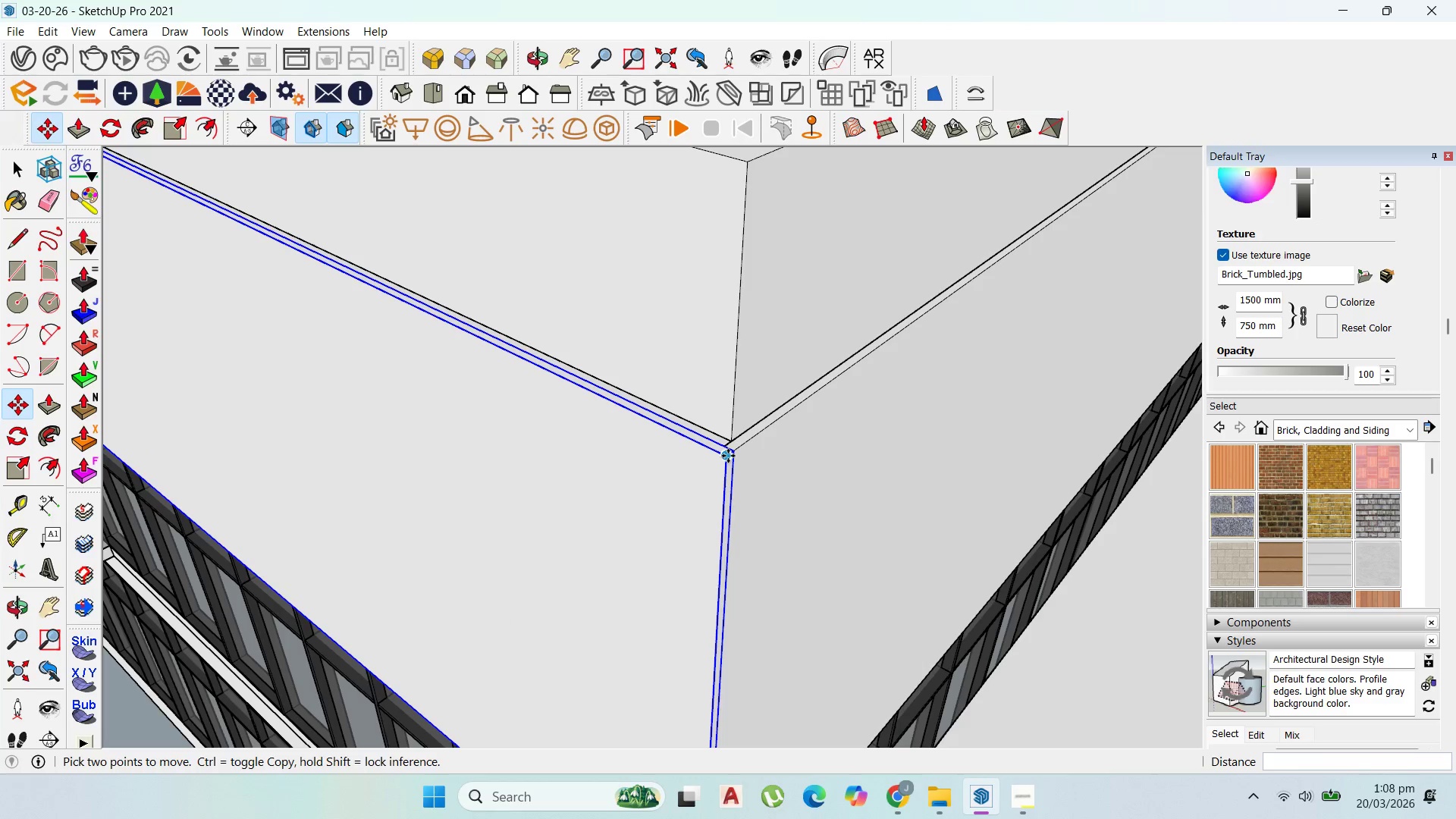 
left_click([728, 456])
 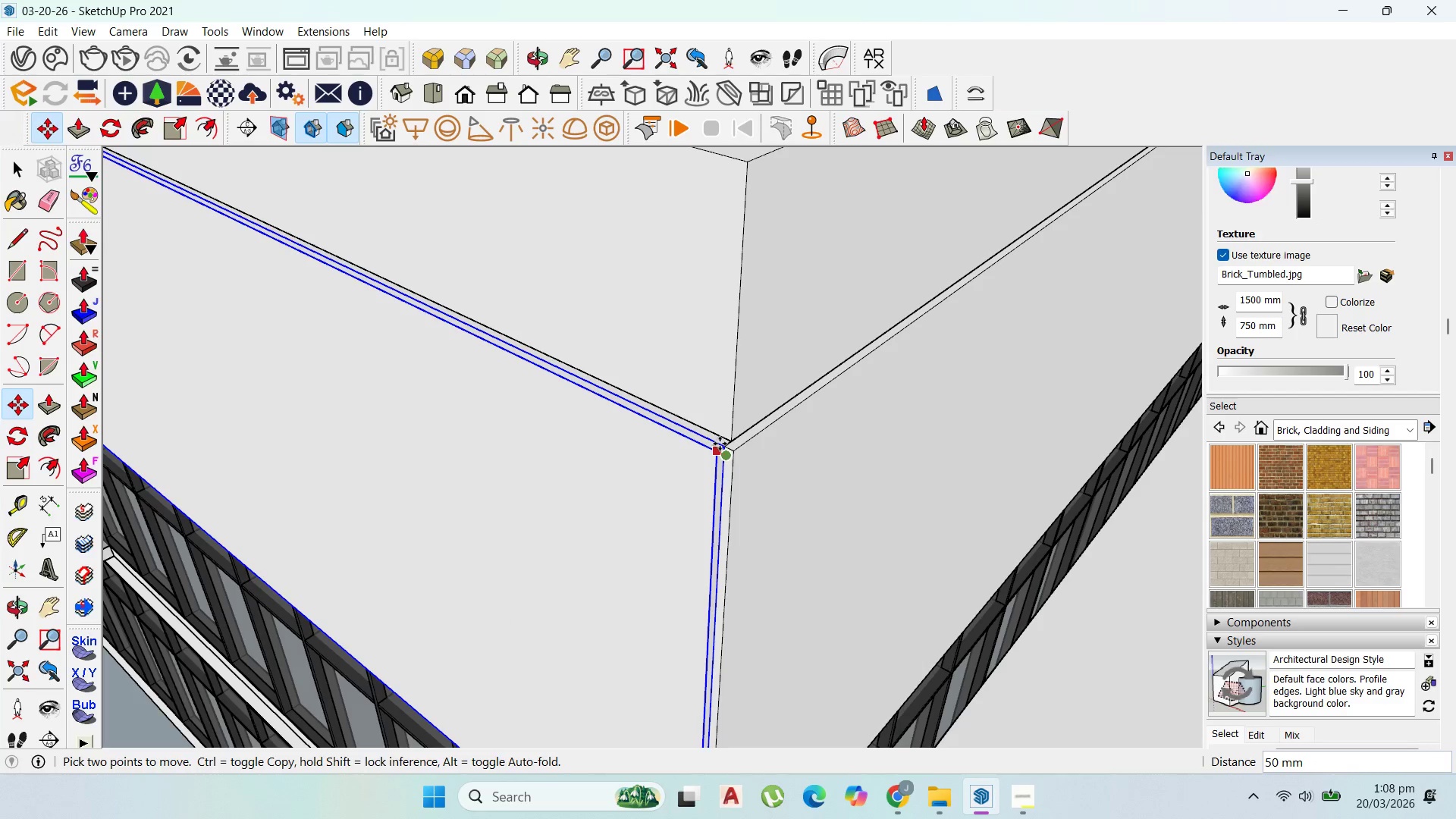 
left_click([720, 444])
 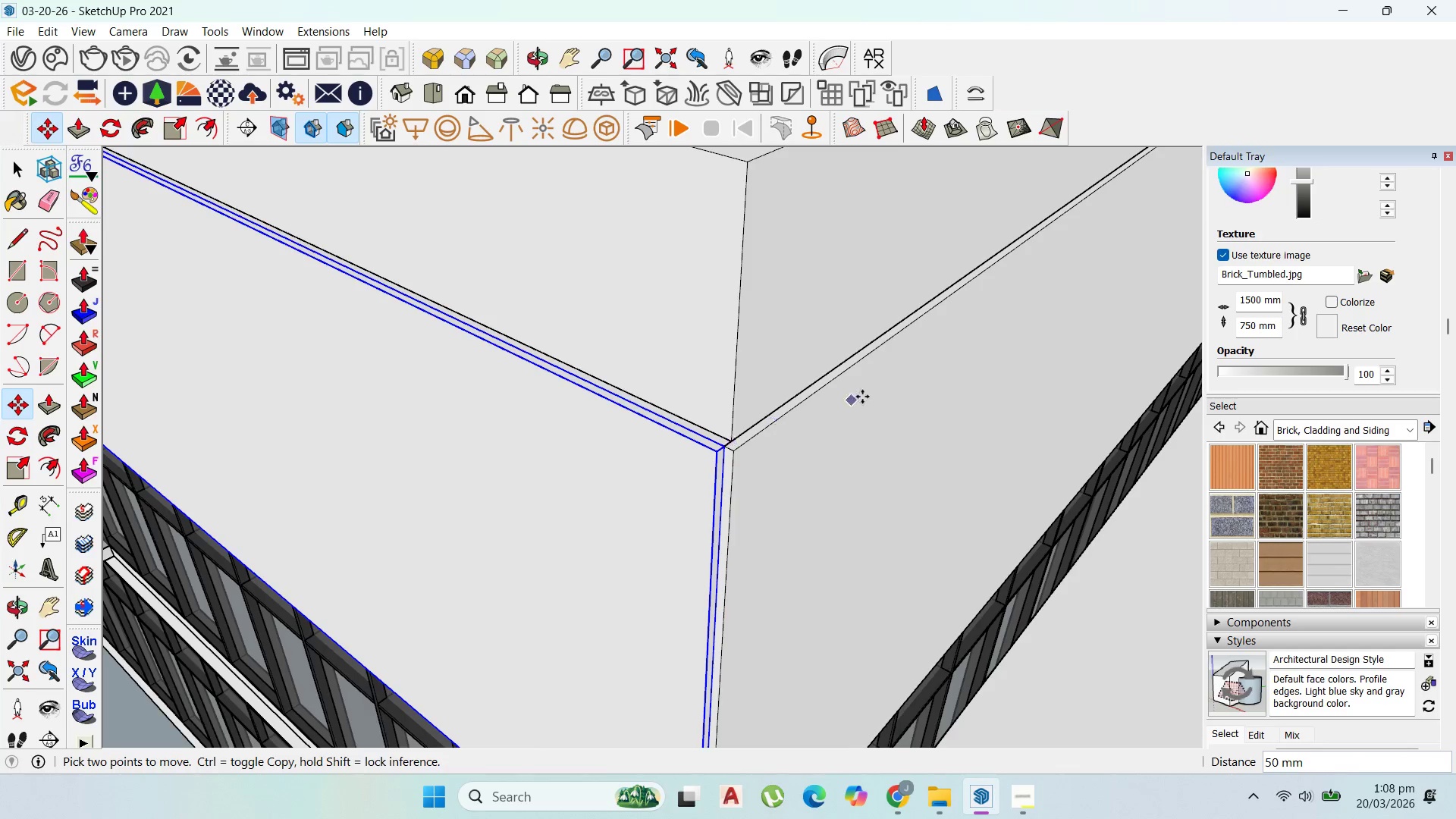 
scroll: coordinate [648, 334], scroll_direction: down, amount: 27.0
 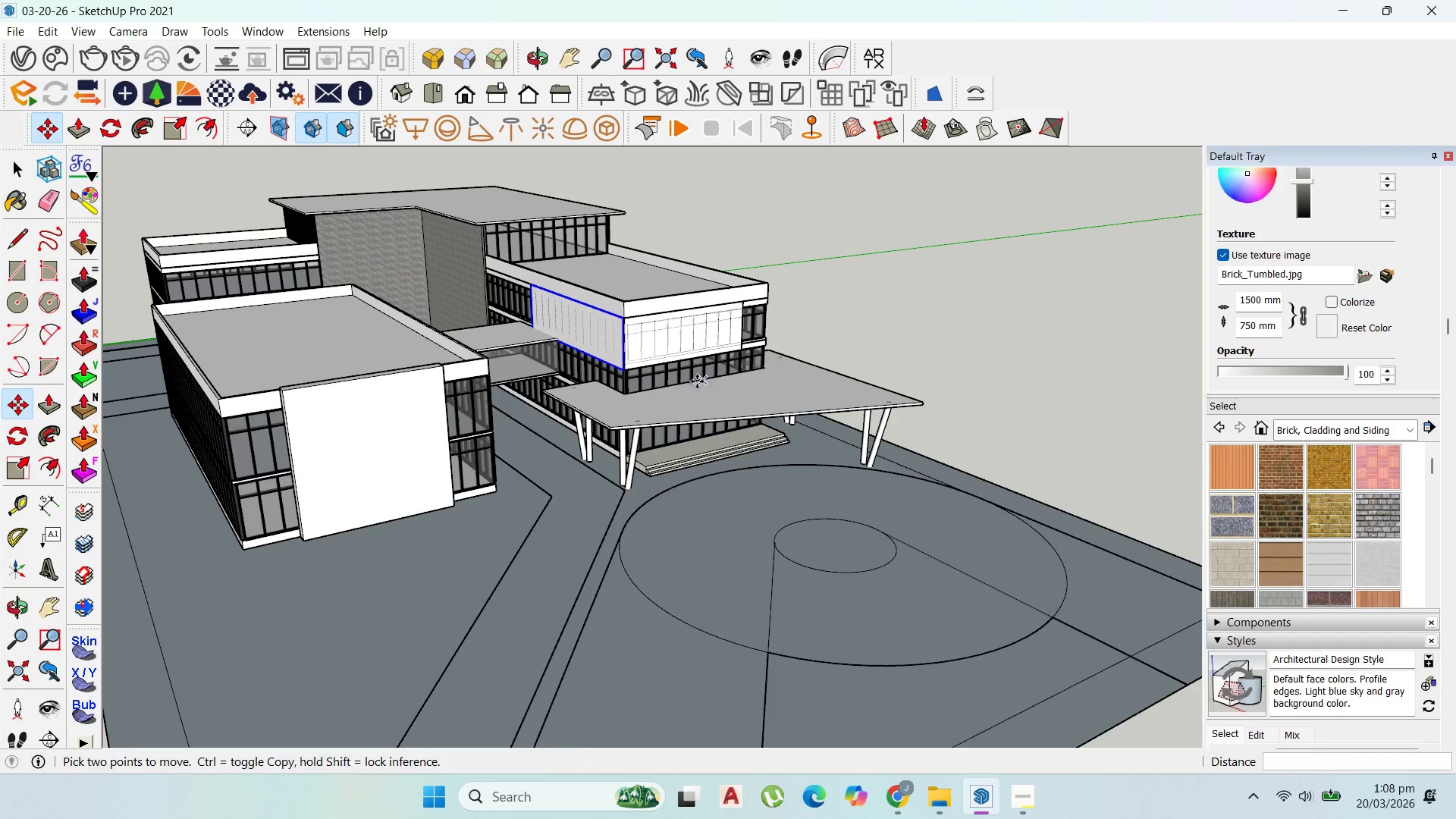 
scroll: coordinate [381, 306], scroll_direction: up, amount: 10.0
 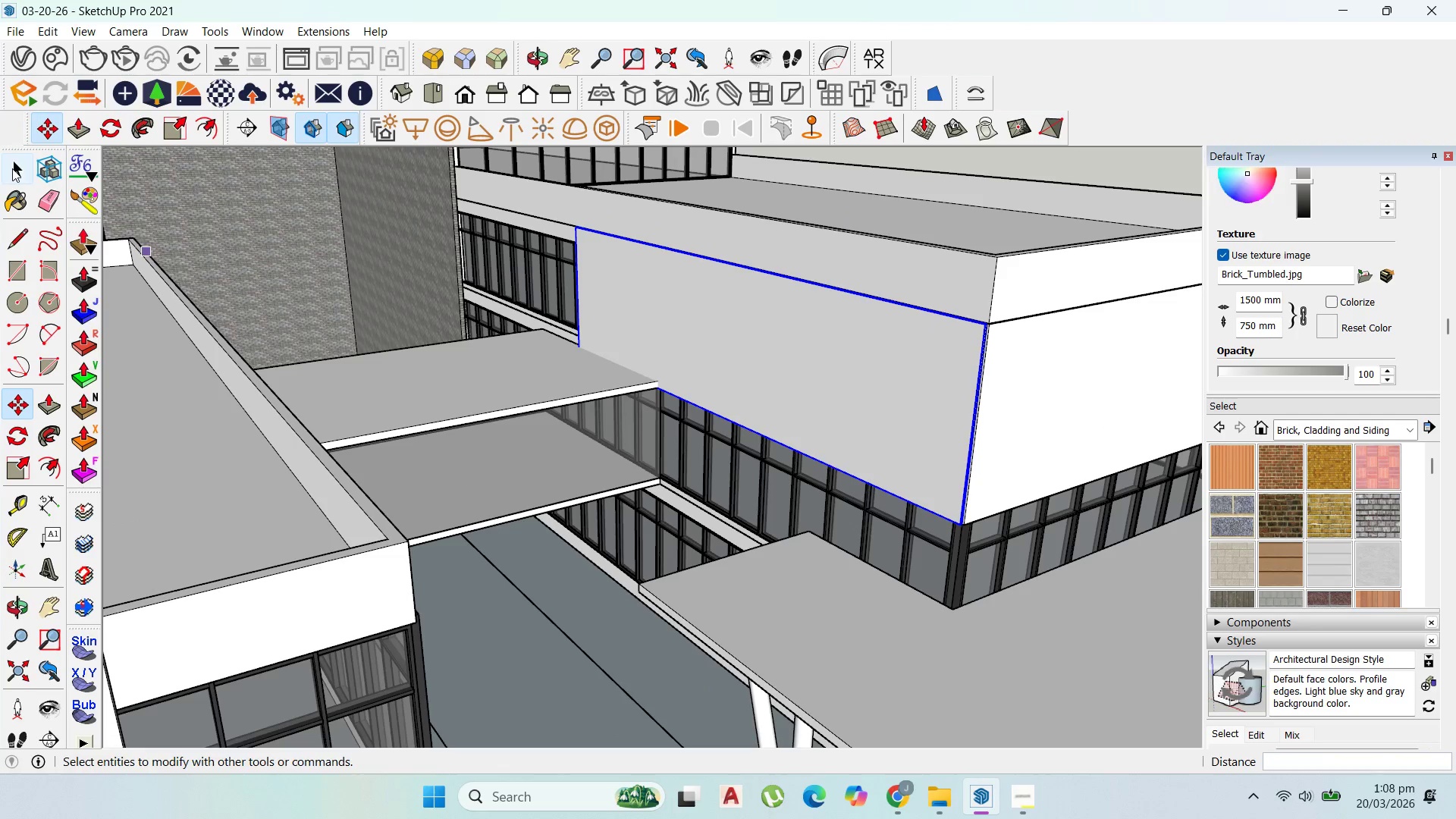 
left_click_drag(start_coordinate=[12, 168], to_coordinate=[20, 167])
 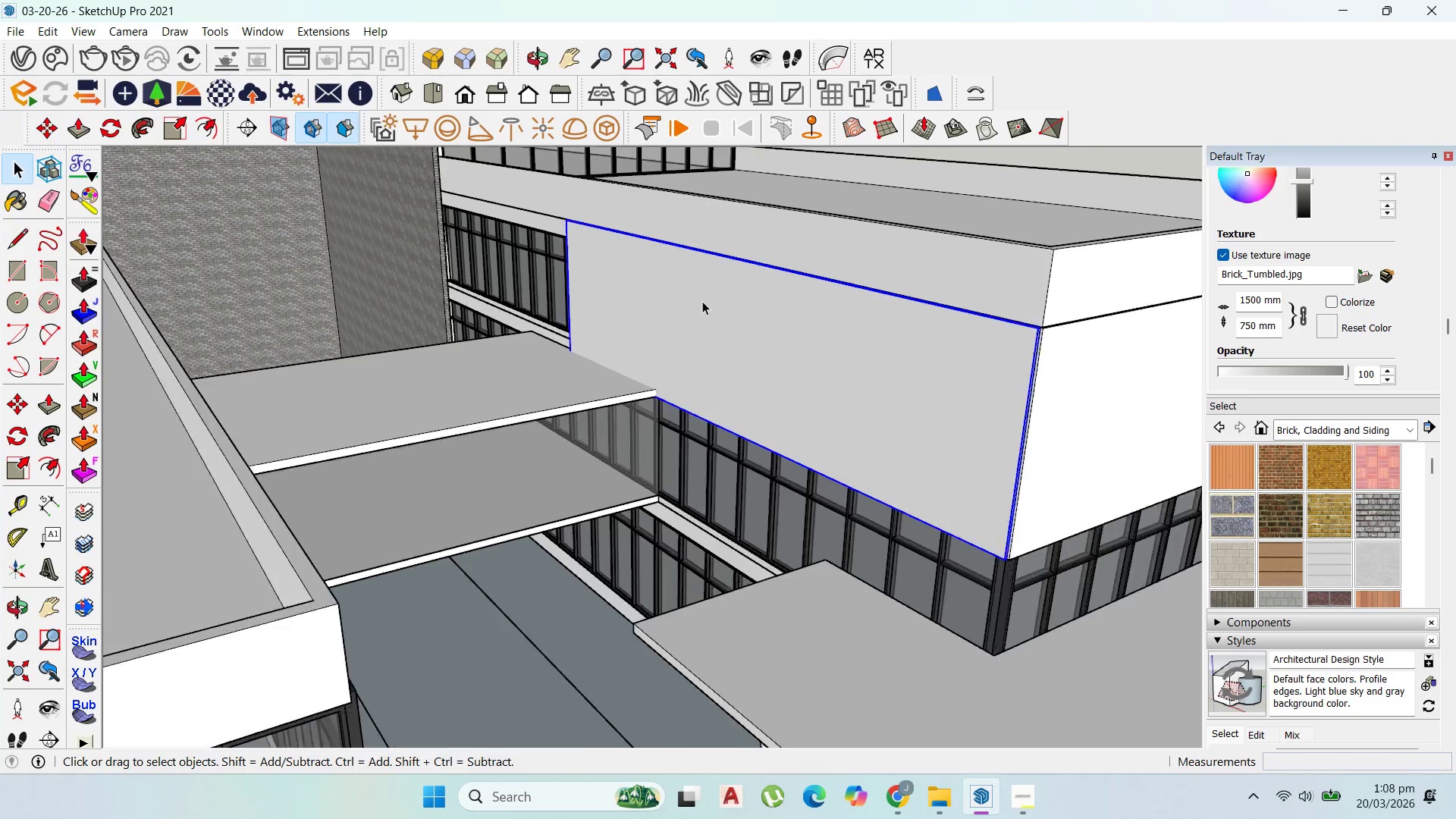 
double_click([708, 300])
 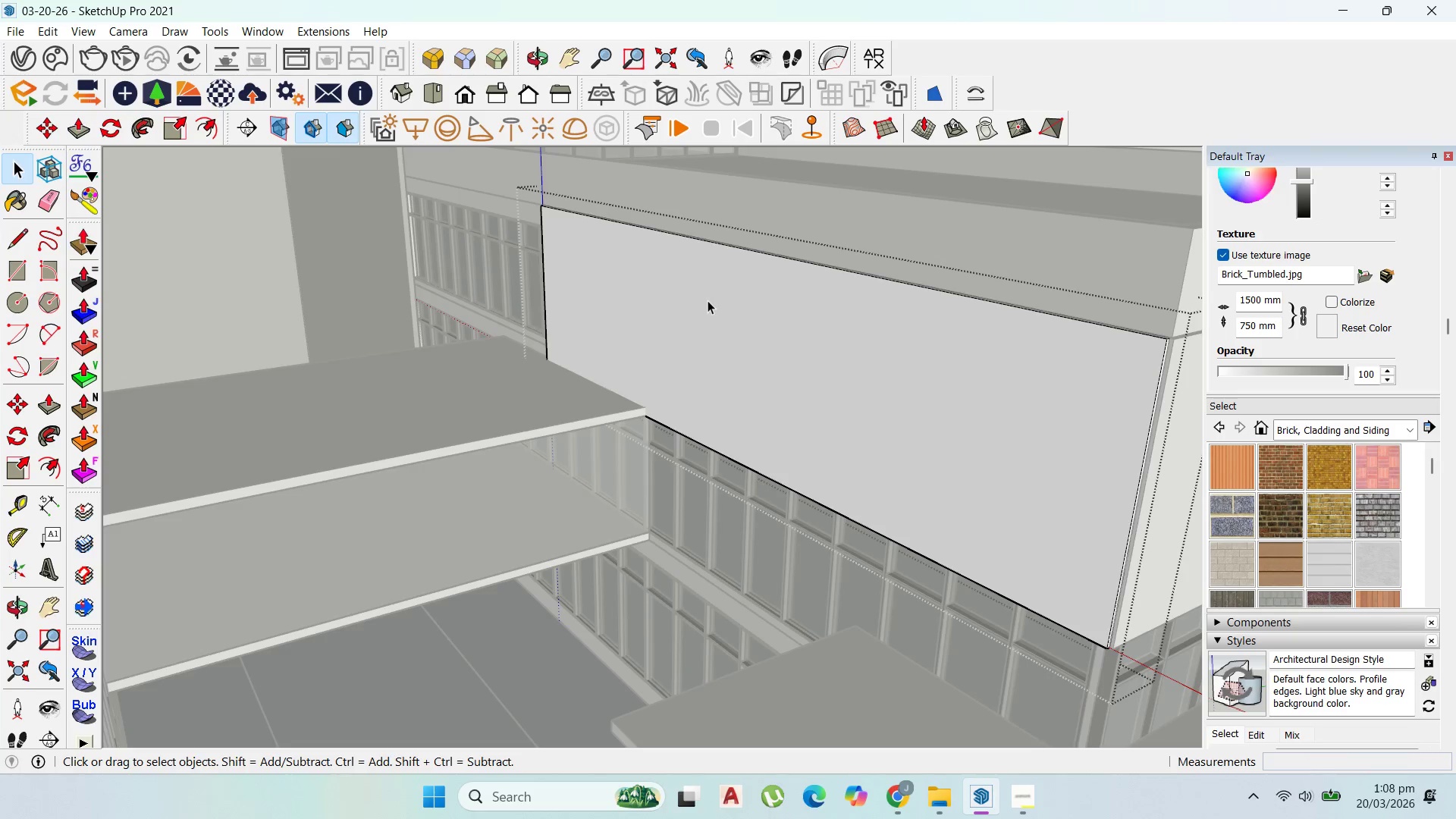 
triple_click([708, 300])
 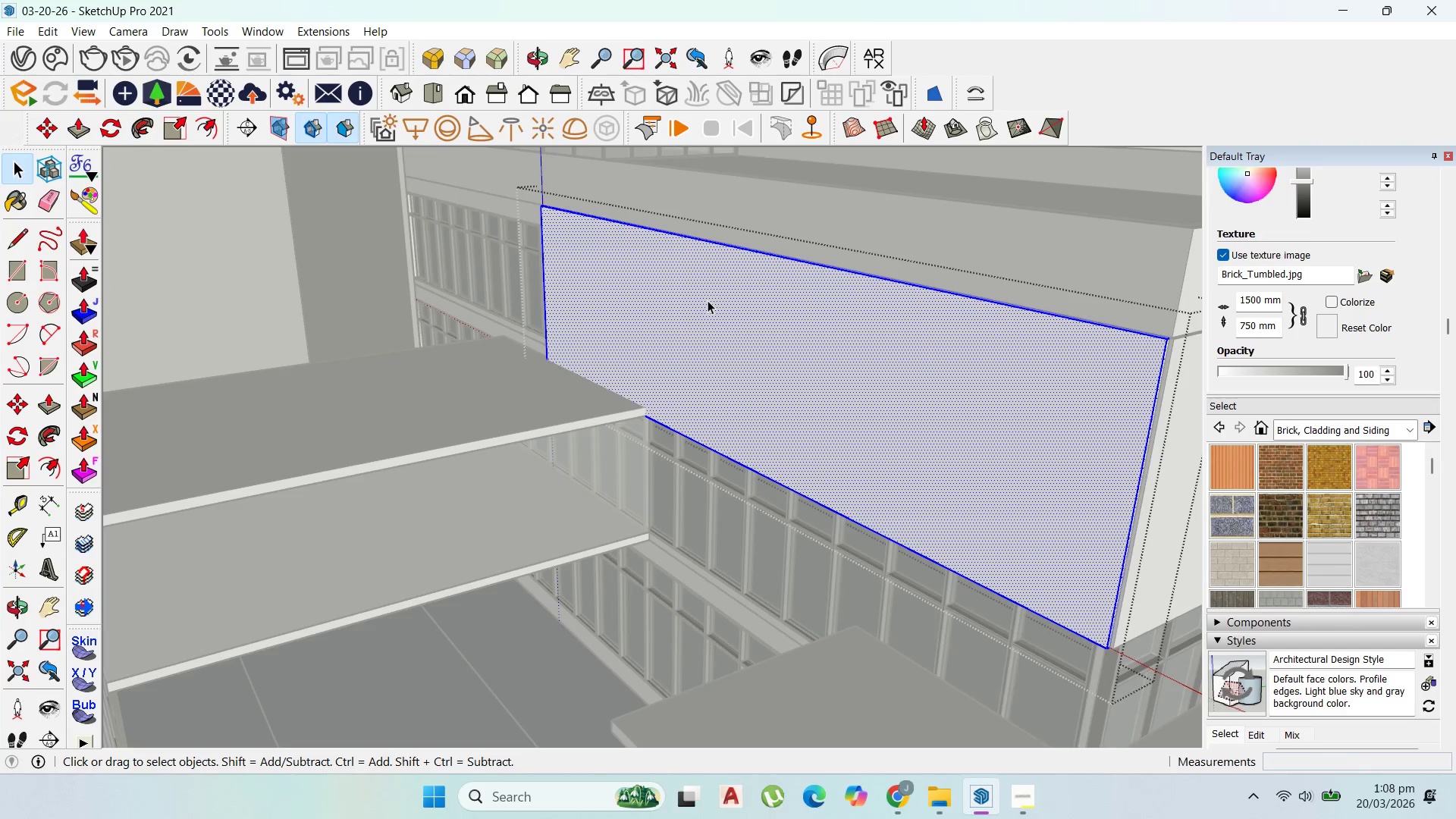 
scroll: coordinate [708, 300], scroll_direction: up, amount: 3.0
 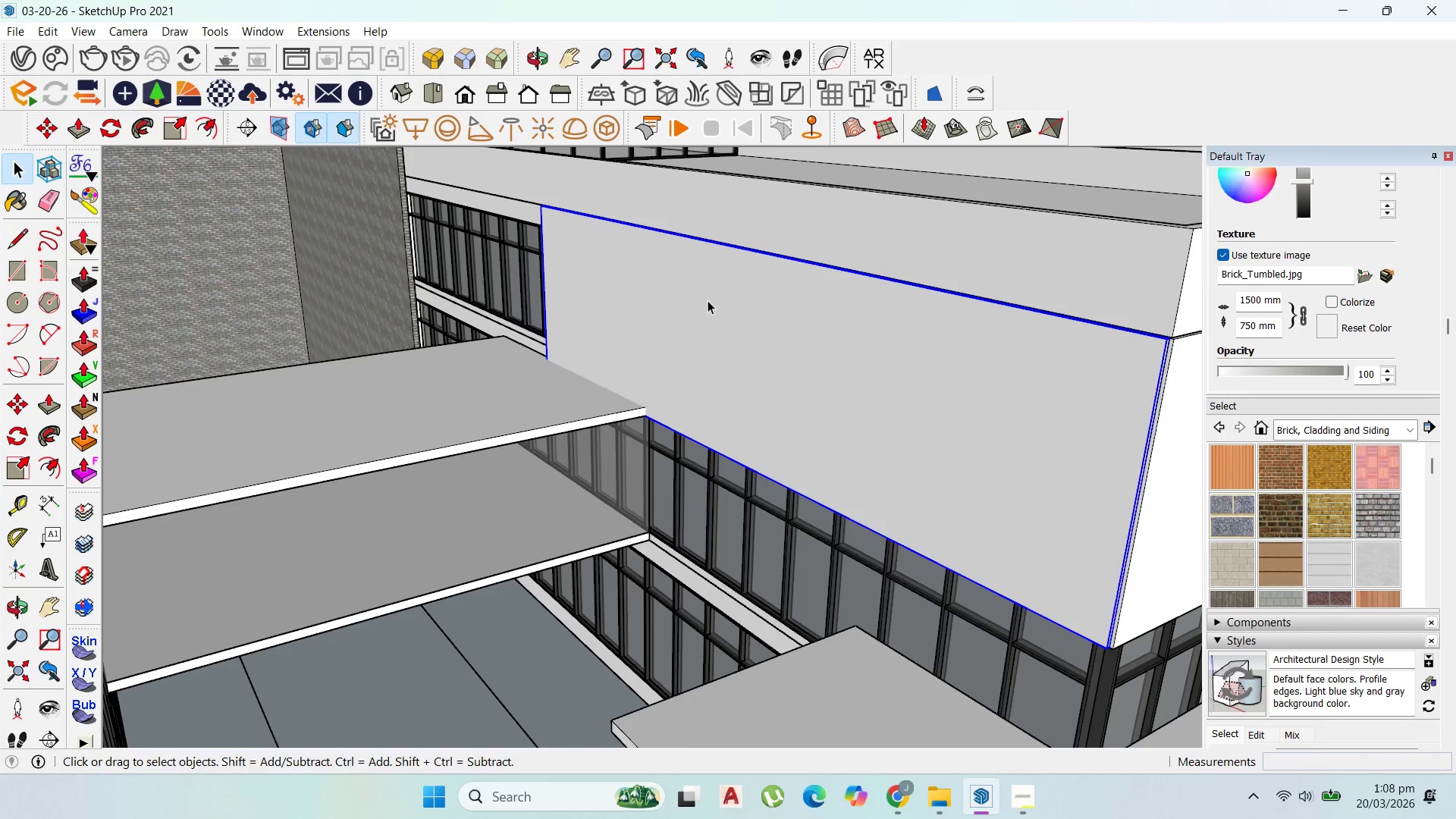 
triple_click([708, 300])
 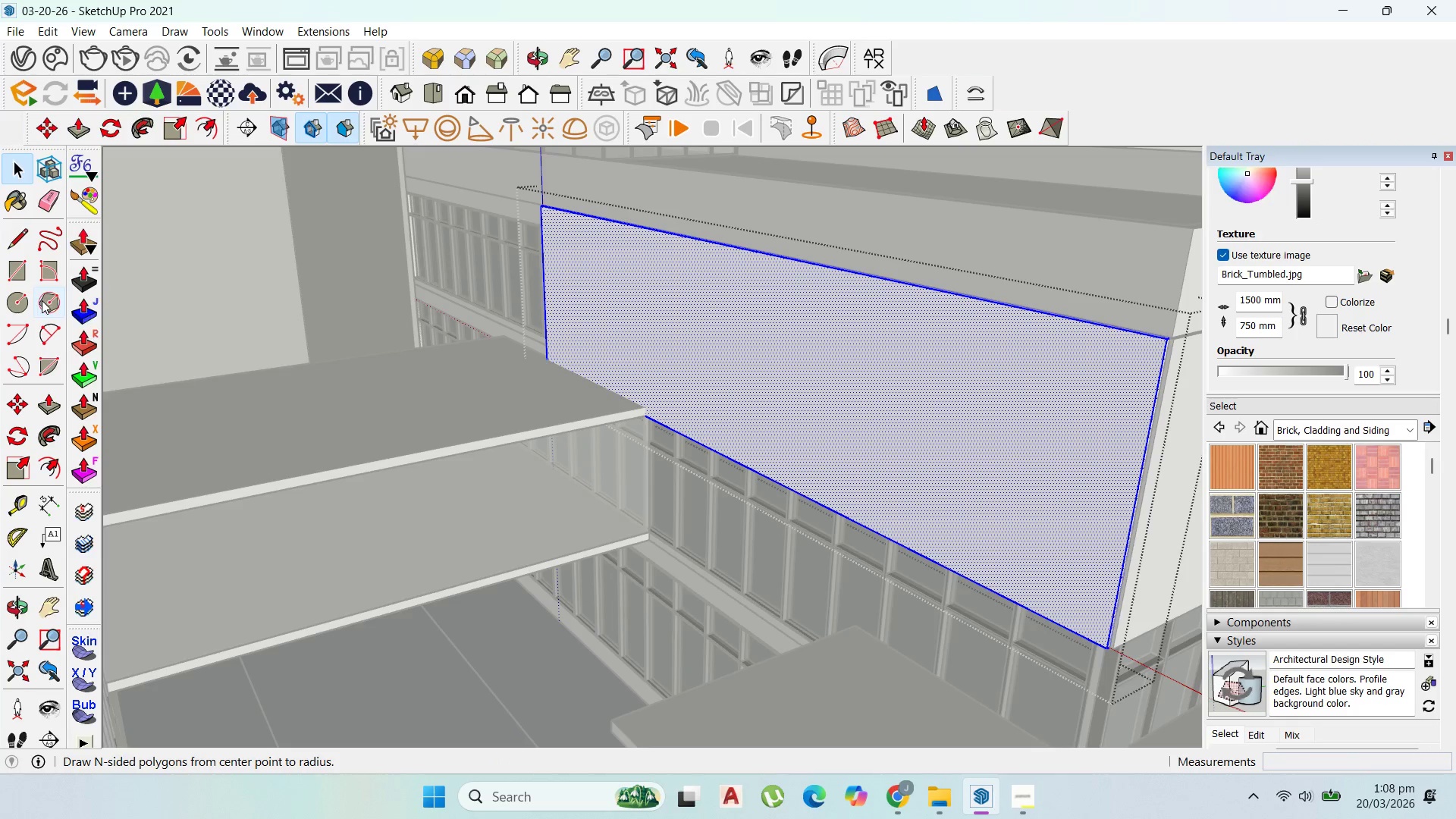 
left_click_drag(start_coordinate=[47, 328], to_coordinate=[54, 329])
 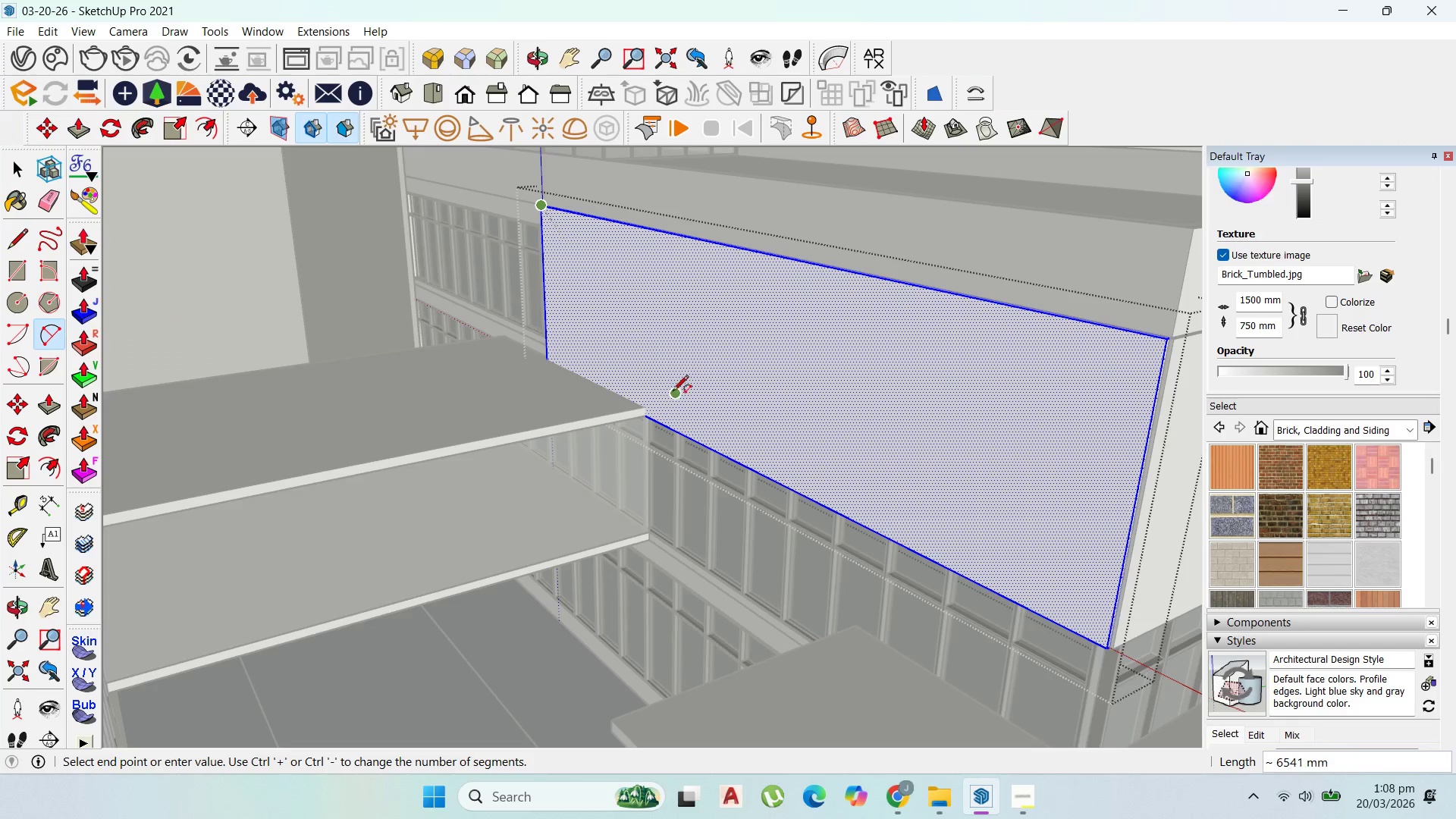 
left_click([667, 422])
 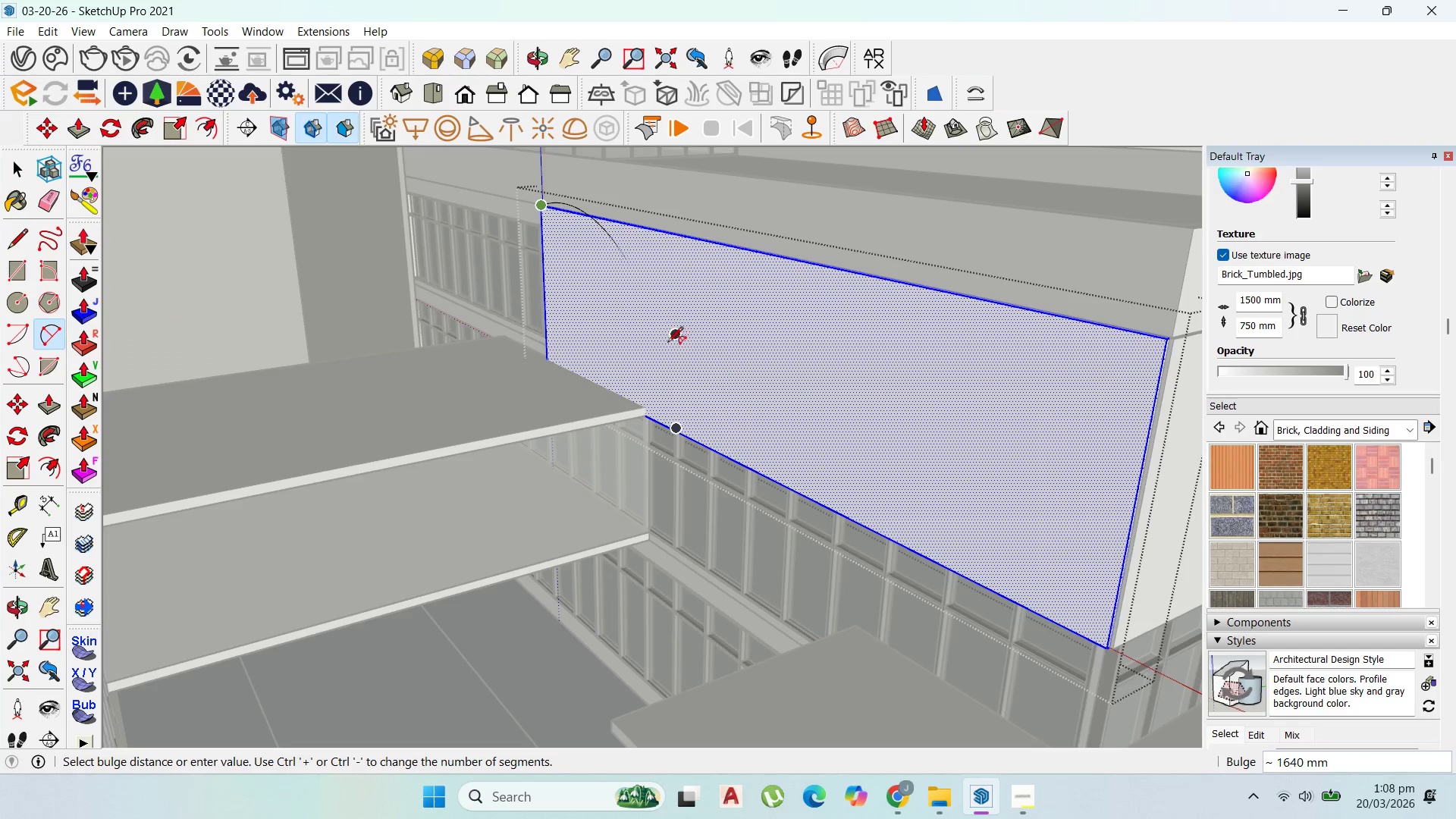 
key(Escape)
 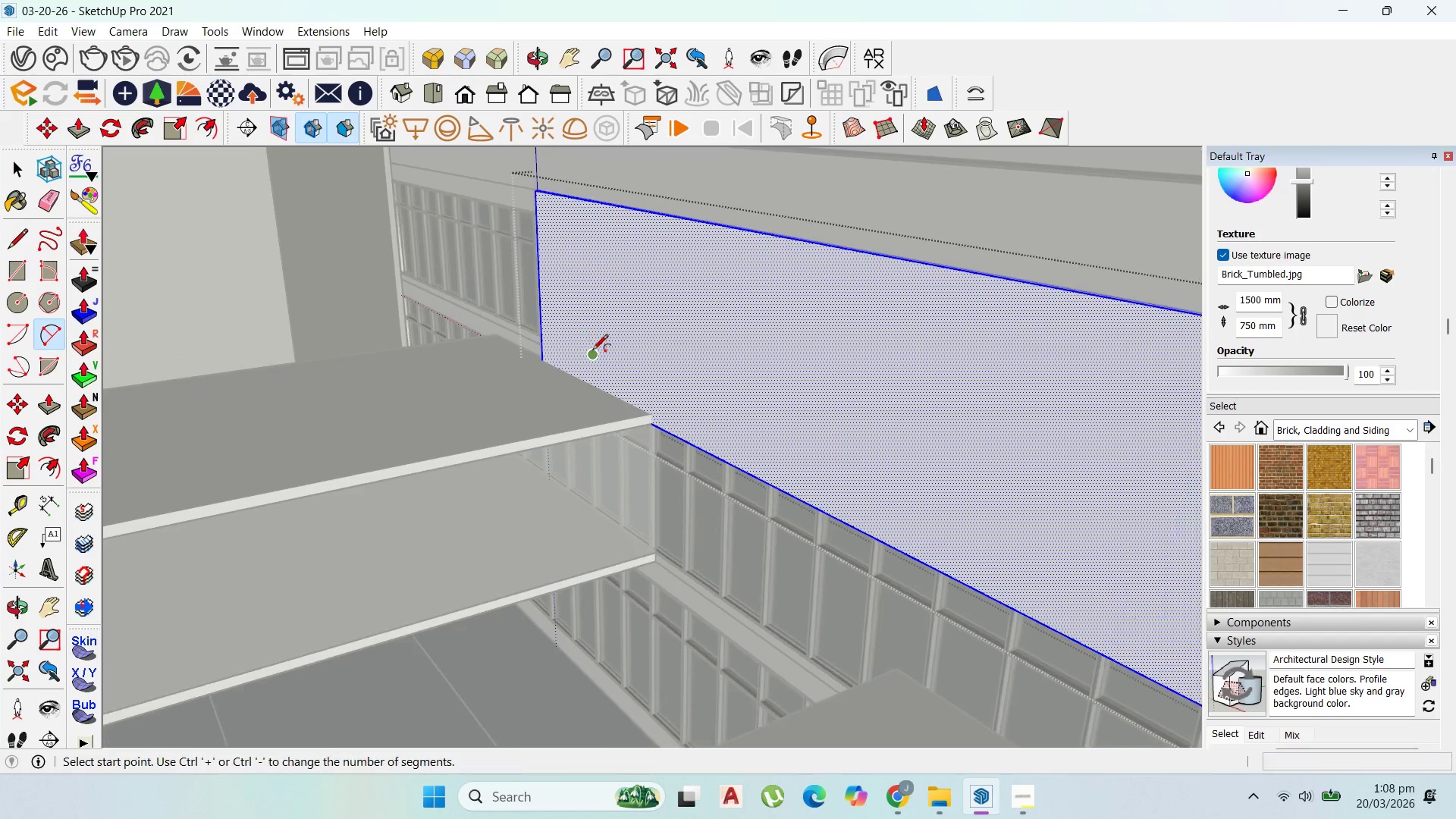 
scroll: coordinate [529, 202], scroll_direction: up, amount: 3.0
 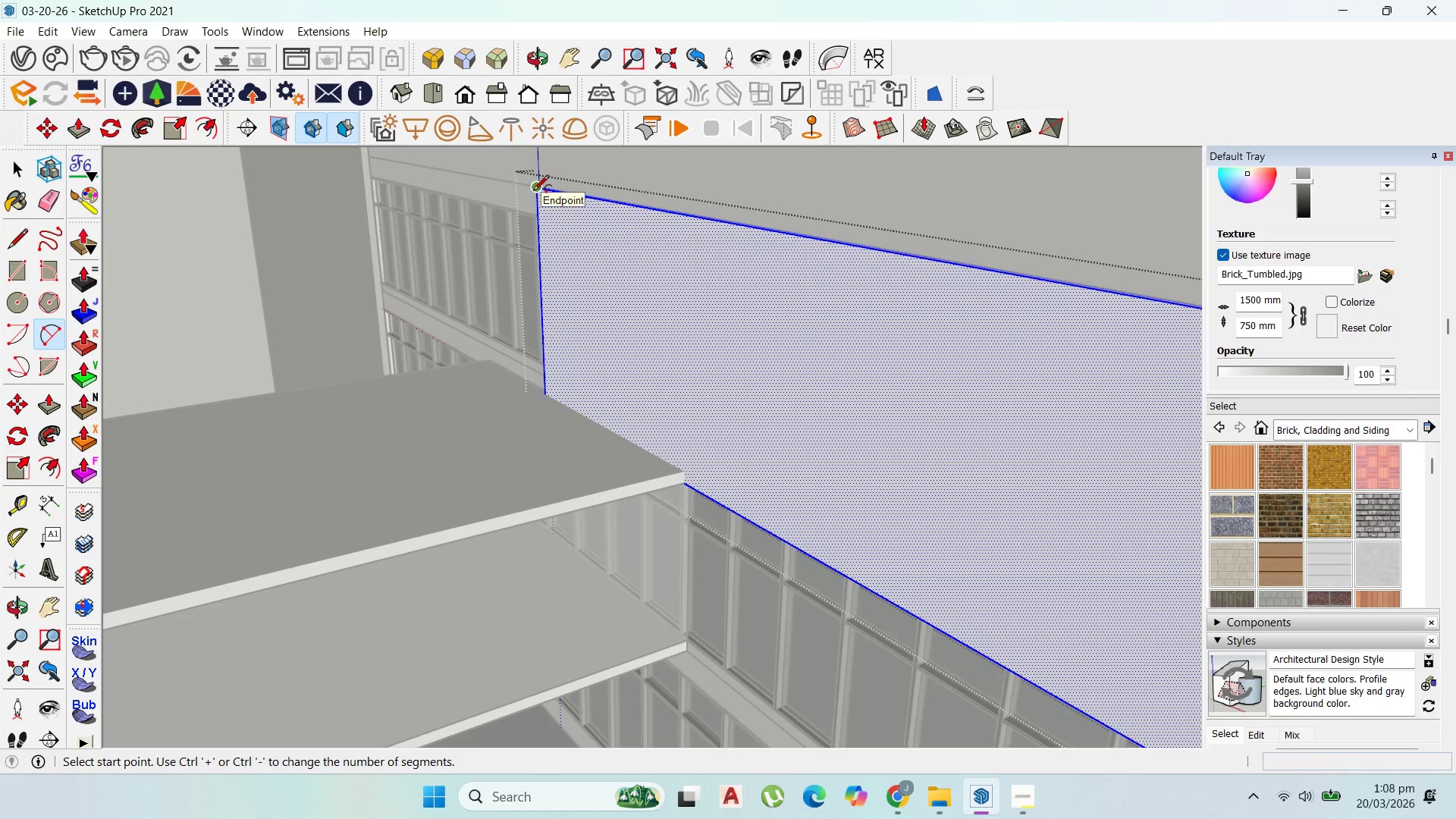 
left_click([533, 191])
 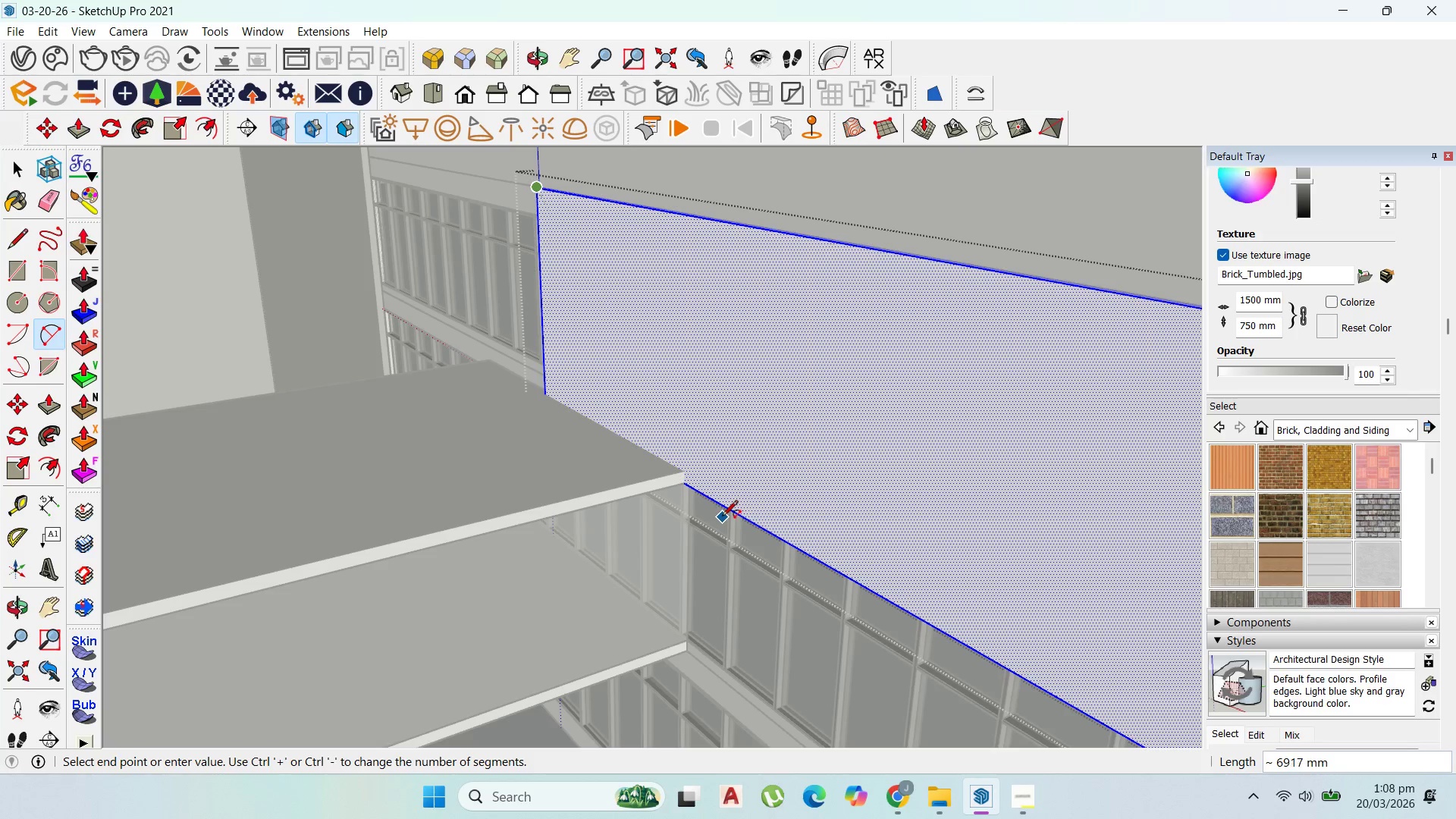 
left_click([720, 507])
 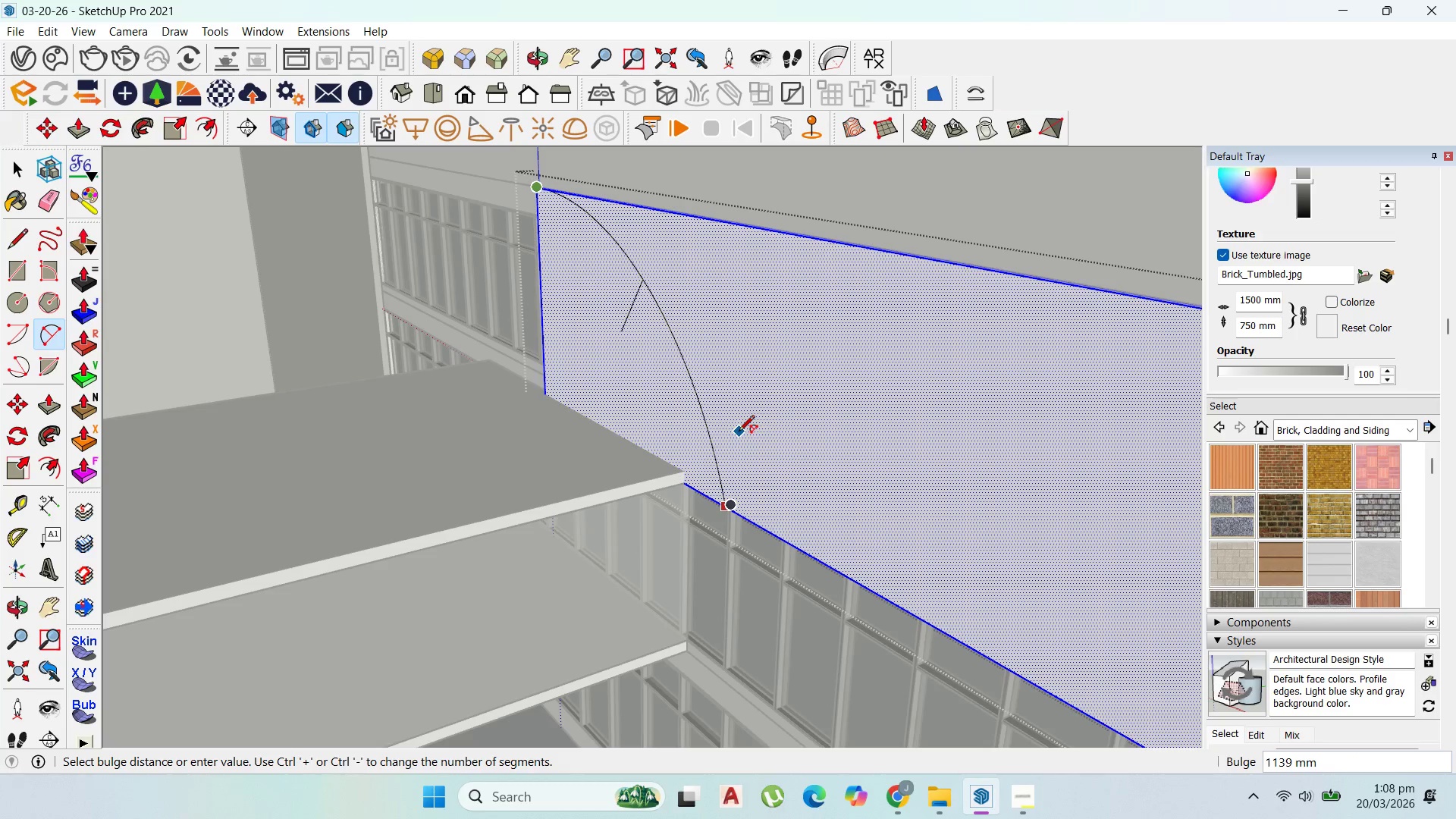 
left_click([738, 436])
 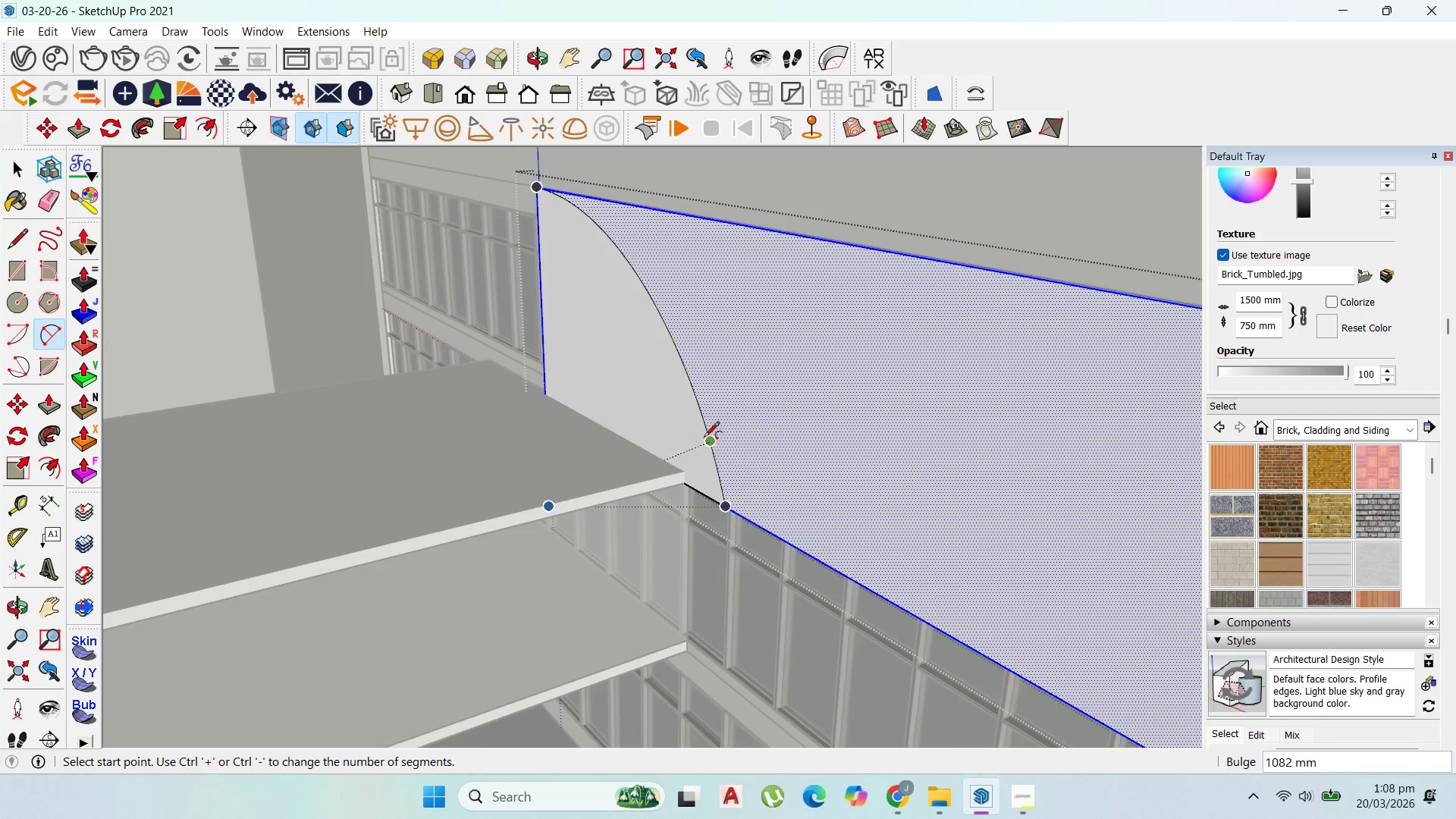 
scroll: coordinate [704, 438], scroll_direction: up, amount: 1.0
 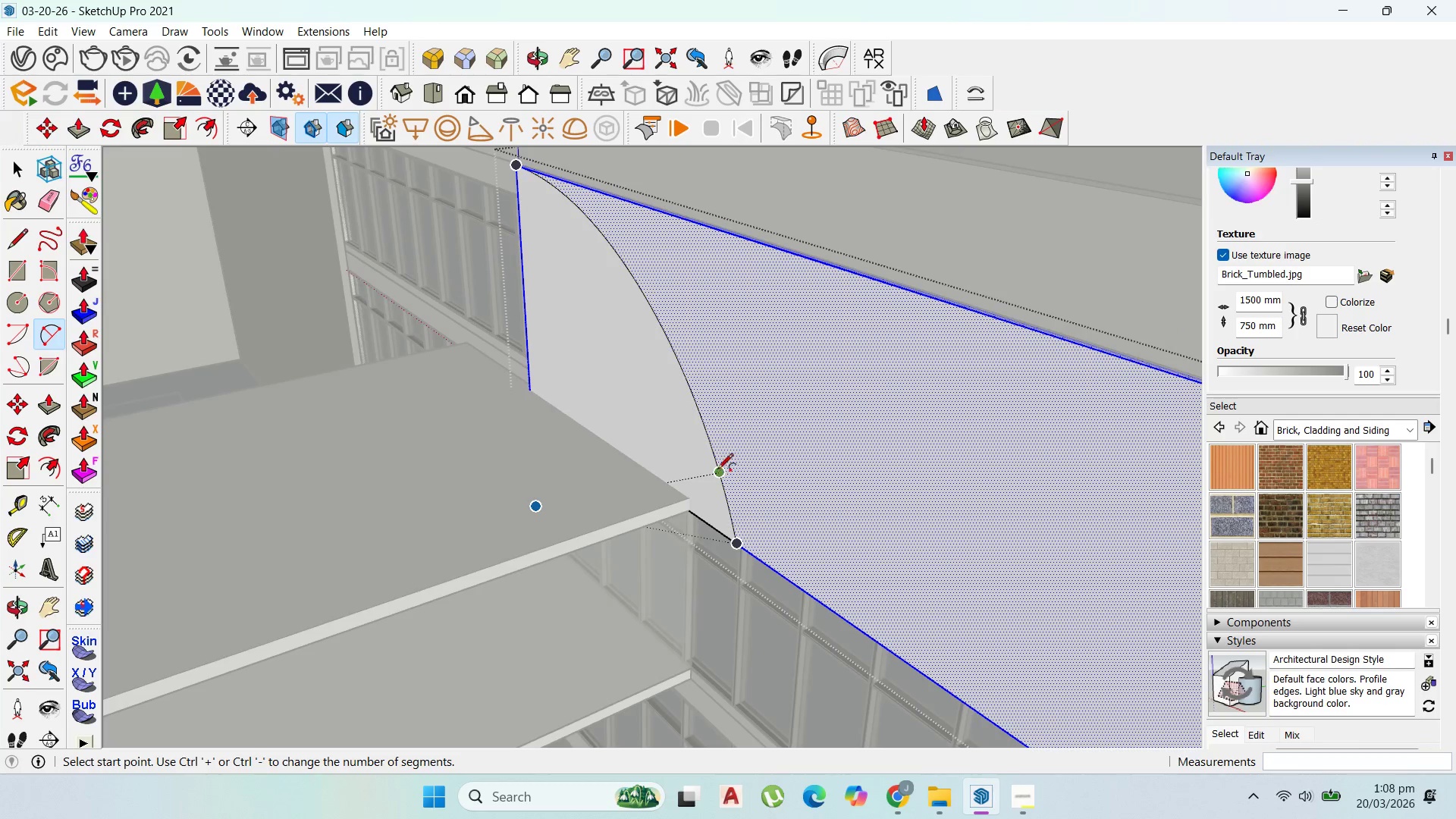 
key(P)
 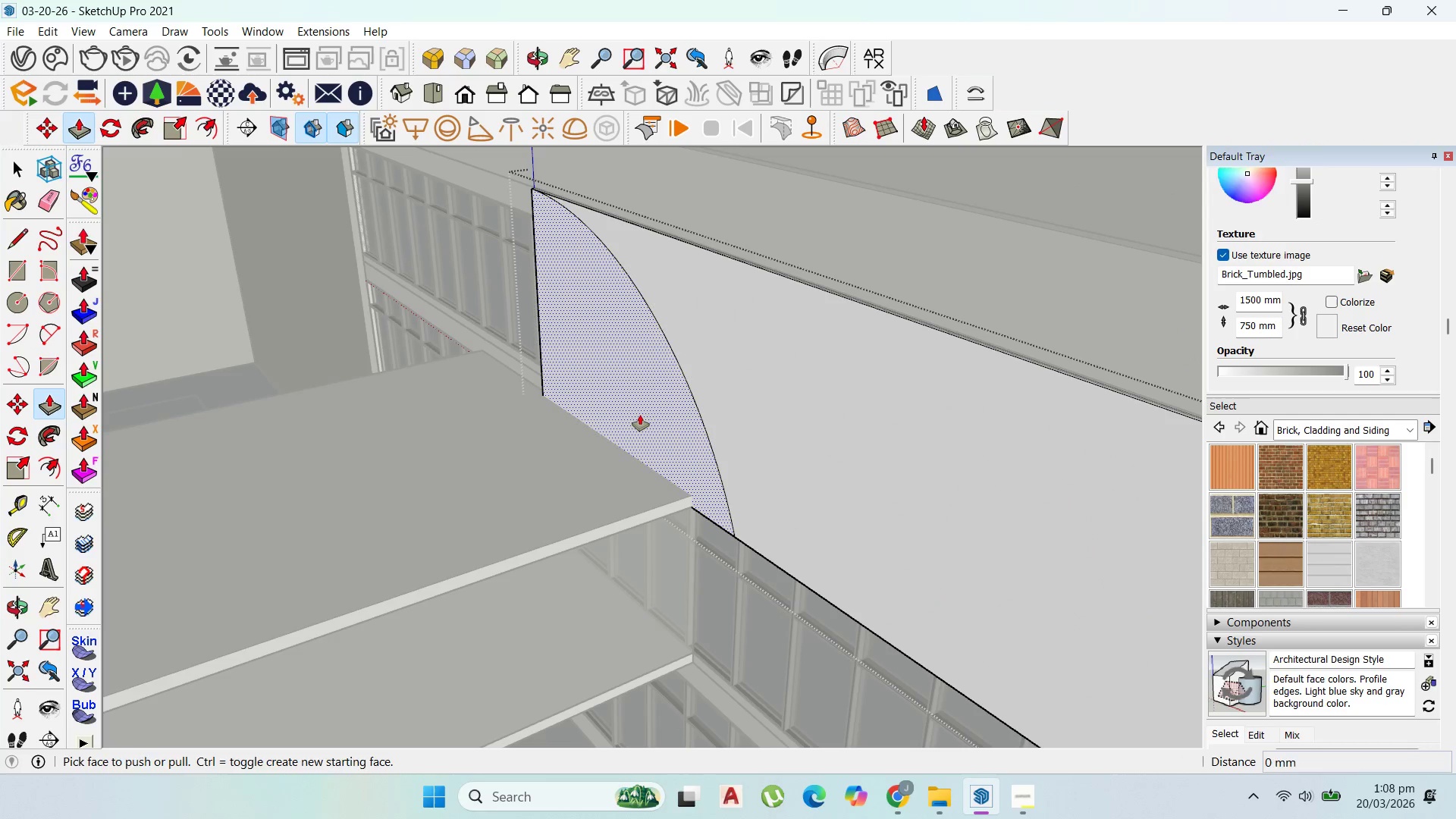 
scroll: coordinate [717, 468], scroll_direction: down, amount: 1.0
 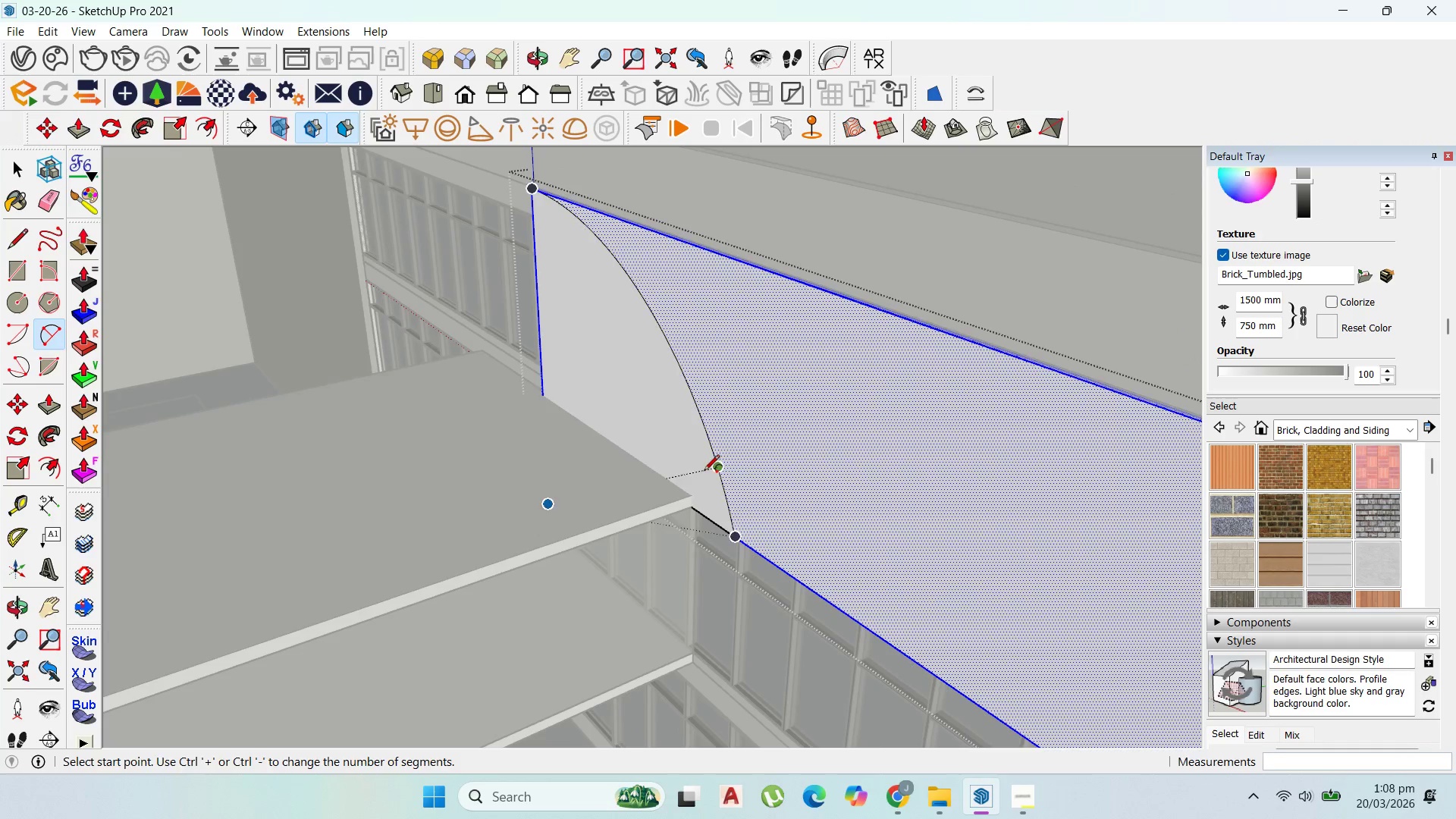 
left_click_drag(start_coordinate=[640, 414], to_coordinate=[650, 353])
 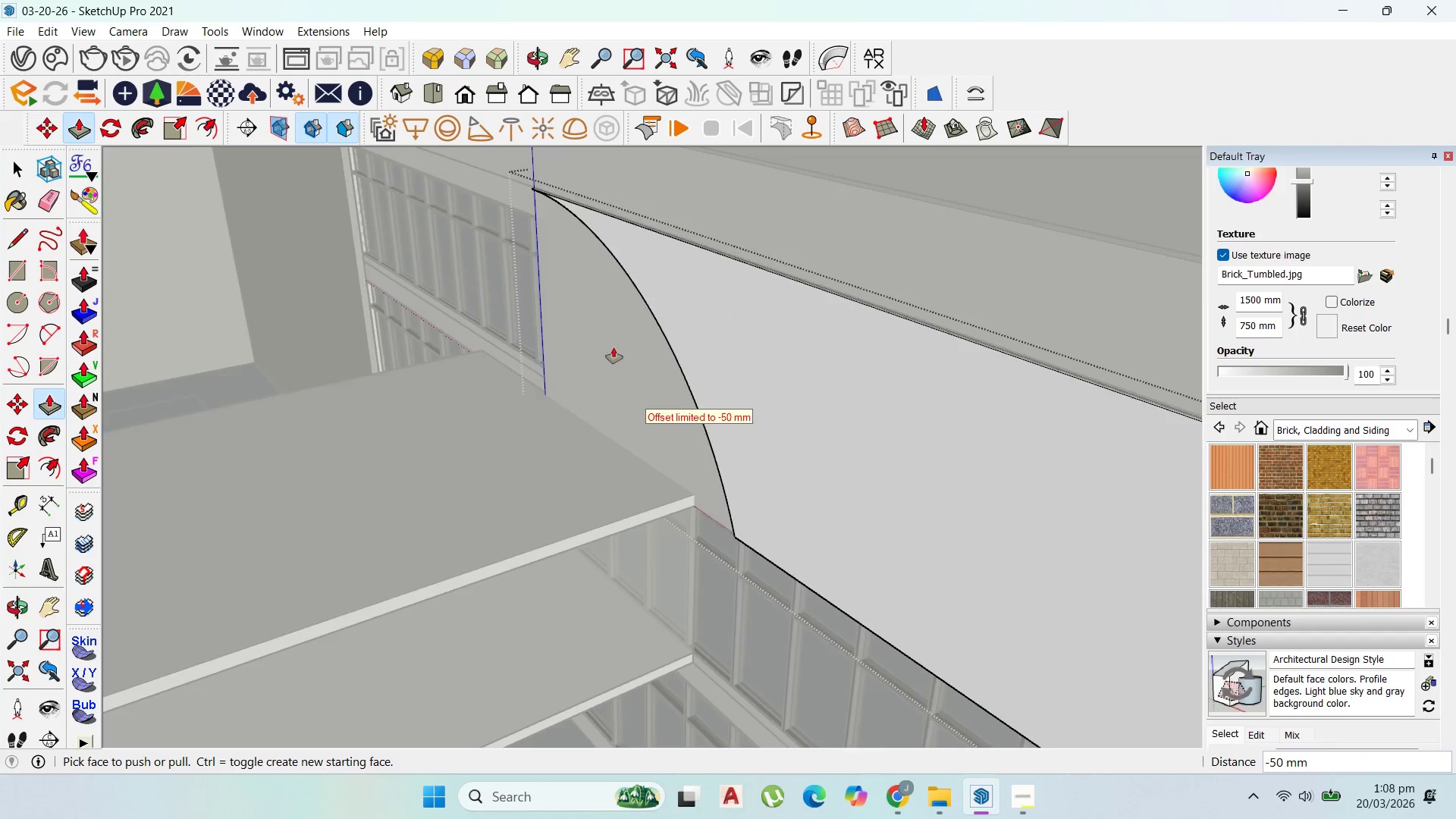 
scroll: coordinate [596, 362], scroll_direction: down, amount: 3.0
 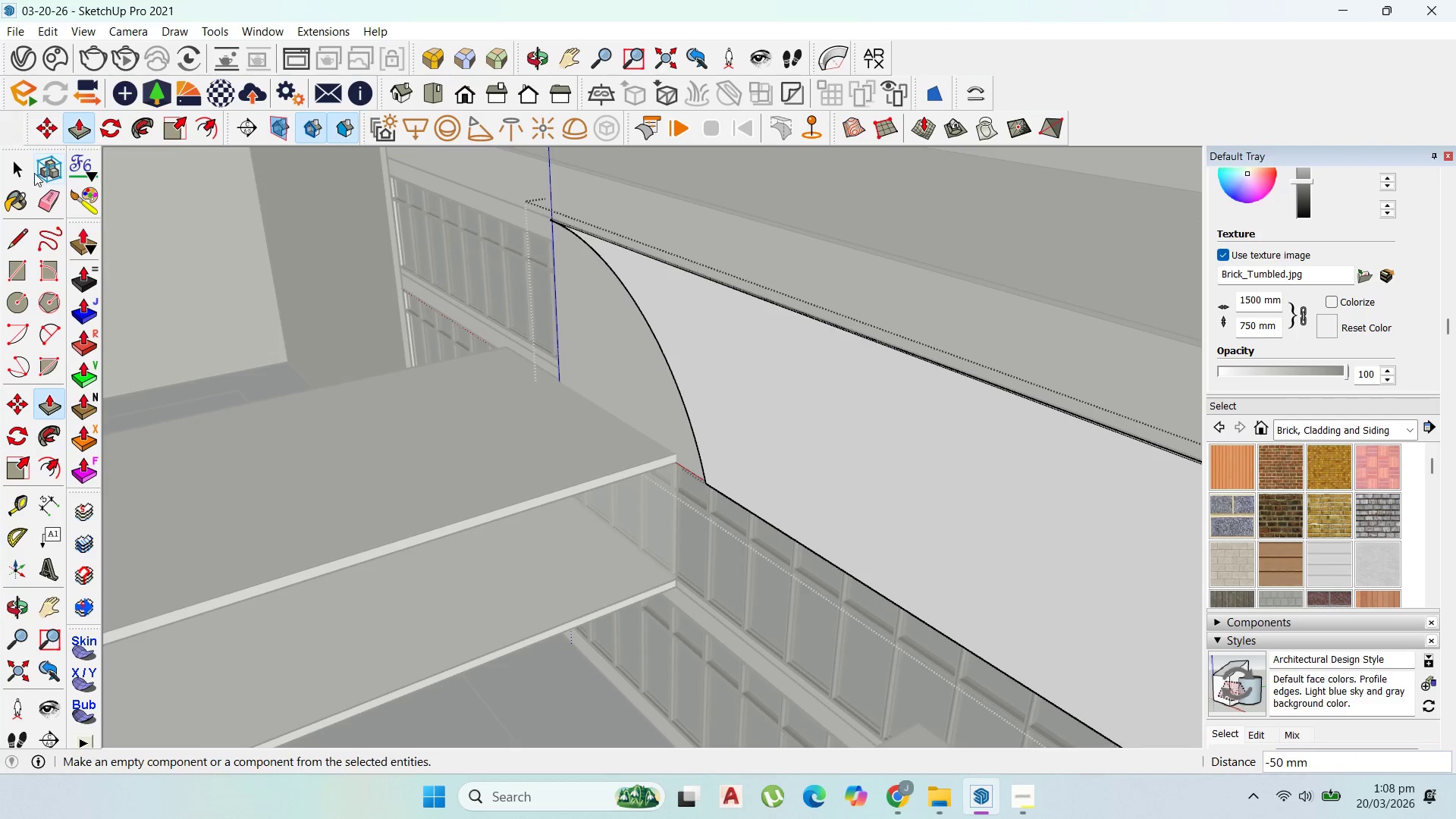 
key(Escape)
 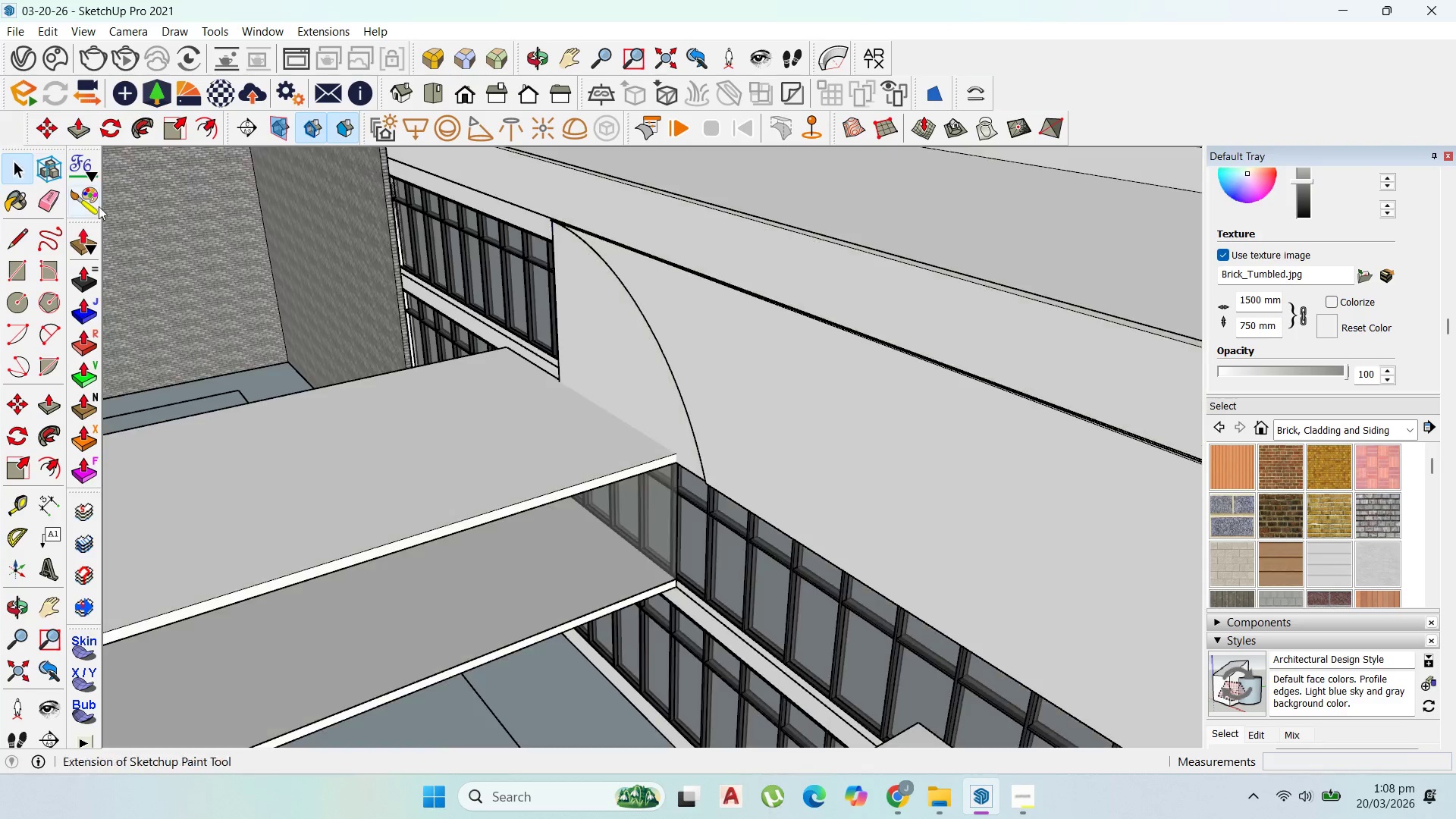 
key(Escape)
 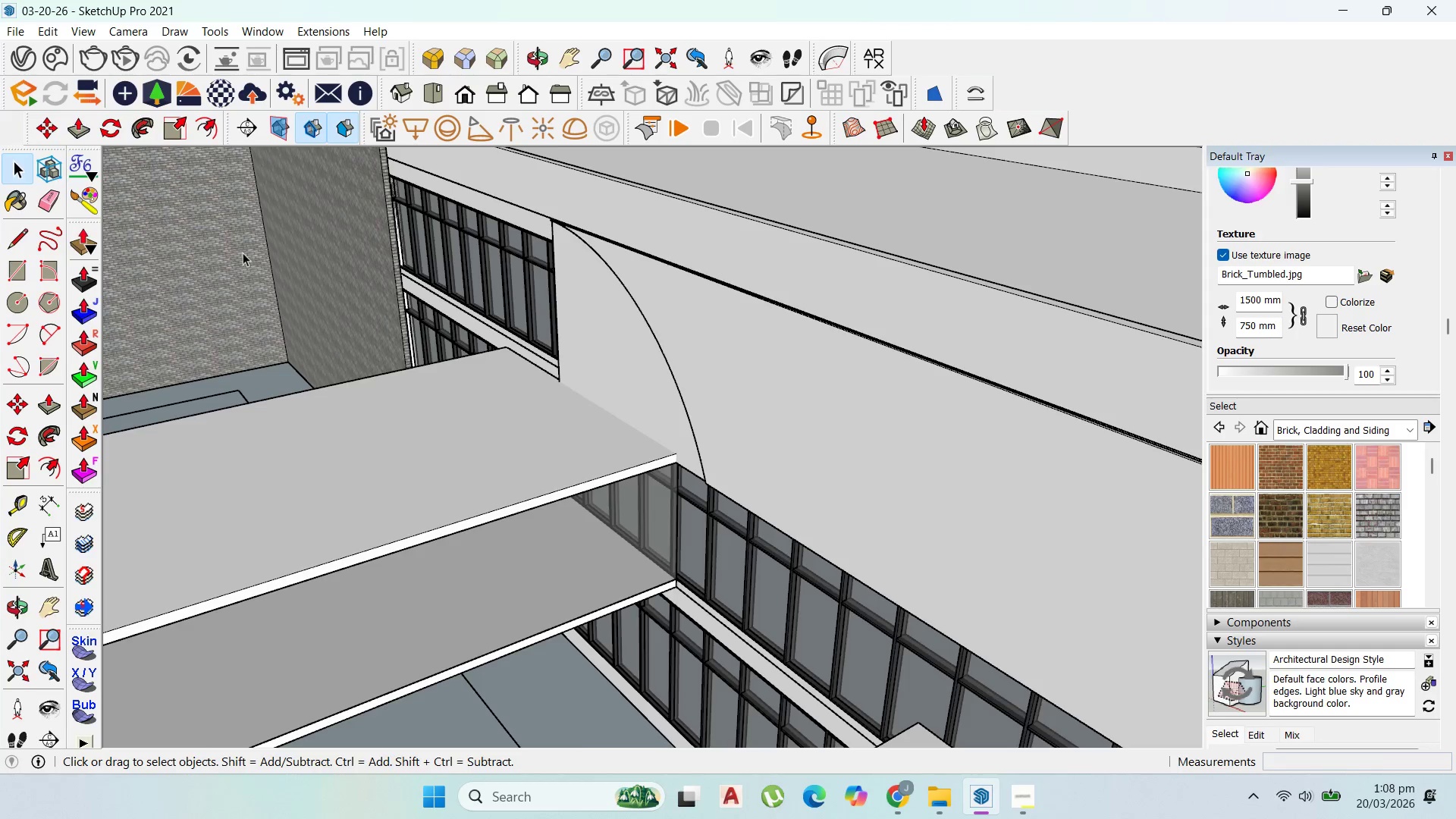 
key(Escape)
 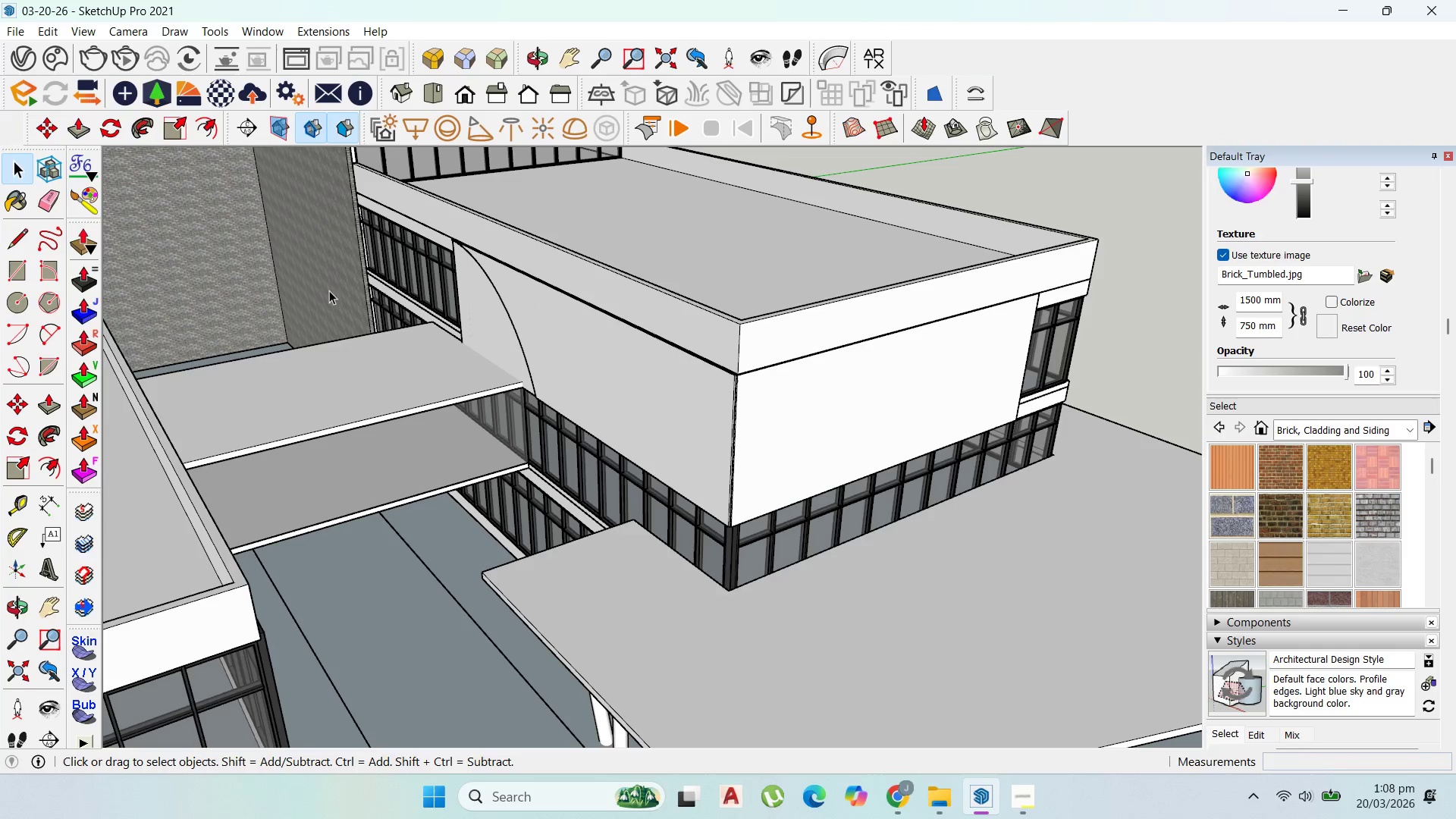 
scroll: coordinate [526, 347], scroll_direction: down, amount: 4.0
 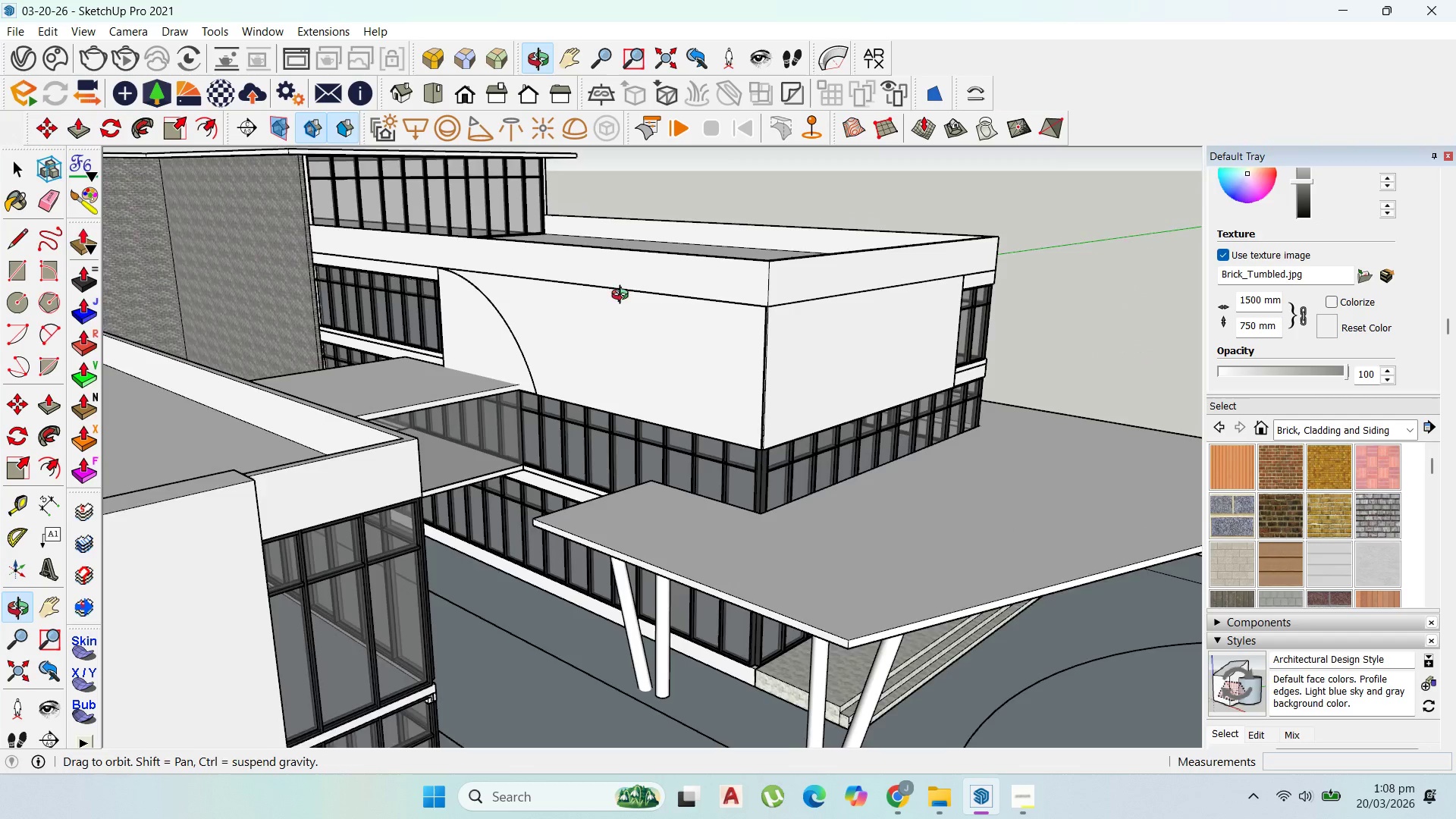 
scroll: coordinate [630, 466], scroll_direction: up, amount: 15.0
 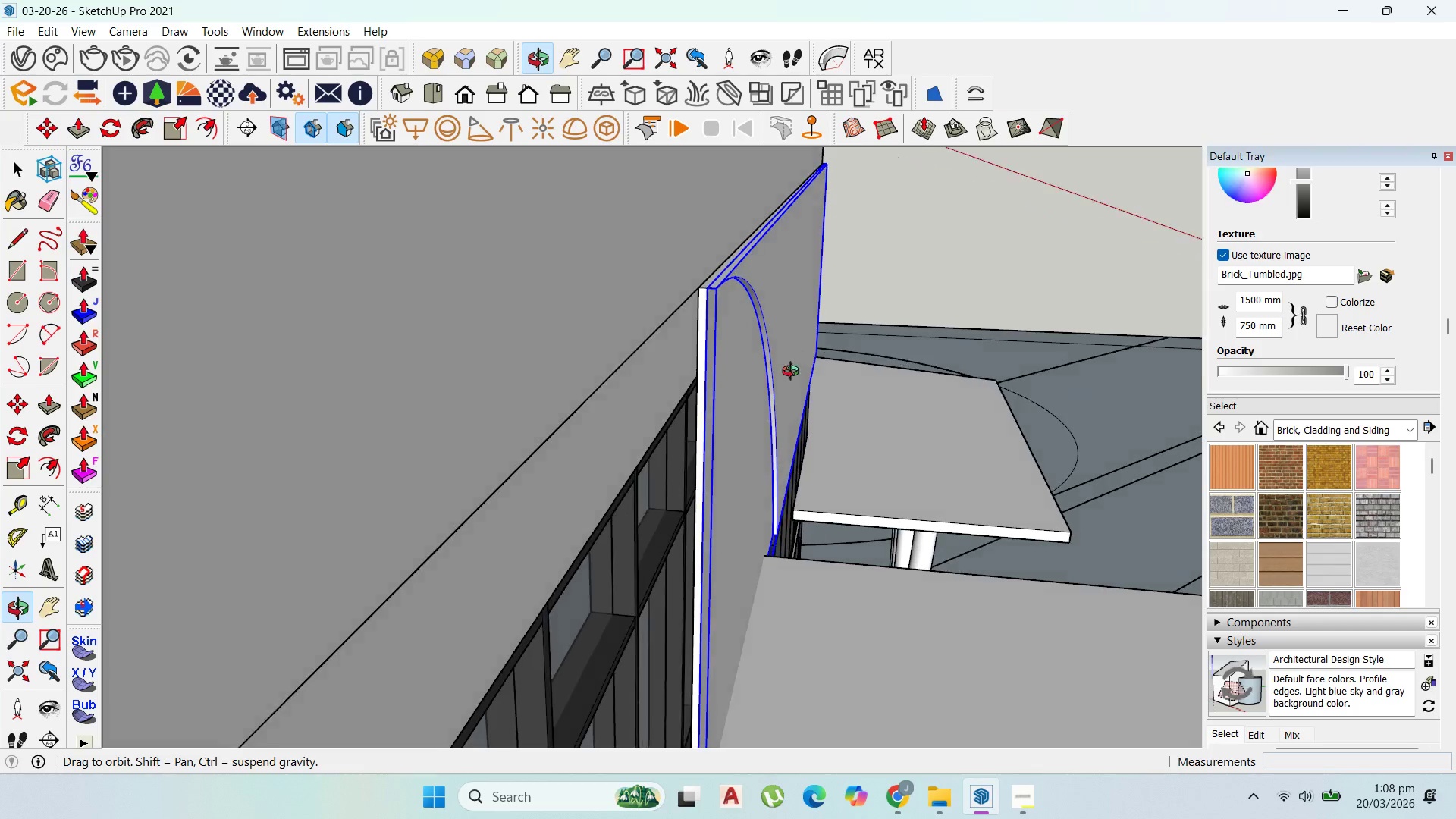 
scroll: coordinate [613, 480], scroll_direction: down, amount: 7.0
 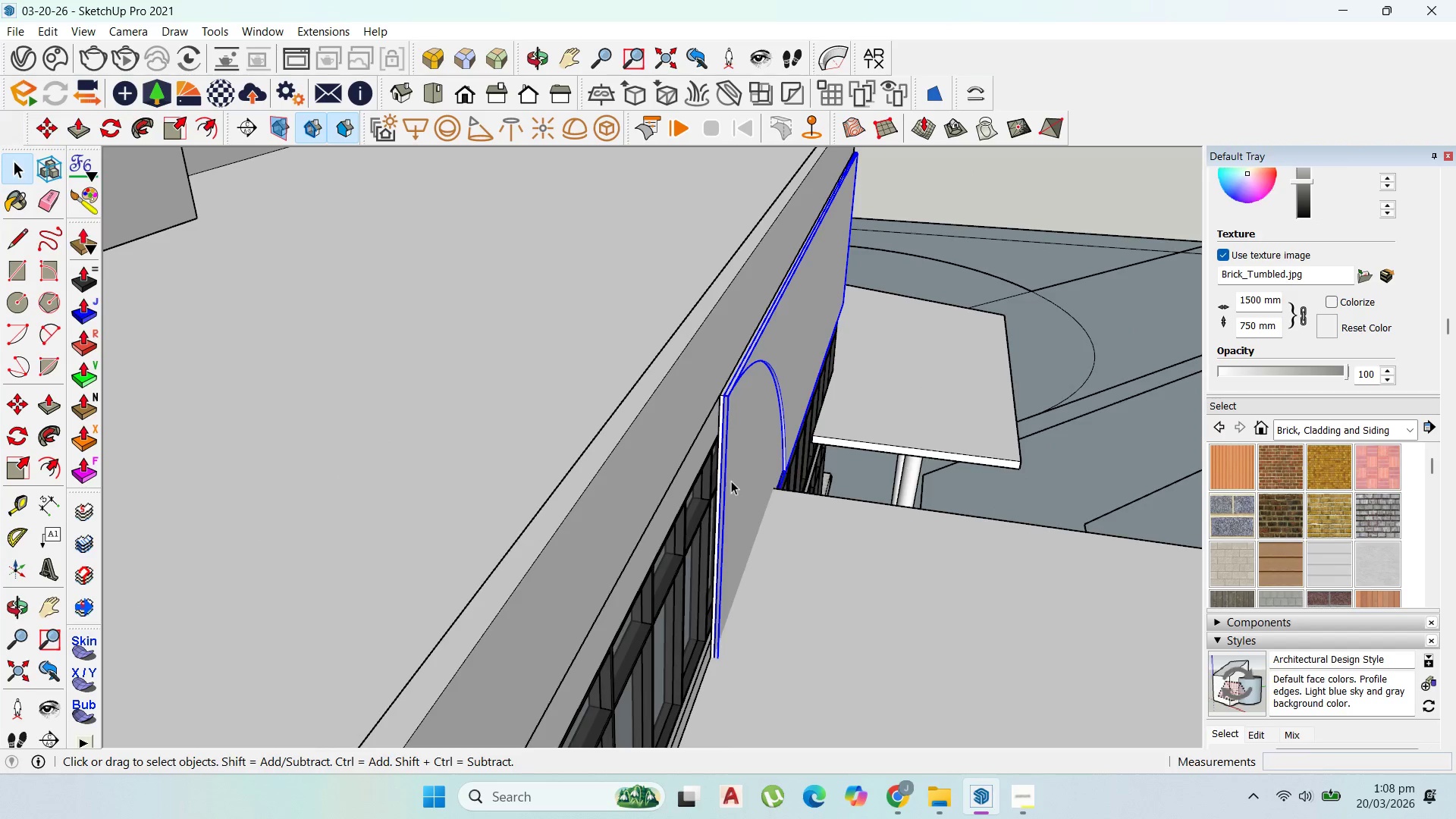 
double_click([739, 397])
 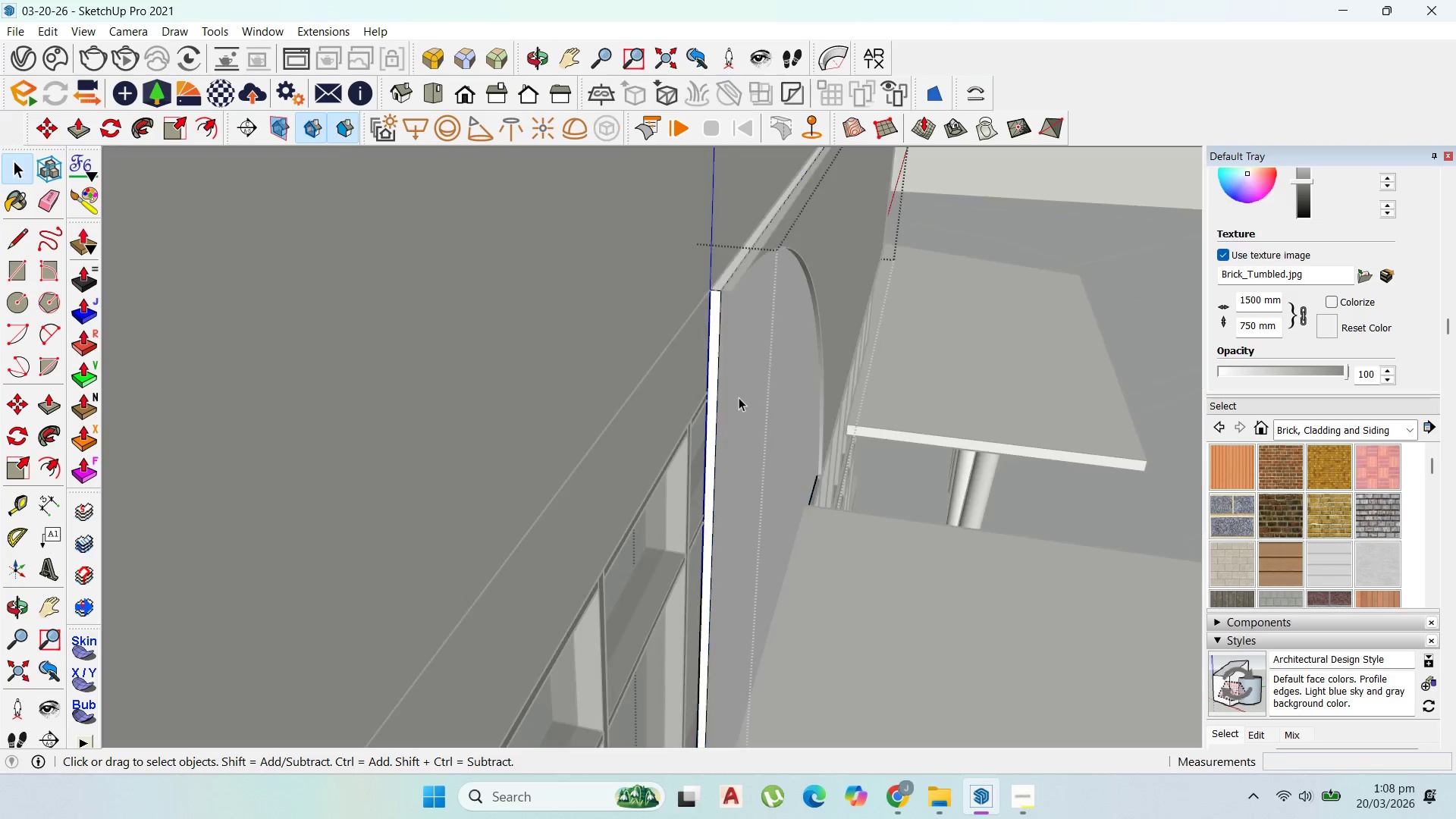 
scroll: coordinate [711, 409], scroll_direction: up, amount: 8.0
 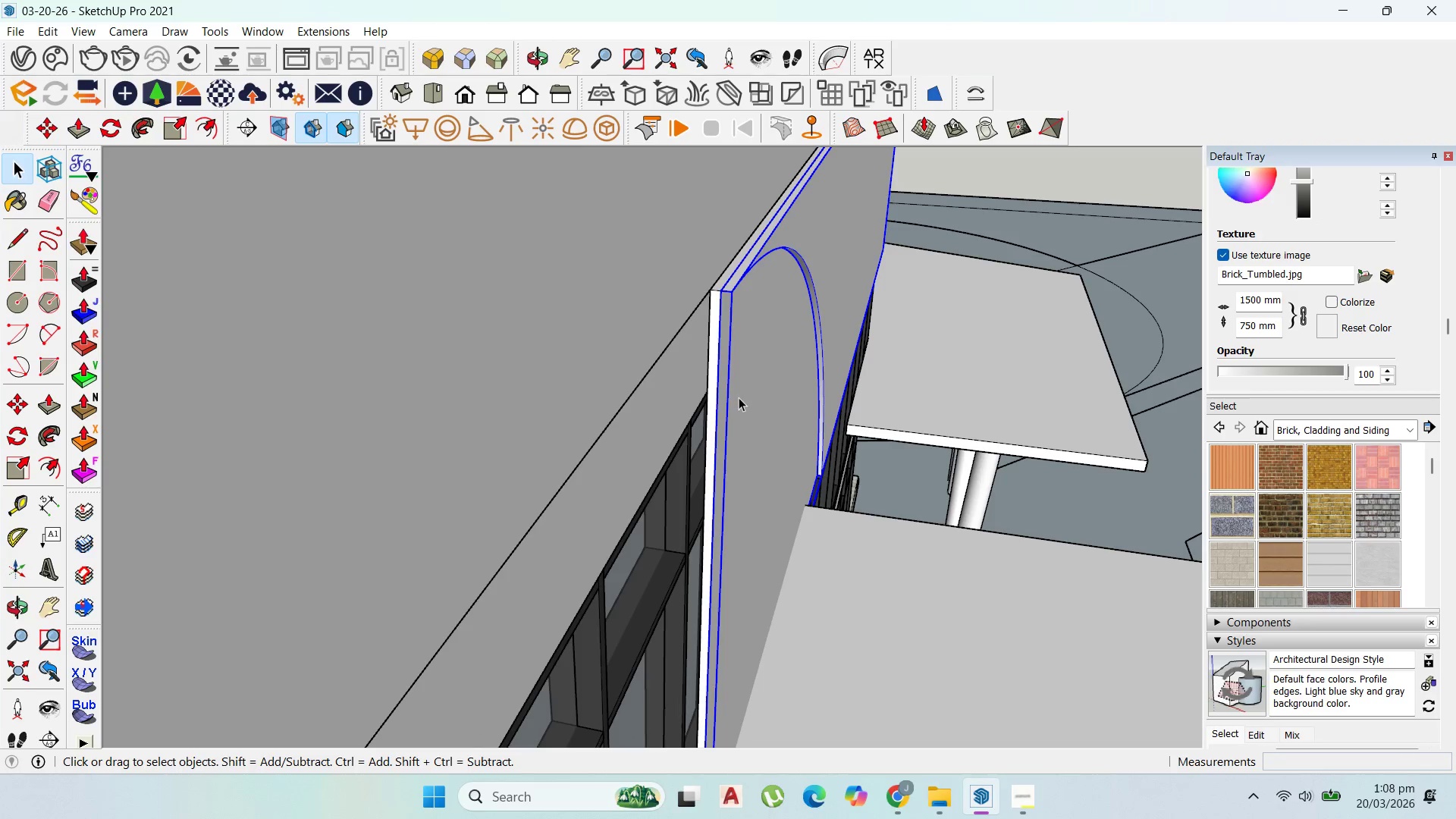 
triple_click([739, 397])
 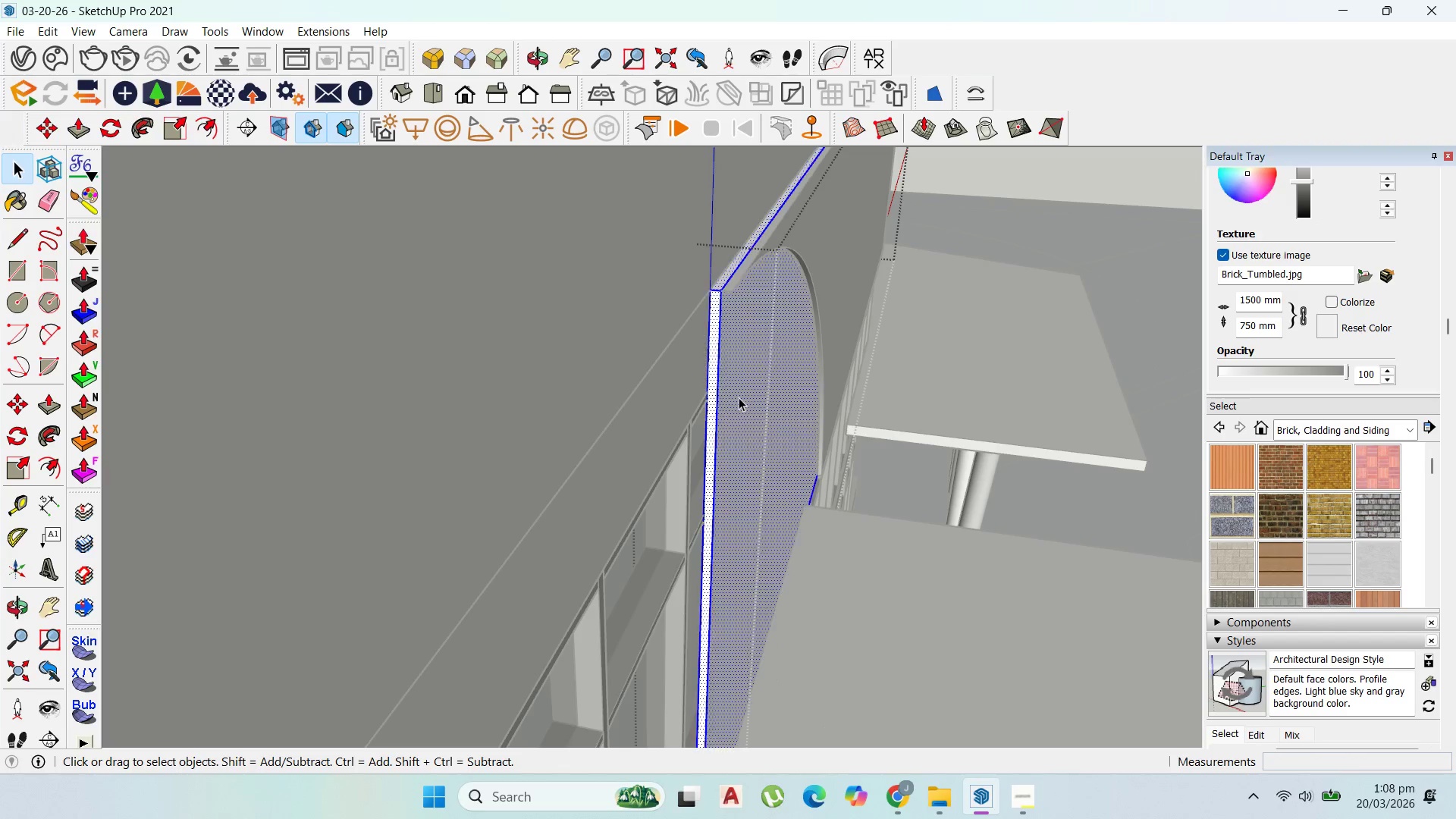 
triple_click([739, 397])
 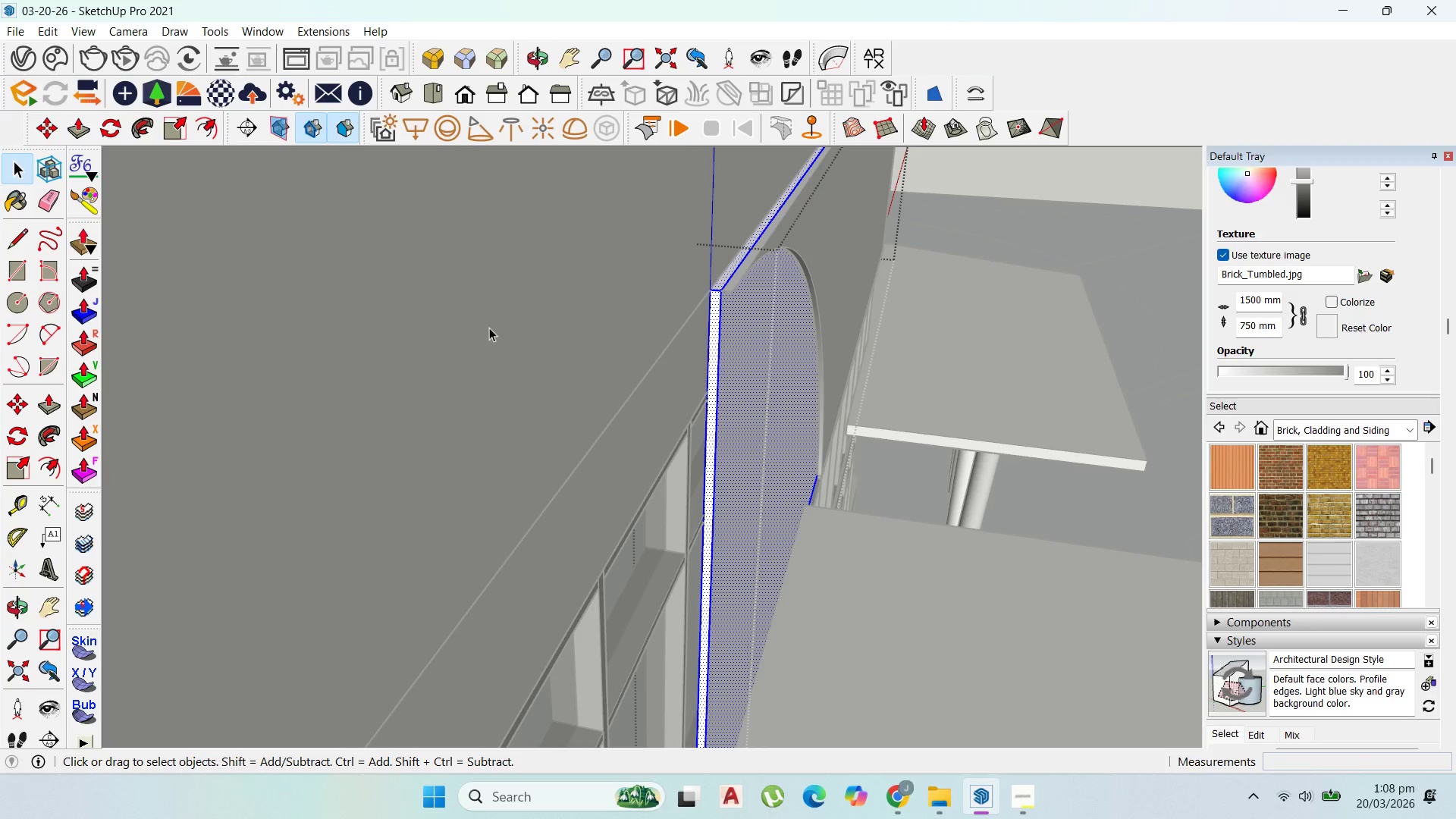 
scroll: coordinate [846, 433], scroll_direction: down, amount: 6.0
 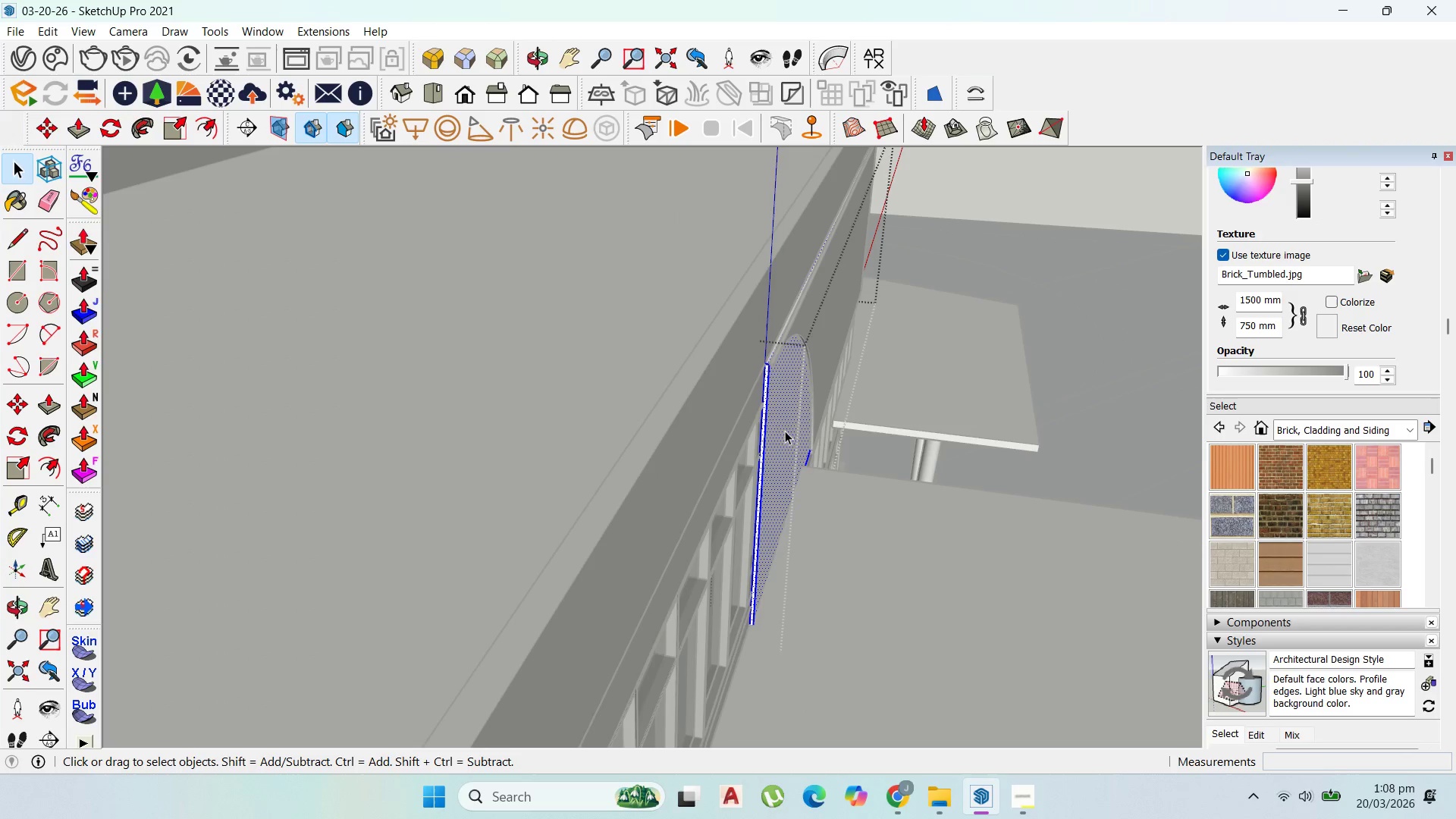 
scroll: coordinate [875, 457], scroll_direction: up, amount: 1.0
 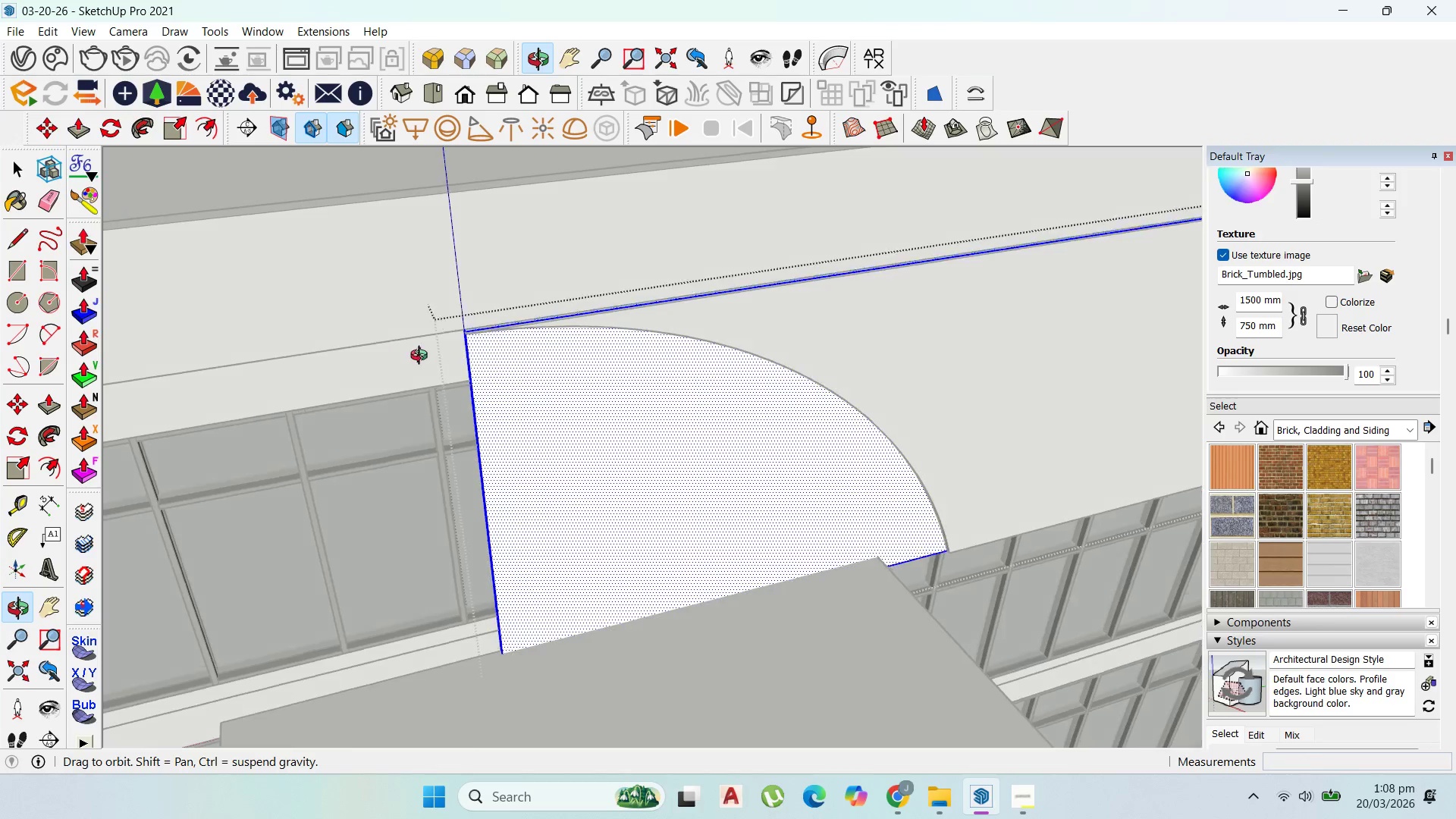 
scroll: coordinate [527, 365], scroll_direction: down, amount: 9.0
 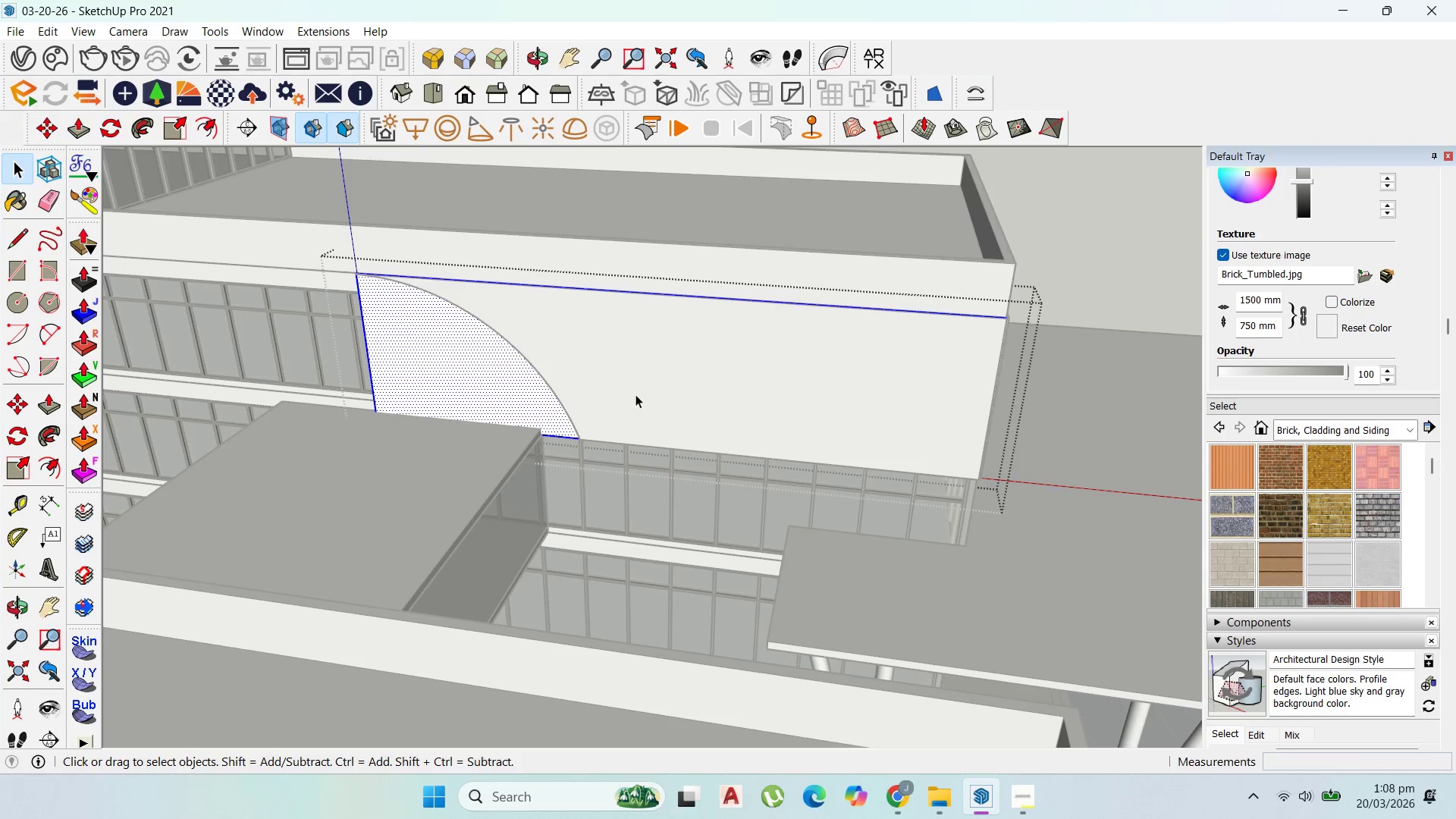 
key(Escape)
 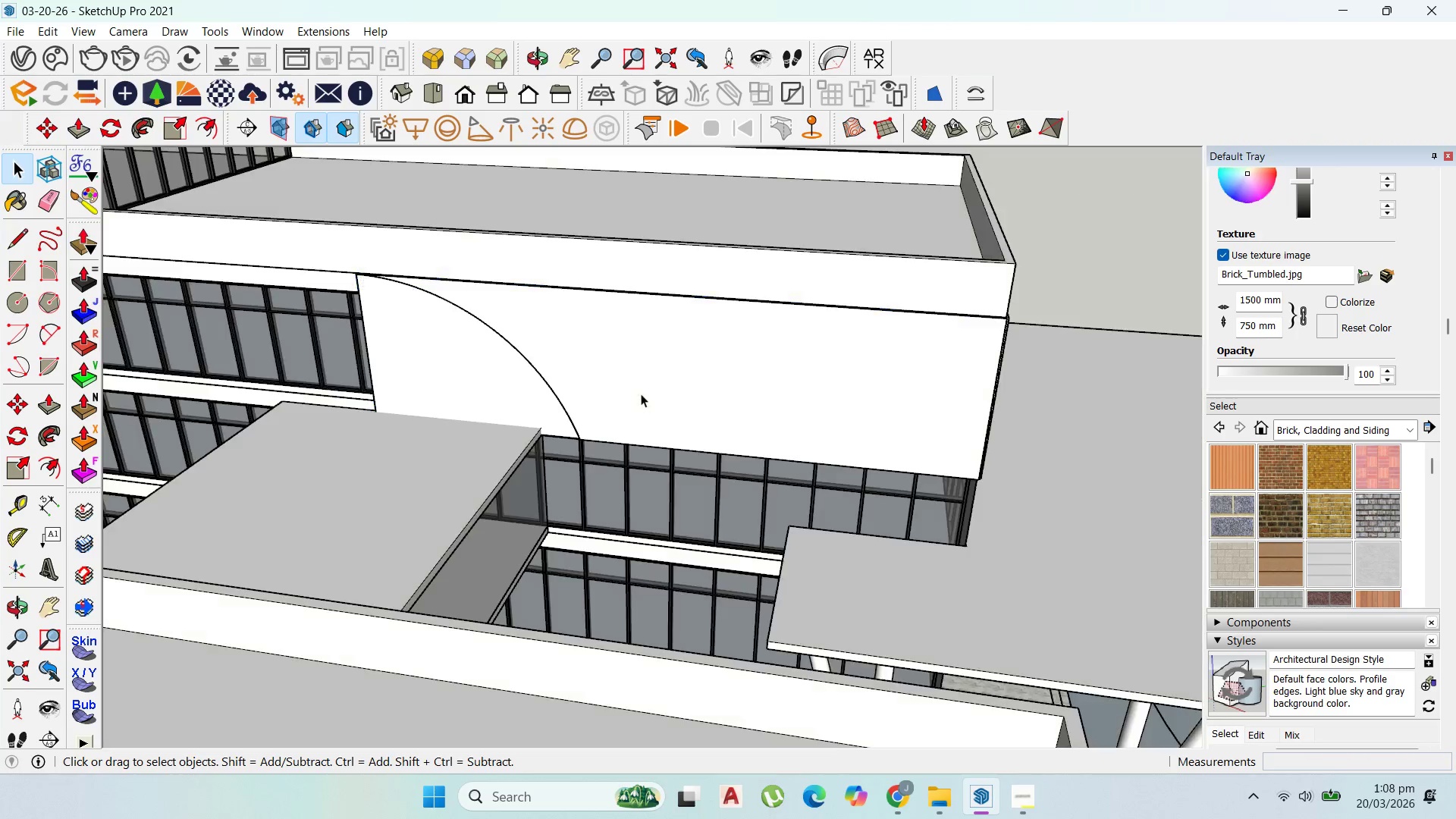 
key(Escape)
 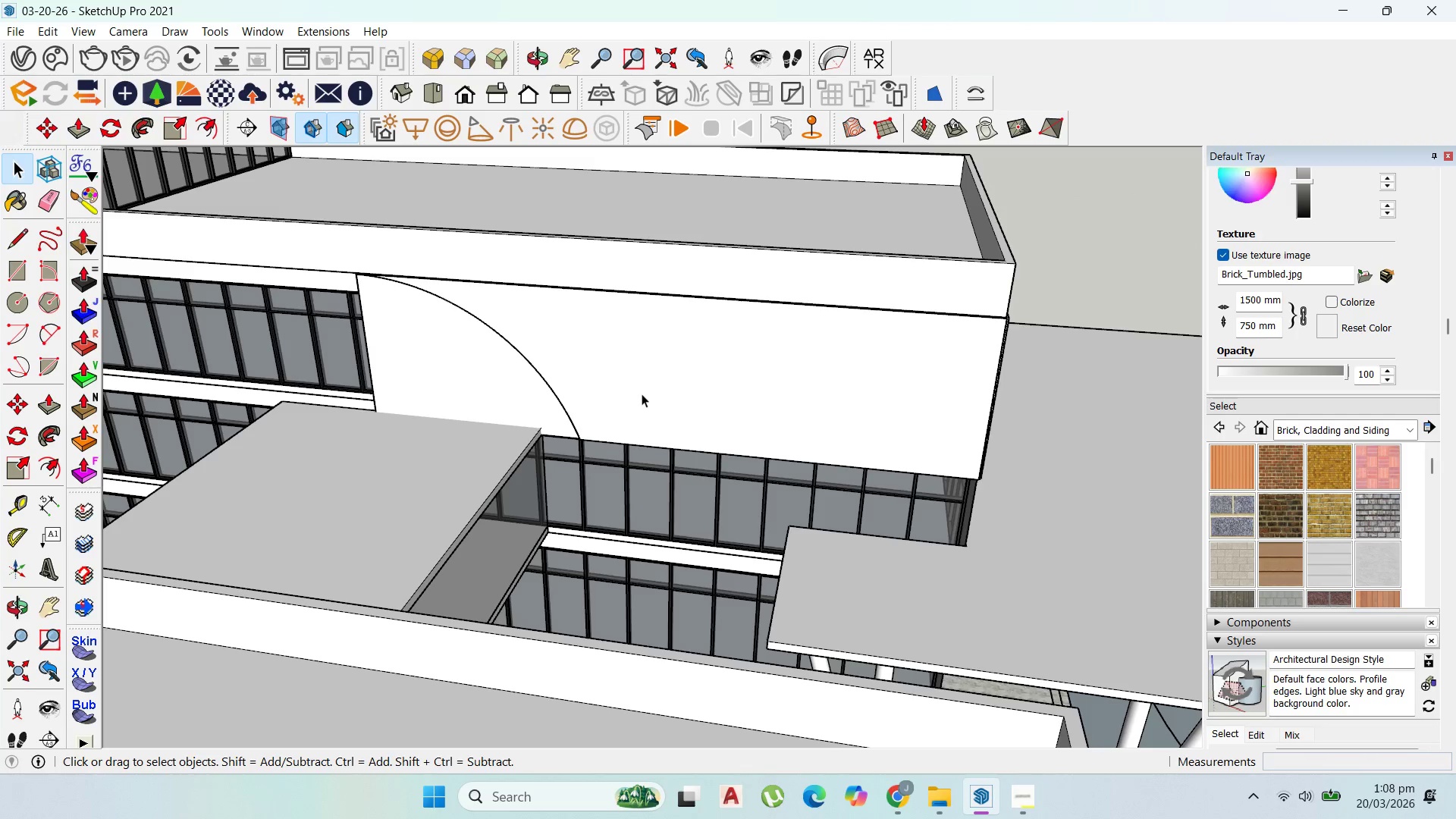 
left_click([642, 394])
 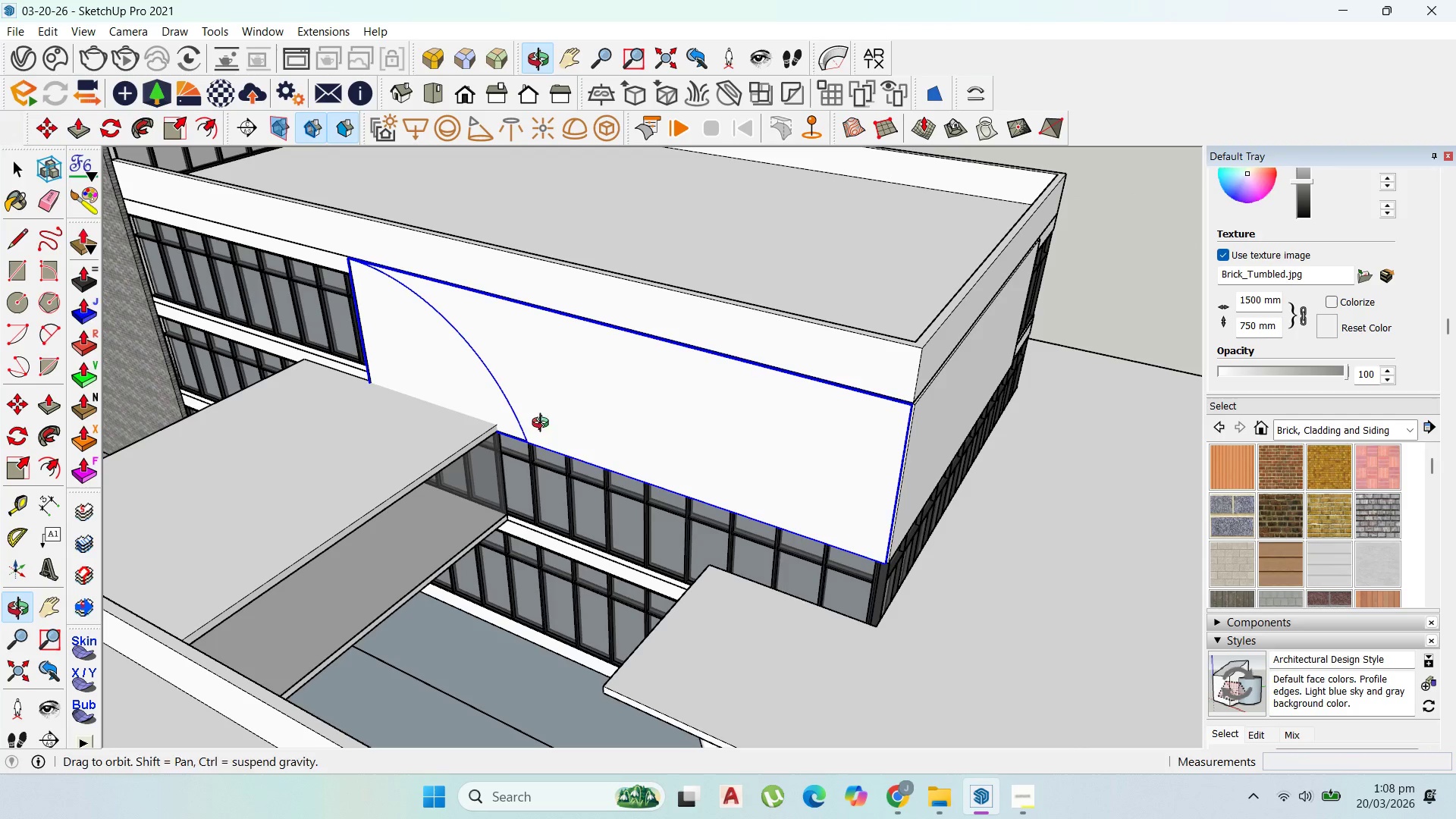 
left_click([627, 403])
 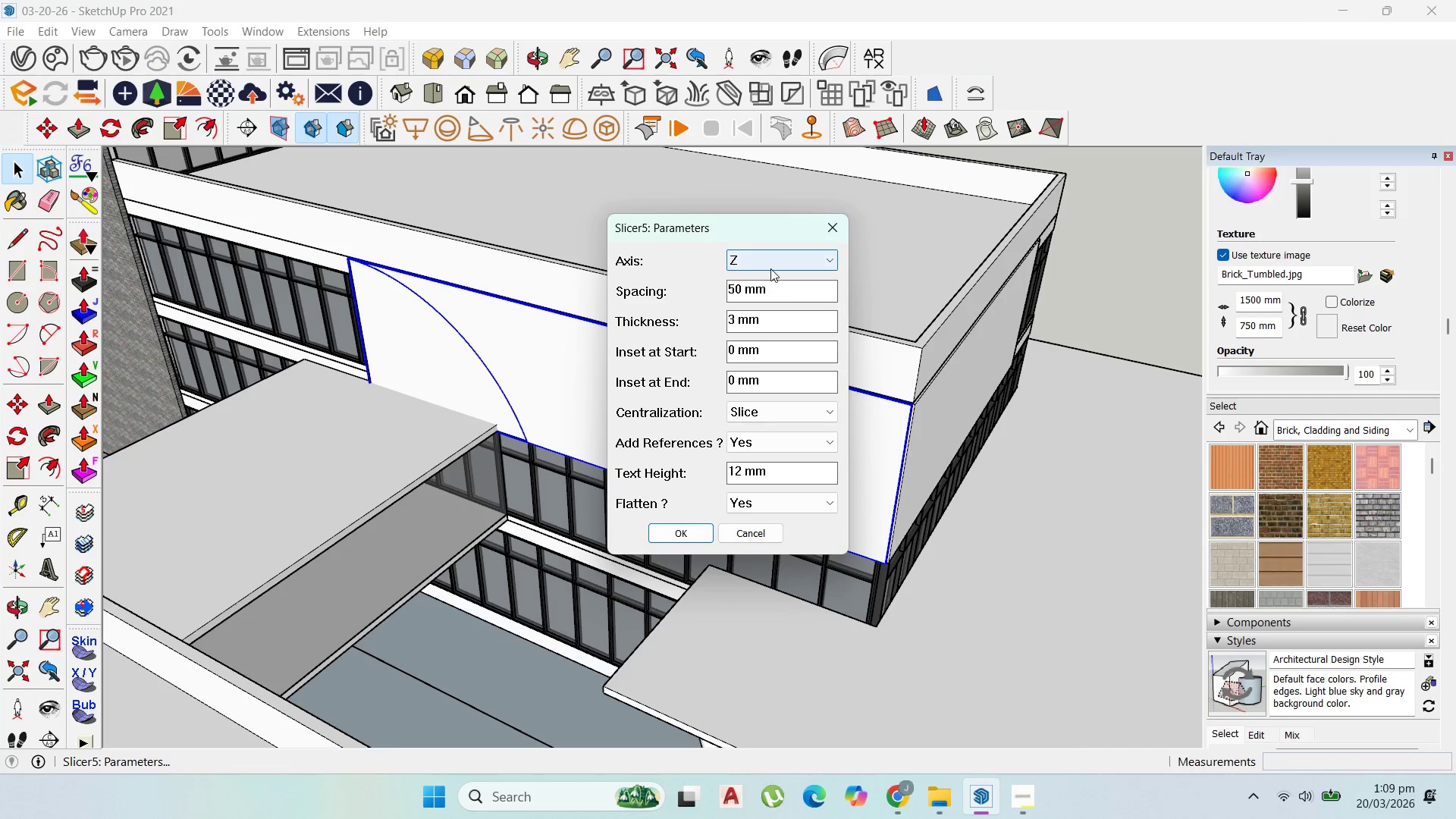 
left_click([773, 262])
 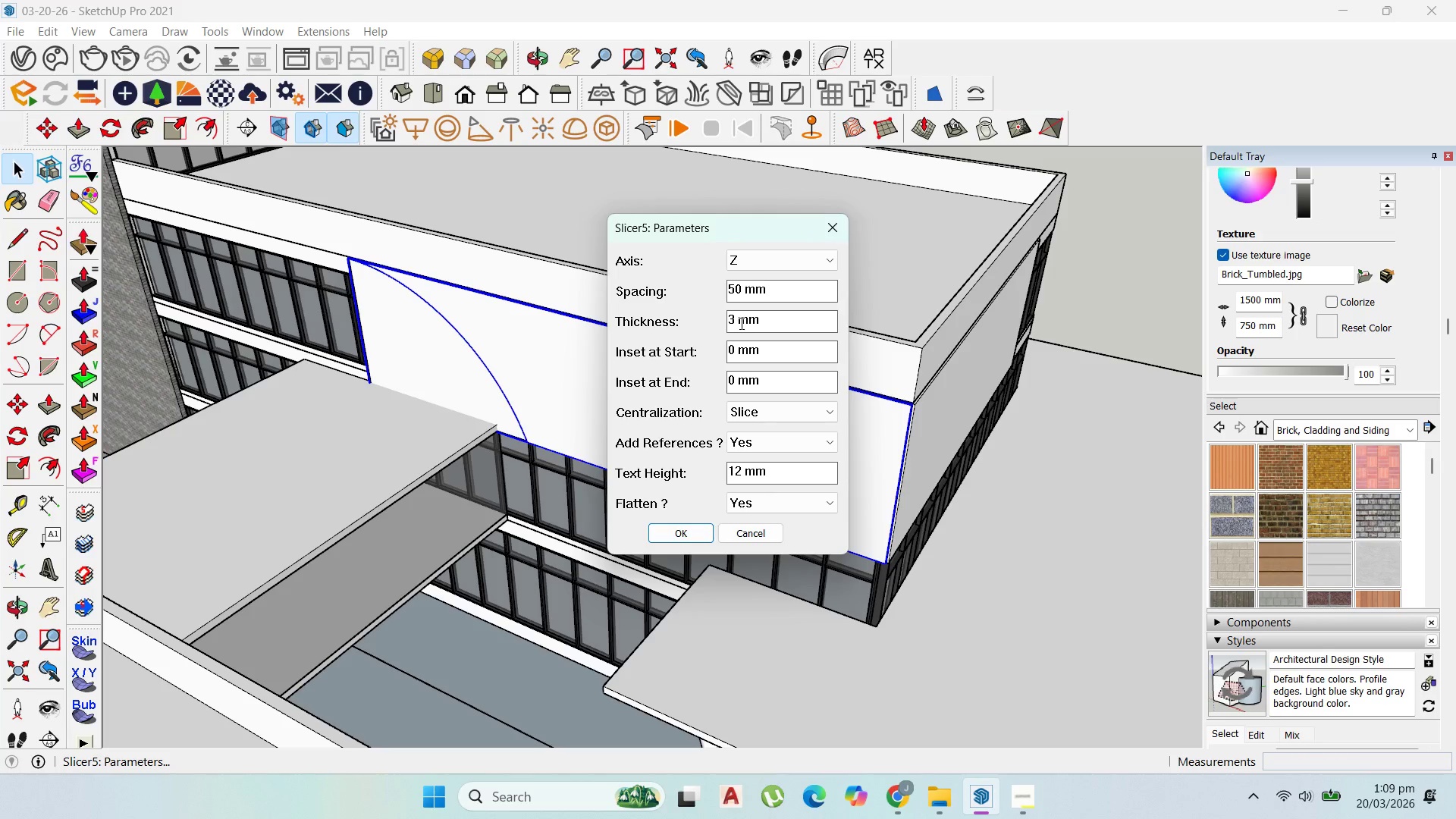 
left_click_drag(start_coordinate=[734, 321], to_coordinate=[711, 319])
 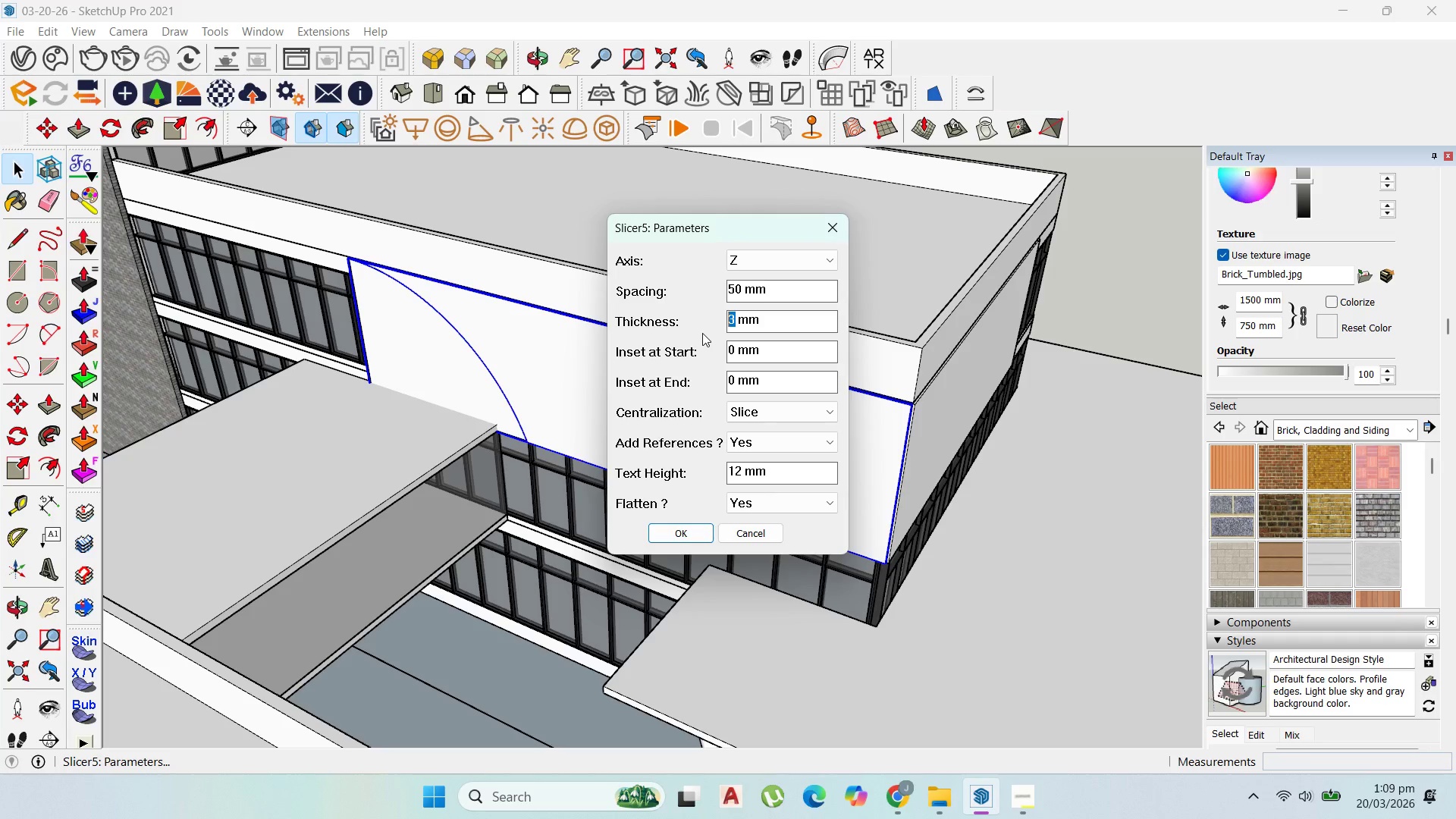 
key(5)
 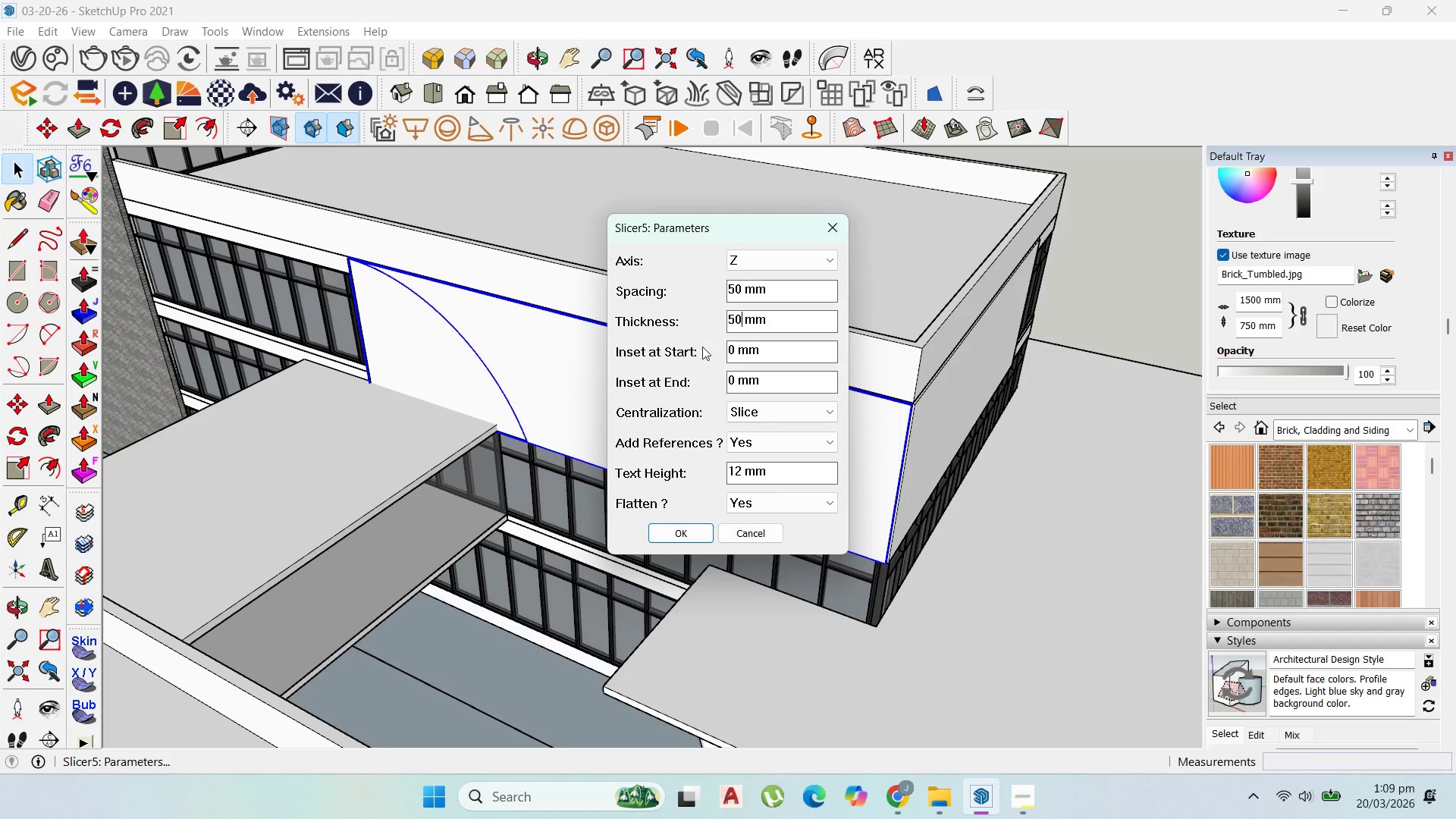 
key(0)
 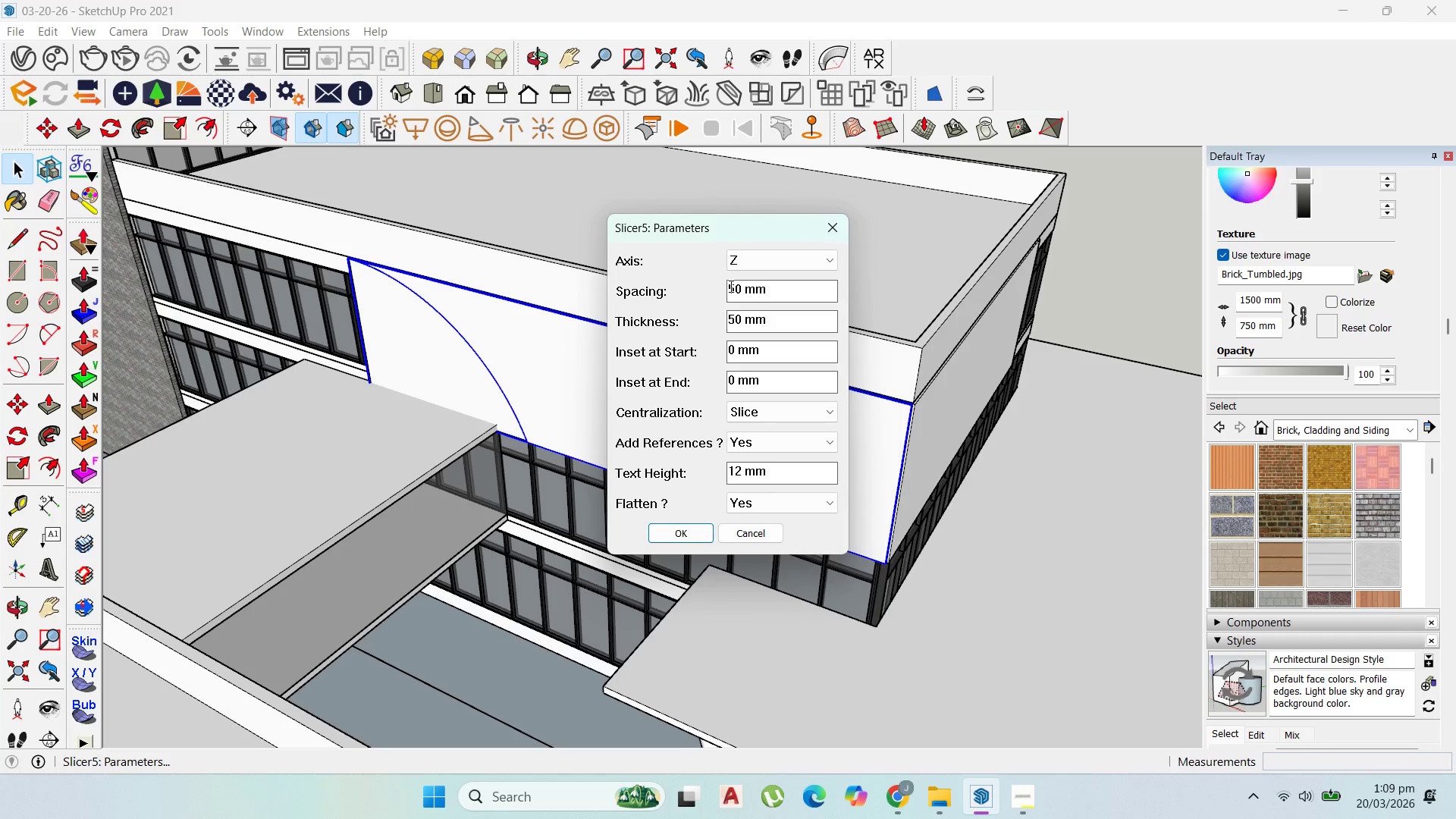 
left_click_drag(start_coordinate=[734, 288], to_coordinate=[719, 289])
 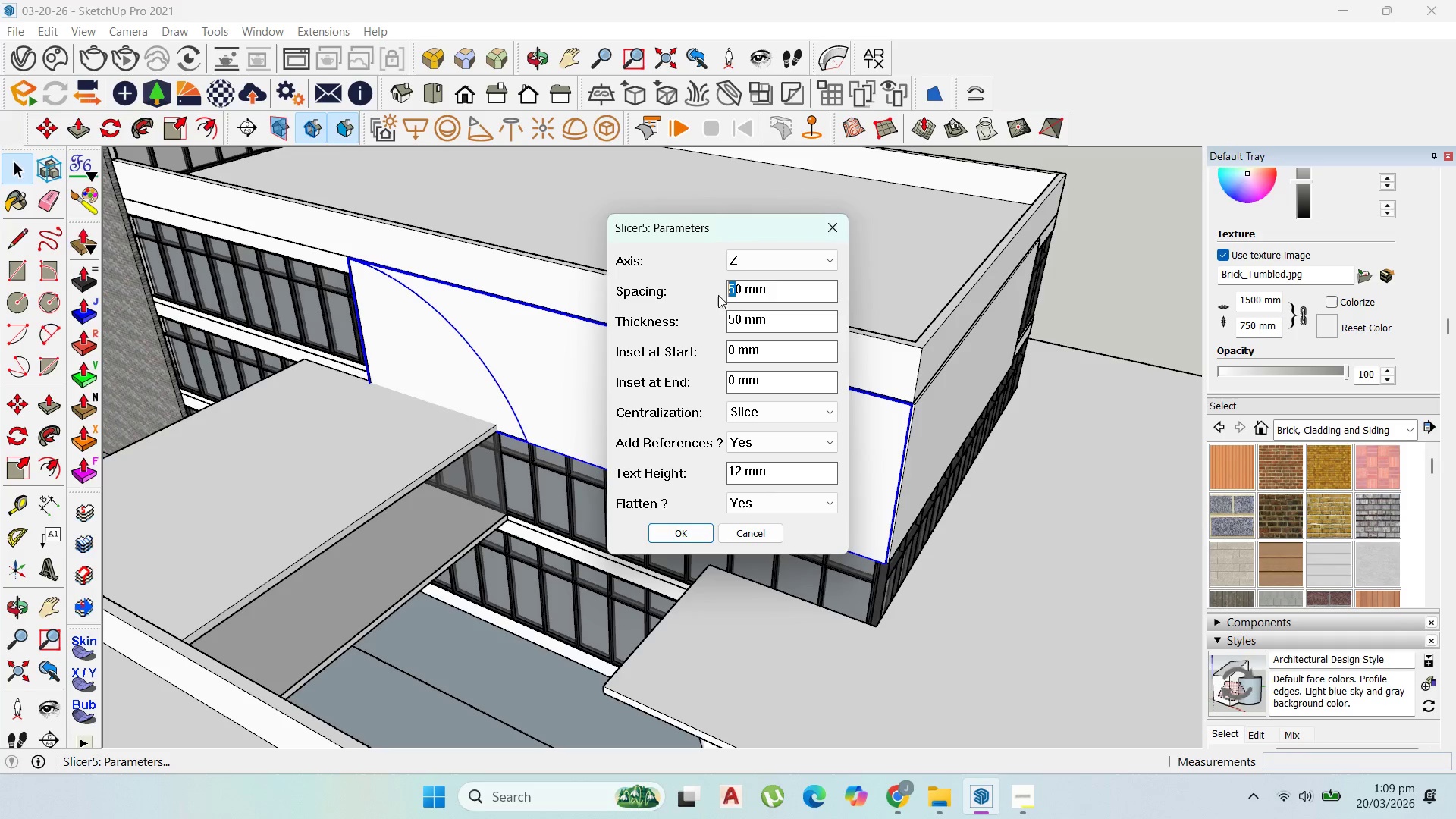 
key(Backspace)
 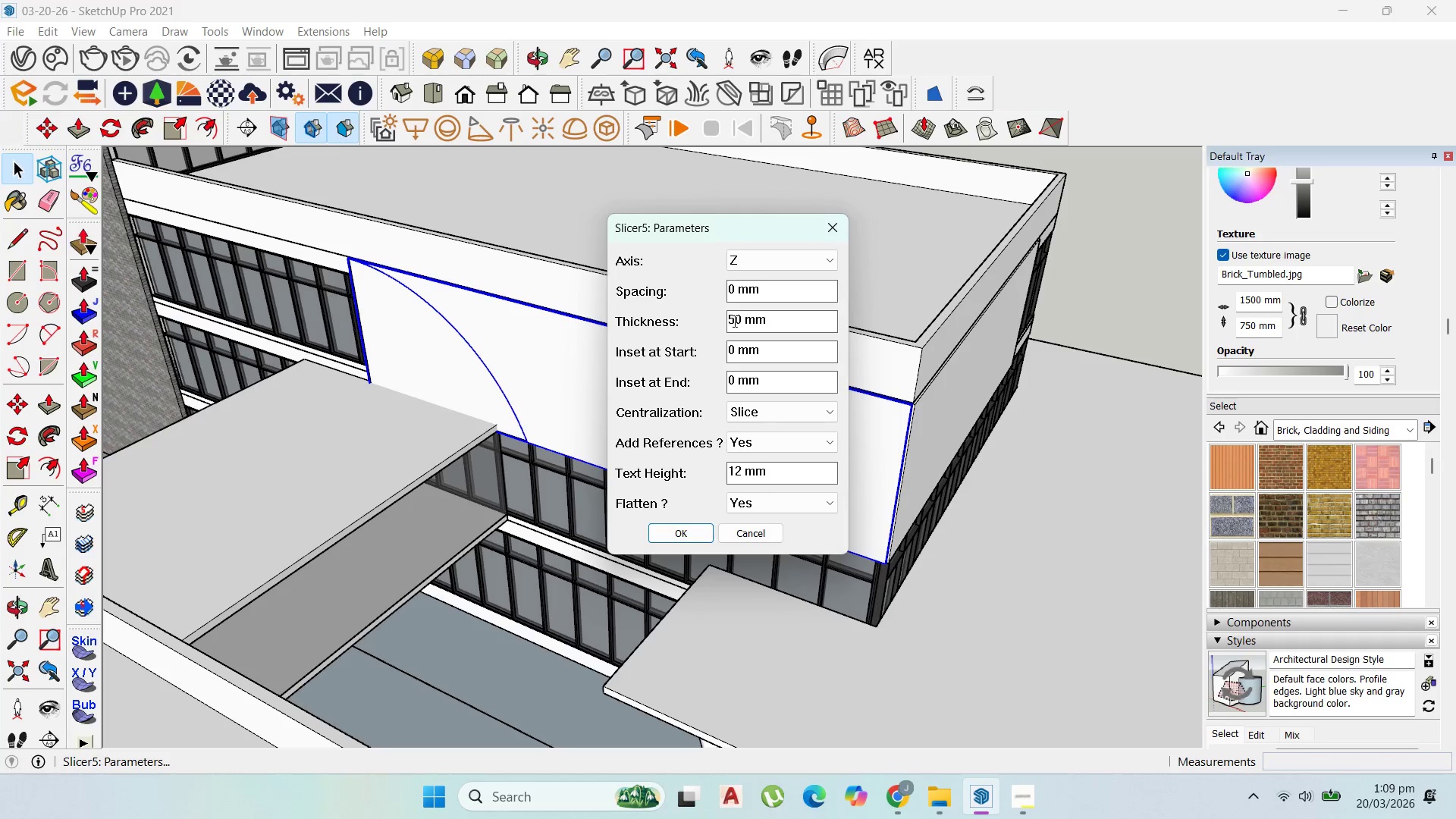 
left_click_drag(start_coordinate=[733, 321], to_coordinate=[713, 321])
 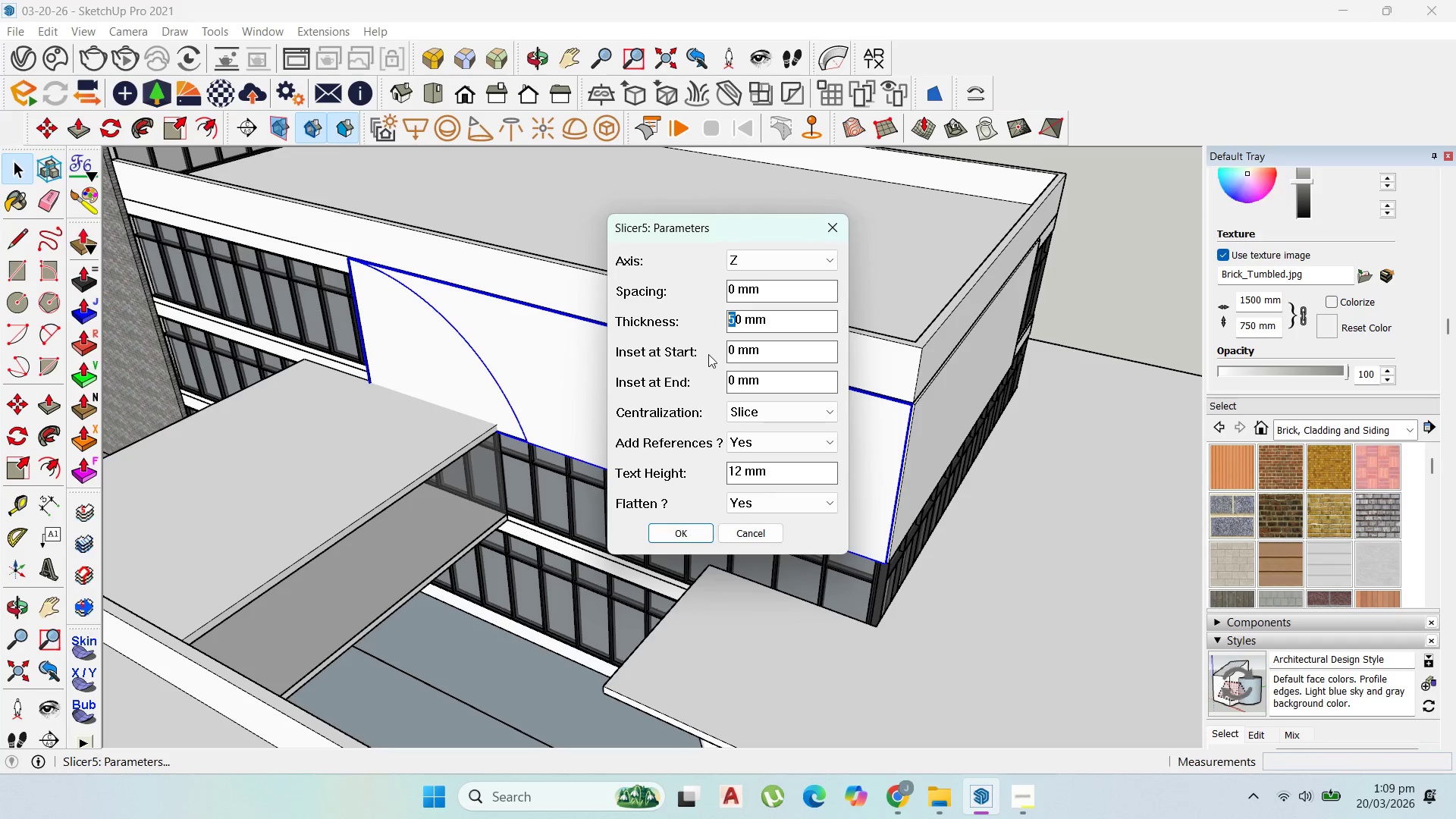 
key(3)
 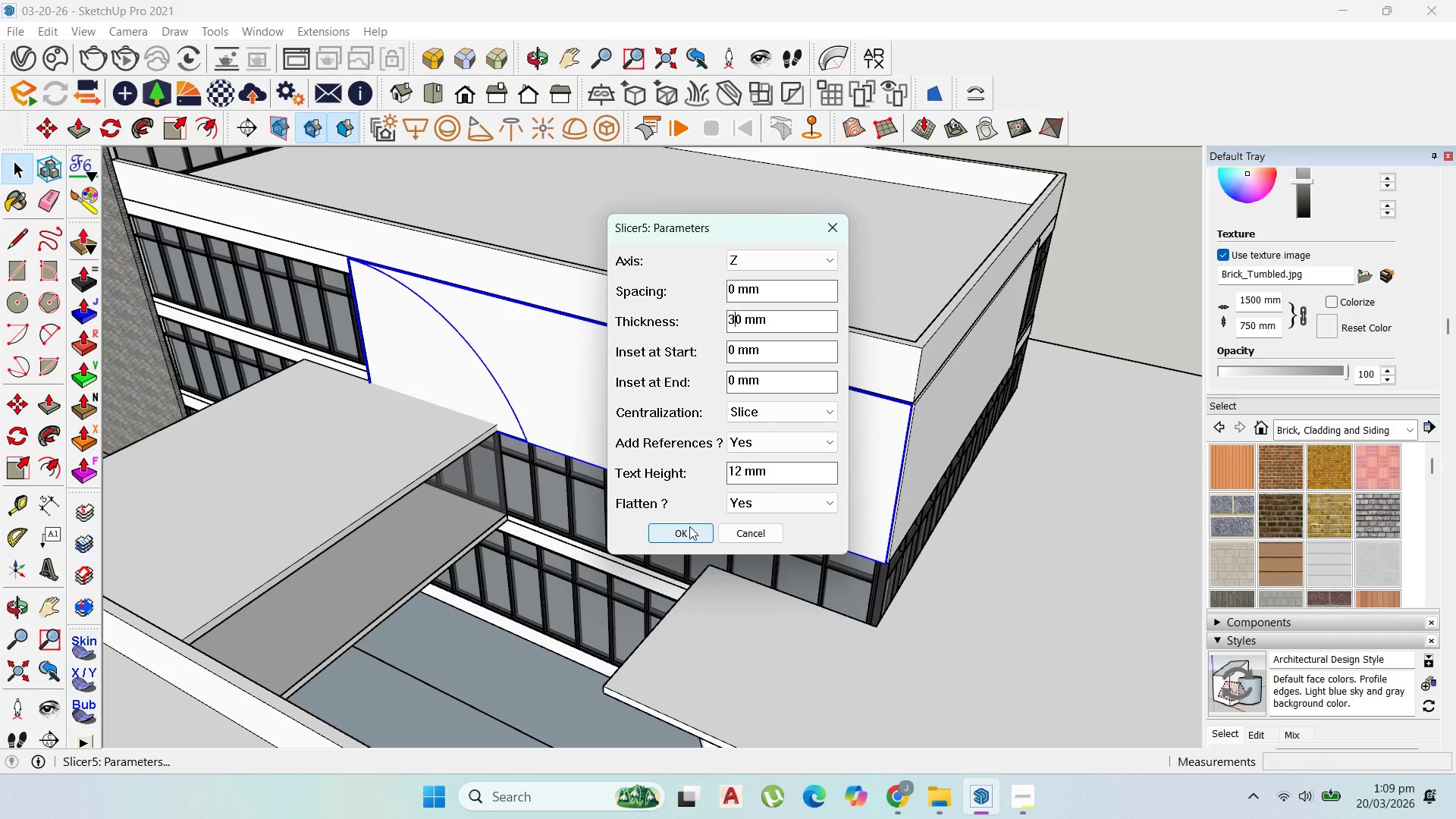 
left_click([686, 529])
 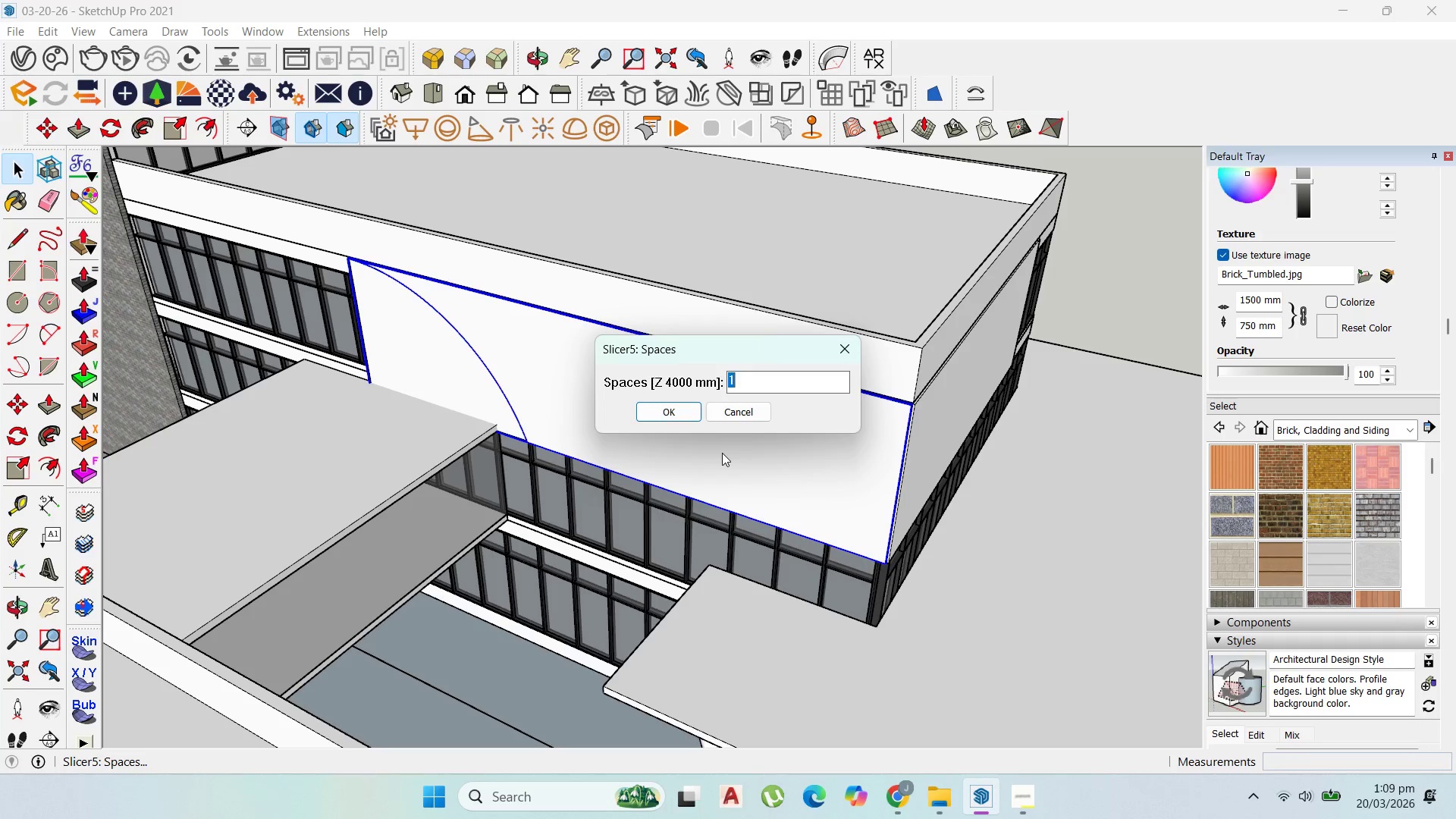 
key(Numpad5)
 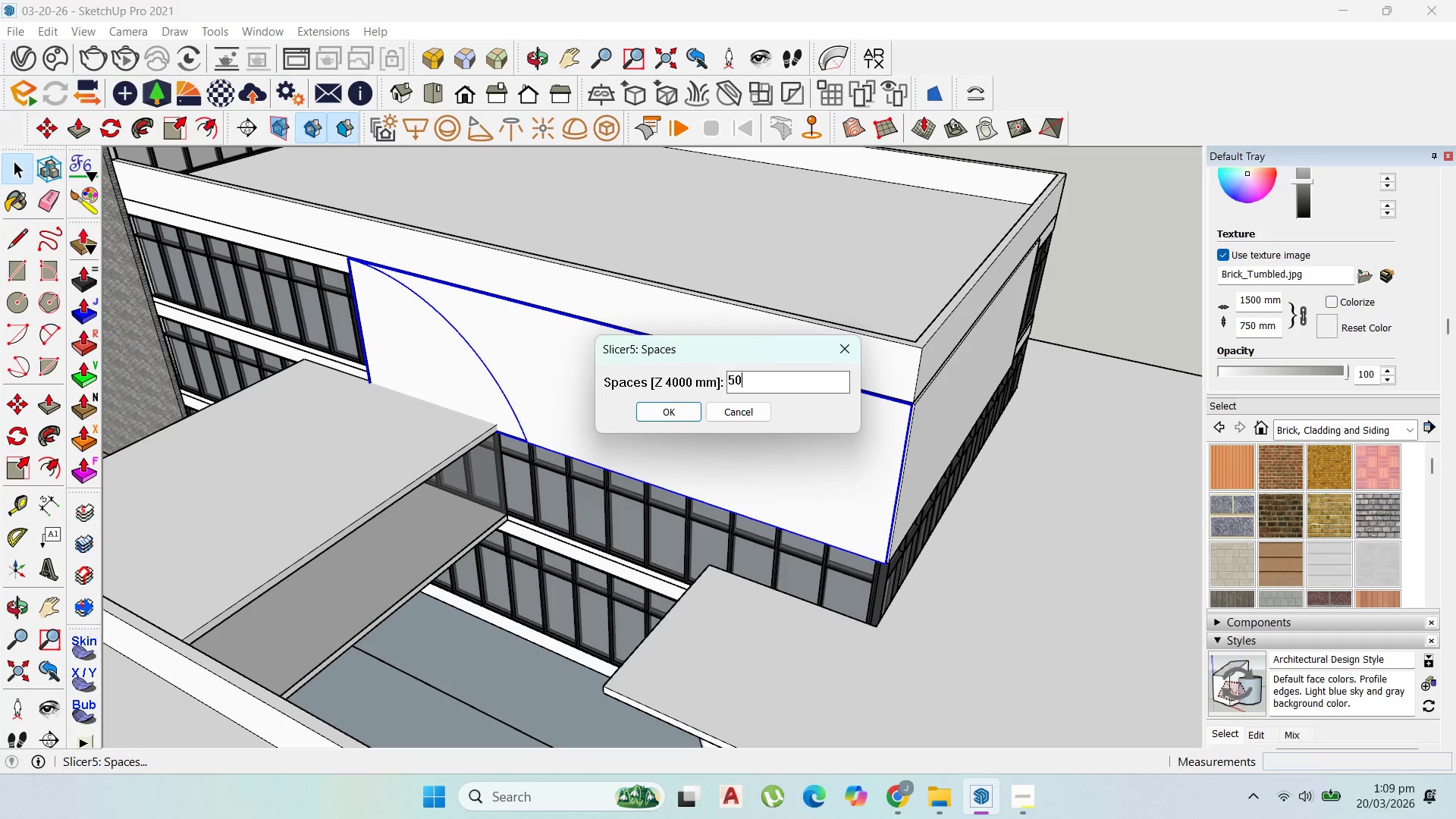 
key(Numpad0)
 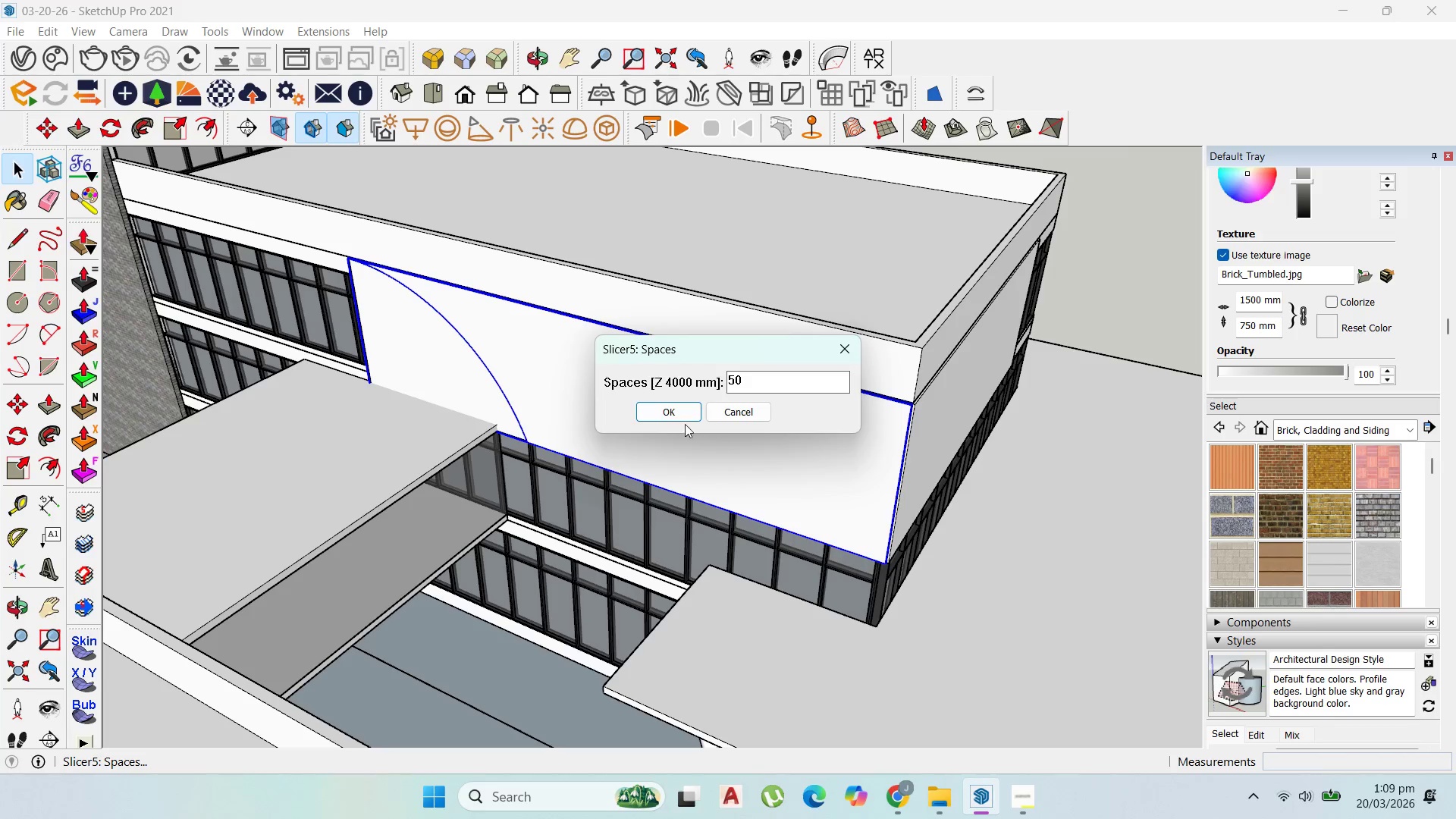 
left_click([670, 403])
 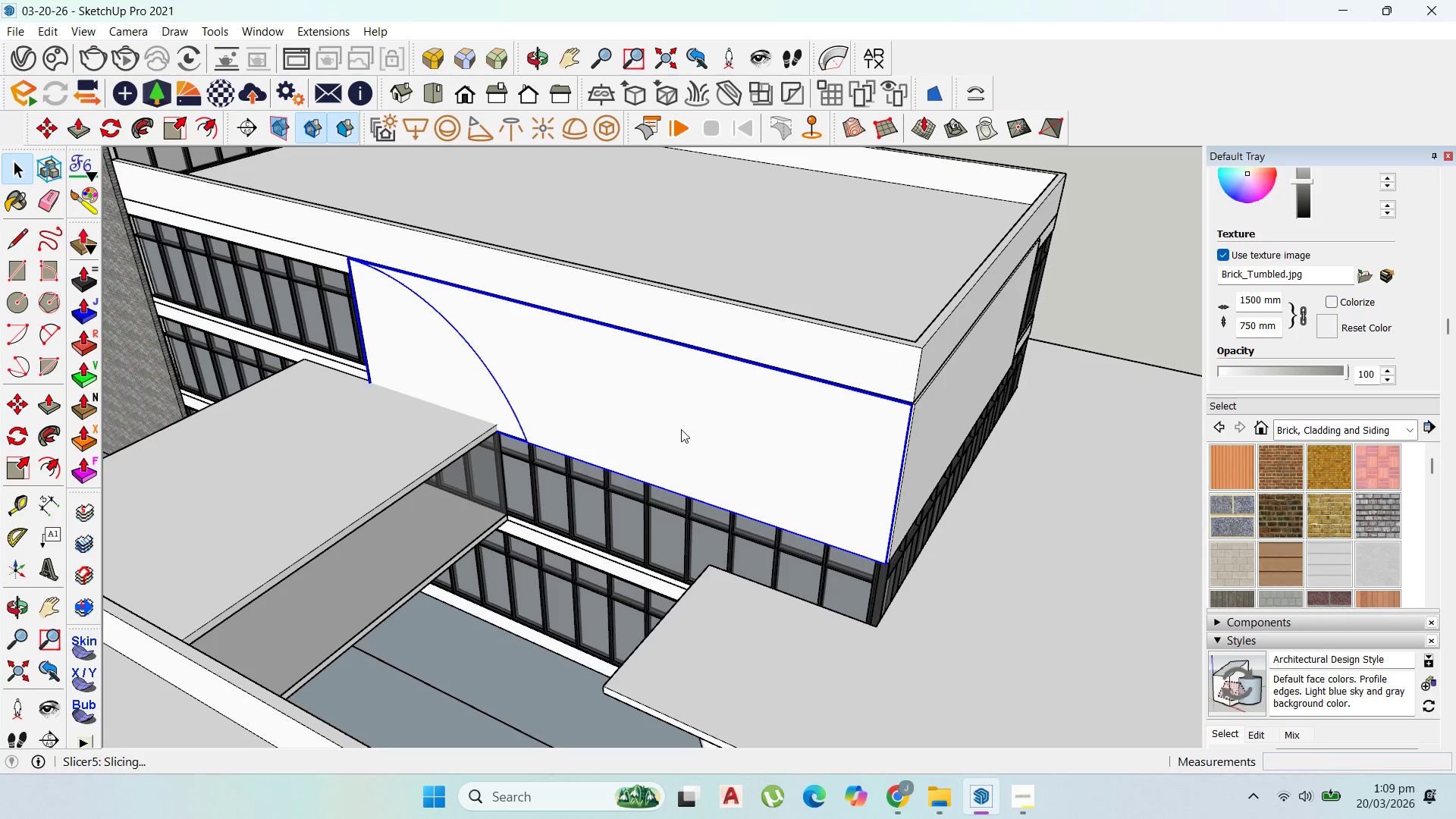 
scroll: coordinate [970, 377], scroll_direction: up, amount: 18.0
 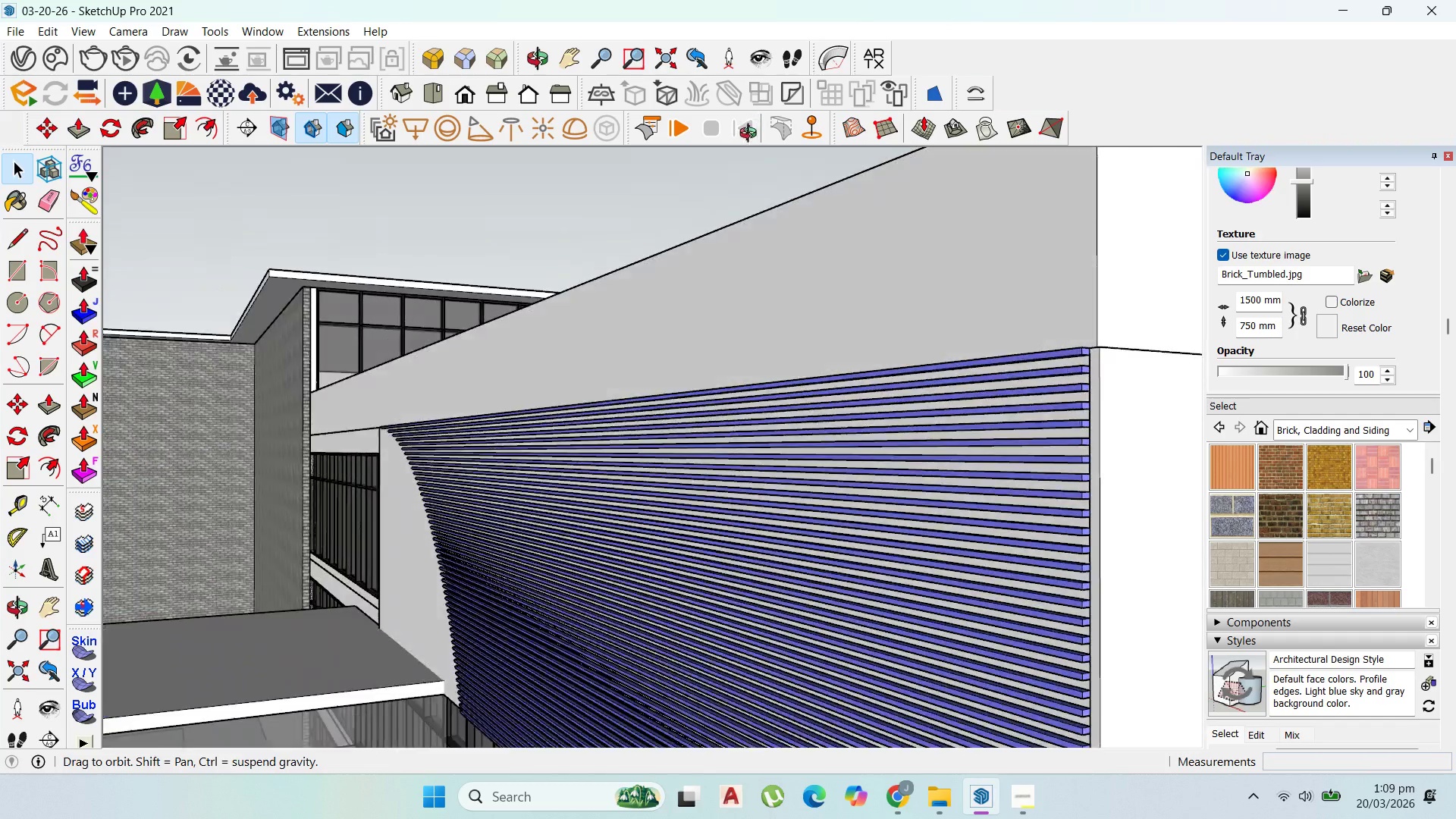 
scroll: coordinate [761, 279], scroll_direction: down, amount: 1.0
 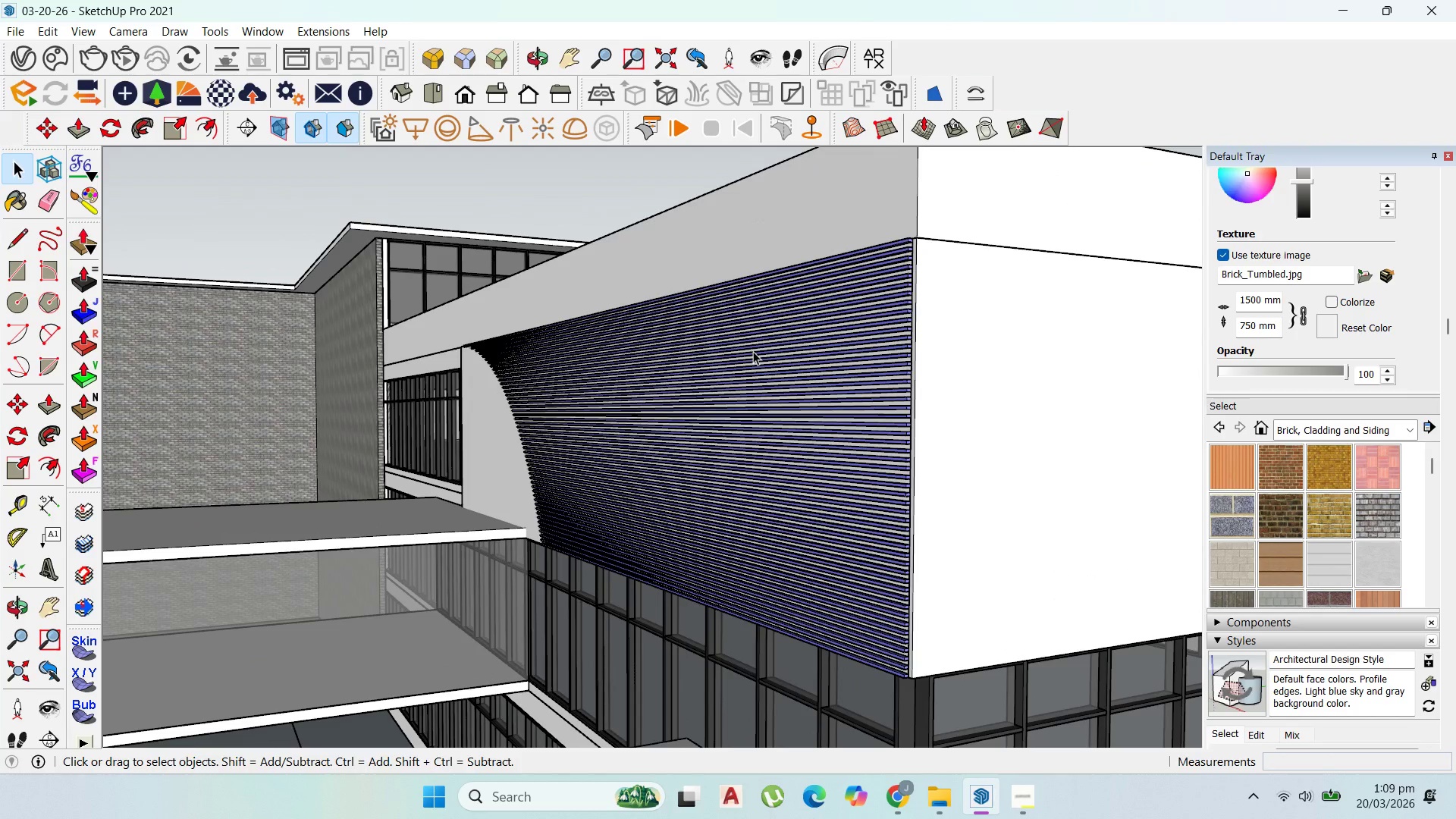 
key(Control+Z)
 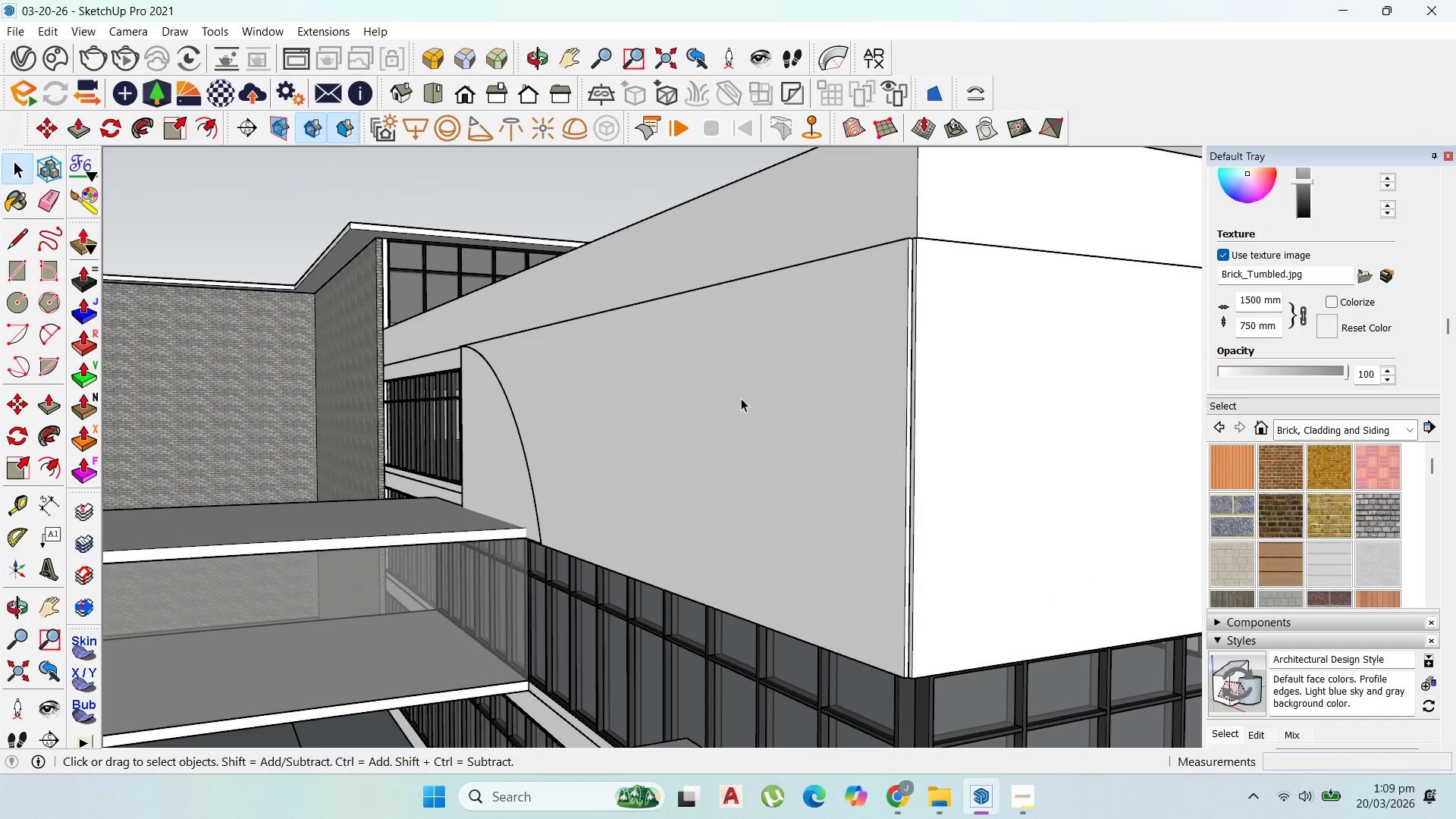 
left_click([741, 398])
 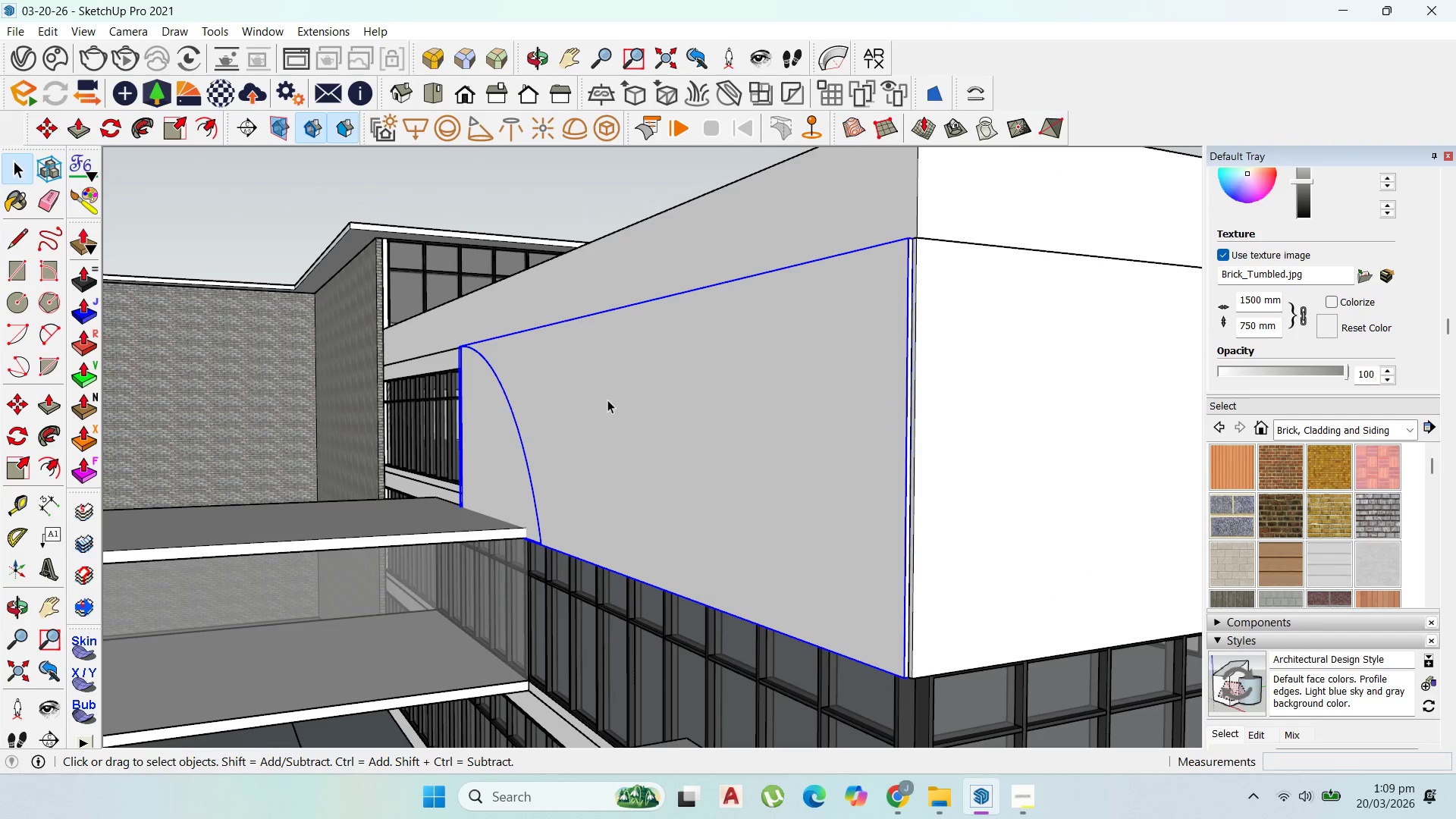 
double_click([608, 400])
 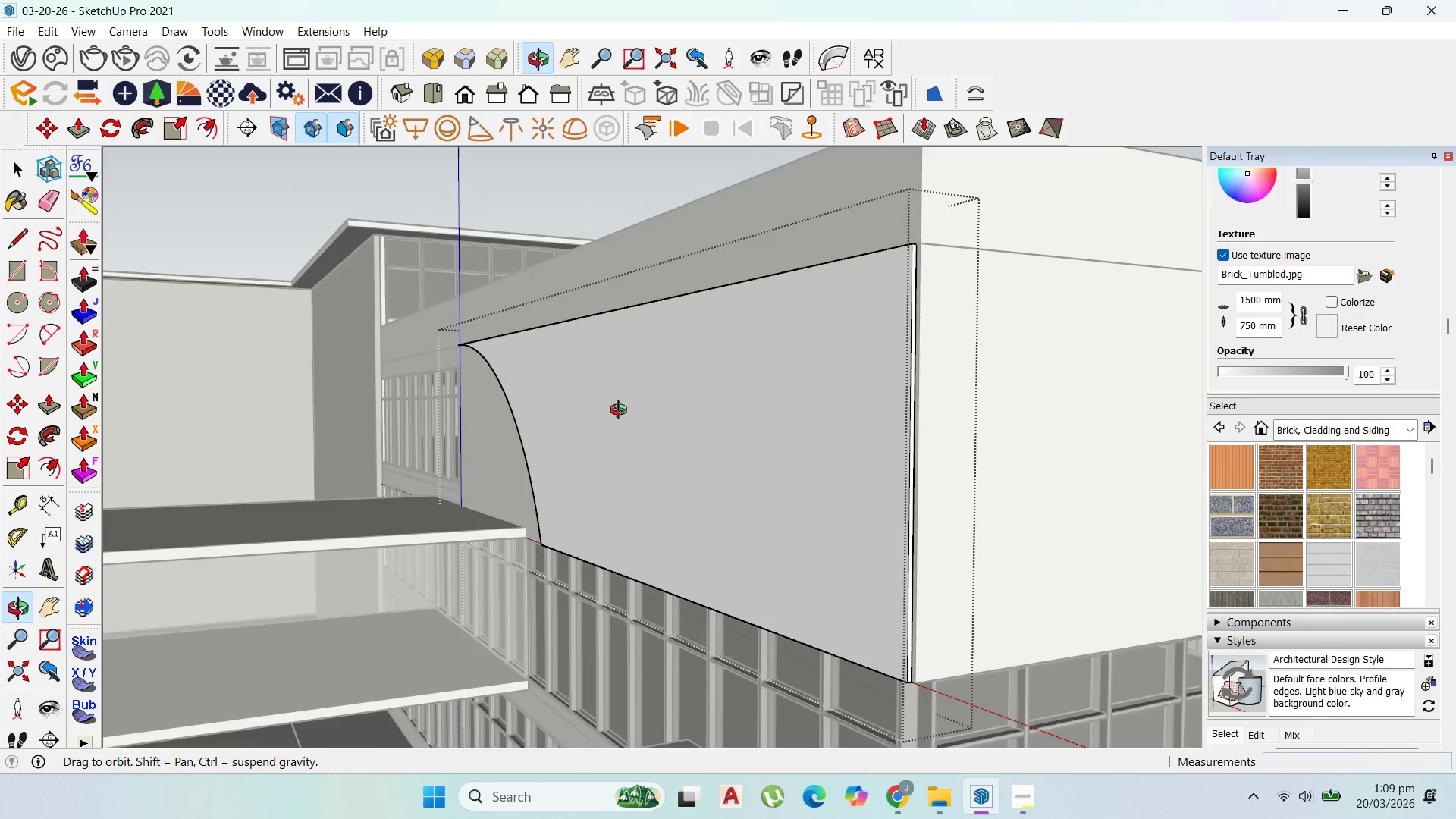 
key(Escape)
 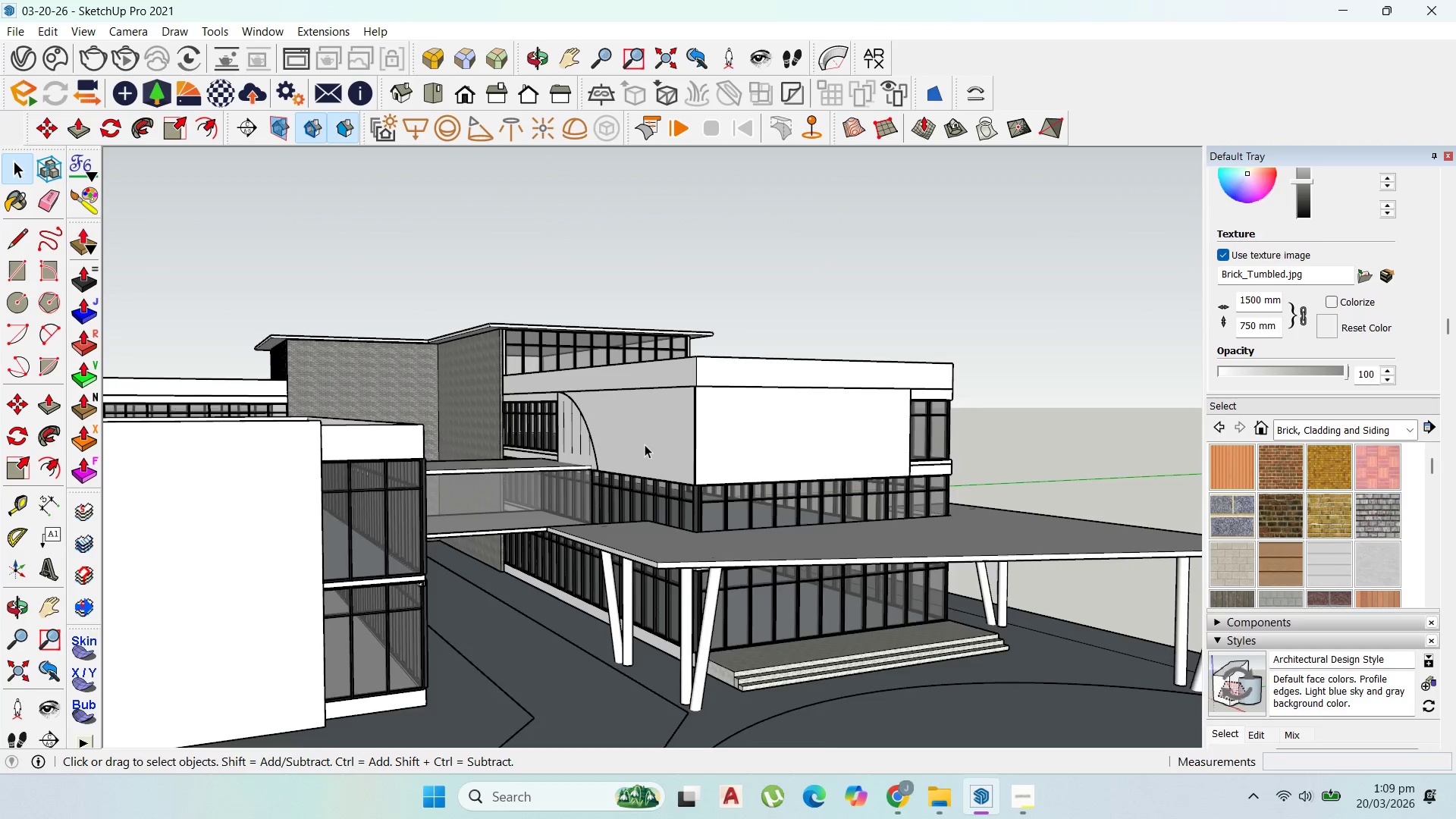 
scroll: coordinate [642, 444], scroll_direction: down, amount: 12.0
 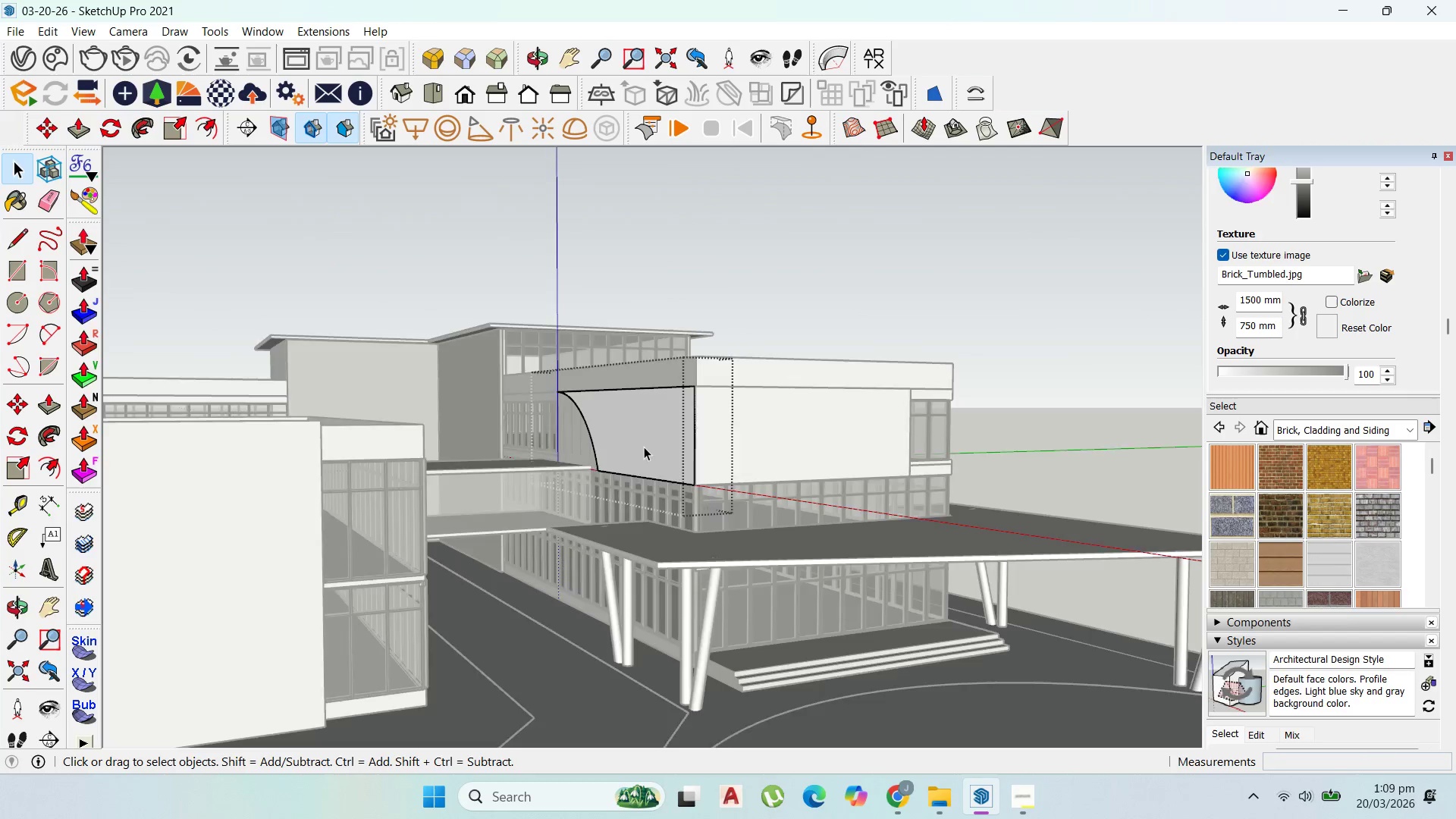 
left_click([645, 443])
 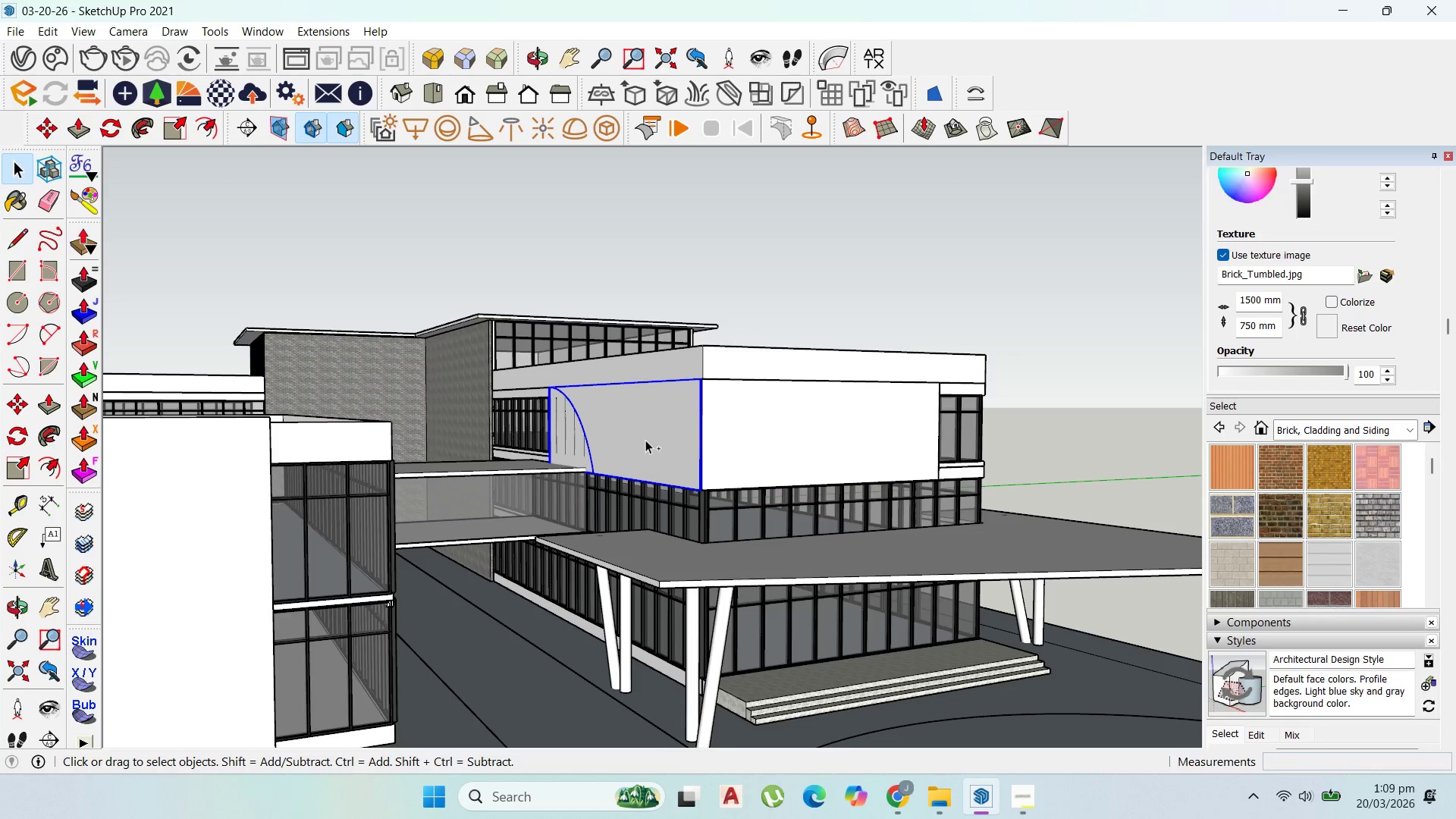 
scroll: coordinate [645, 444], scroll_direction: up, amount: 1.0
 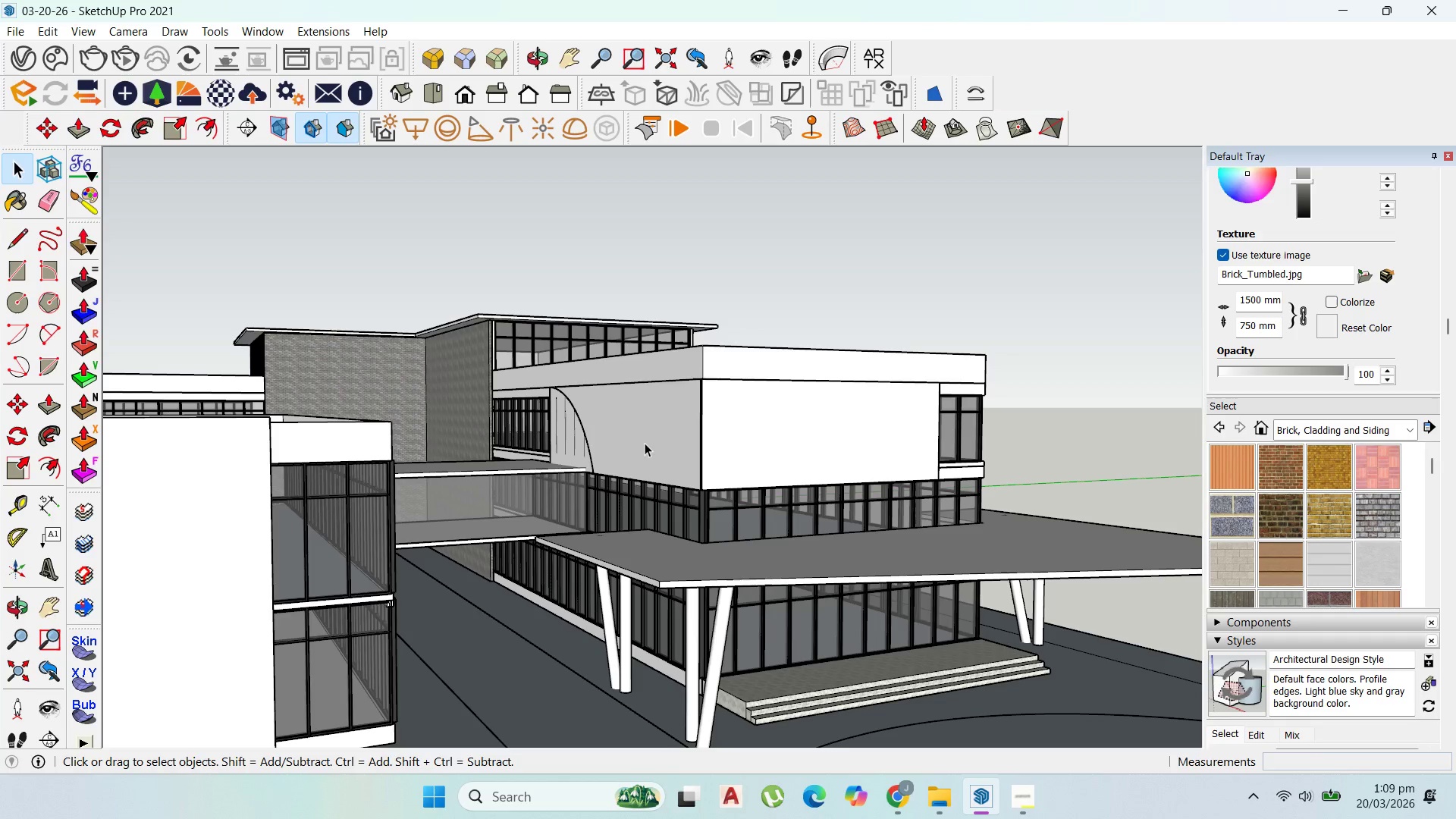 
key(Control+Z)
 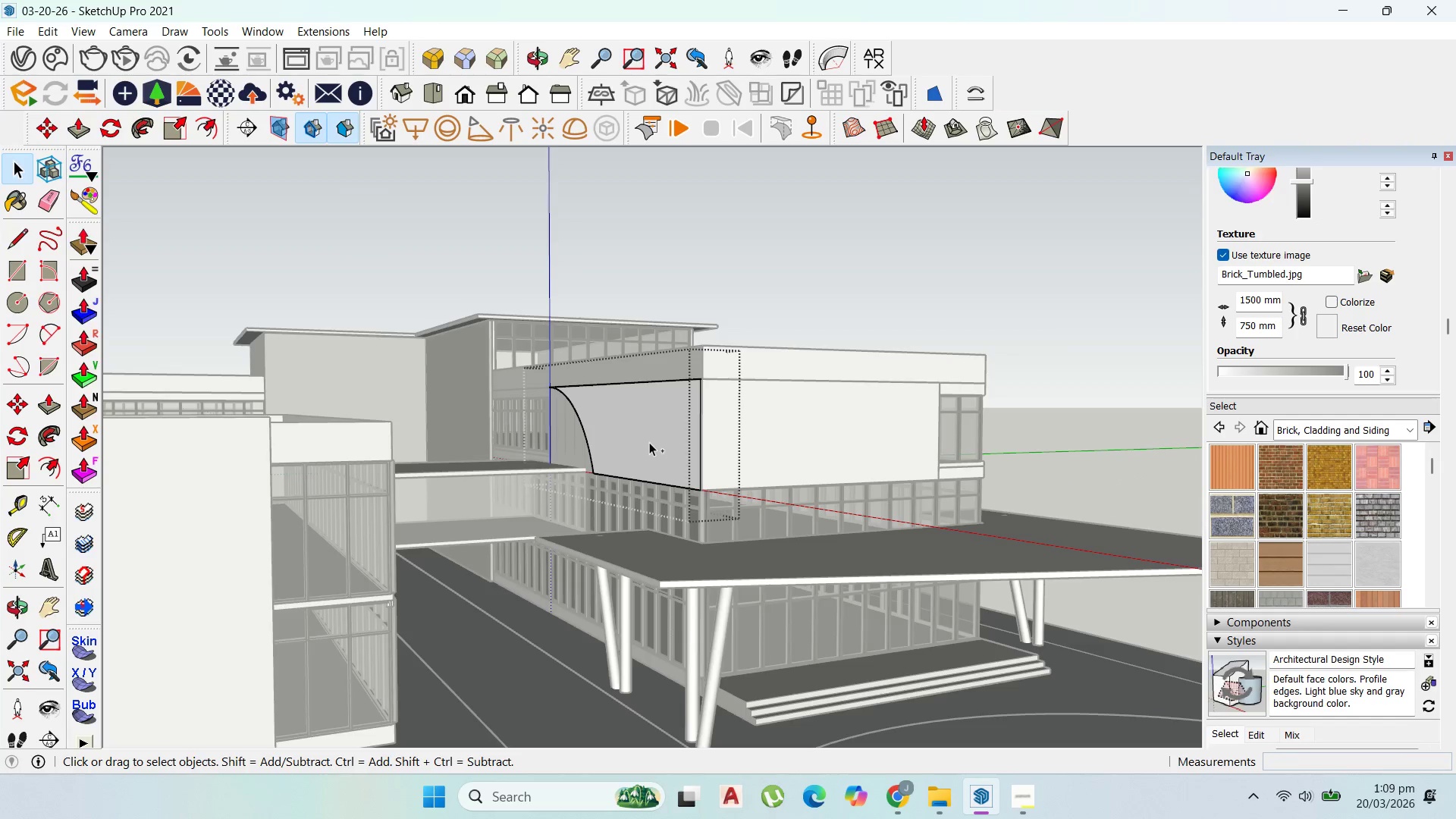 
key(Control+Z)
 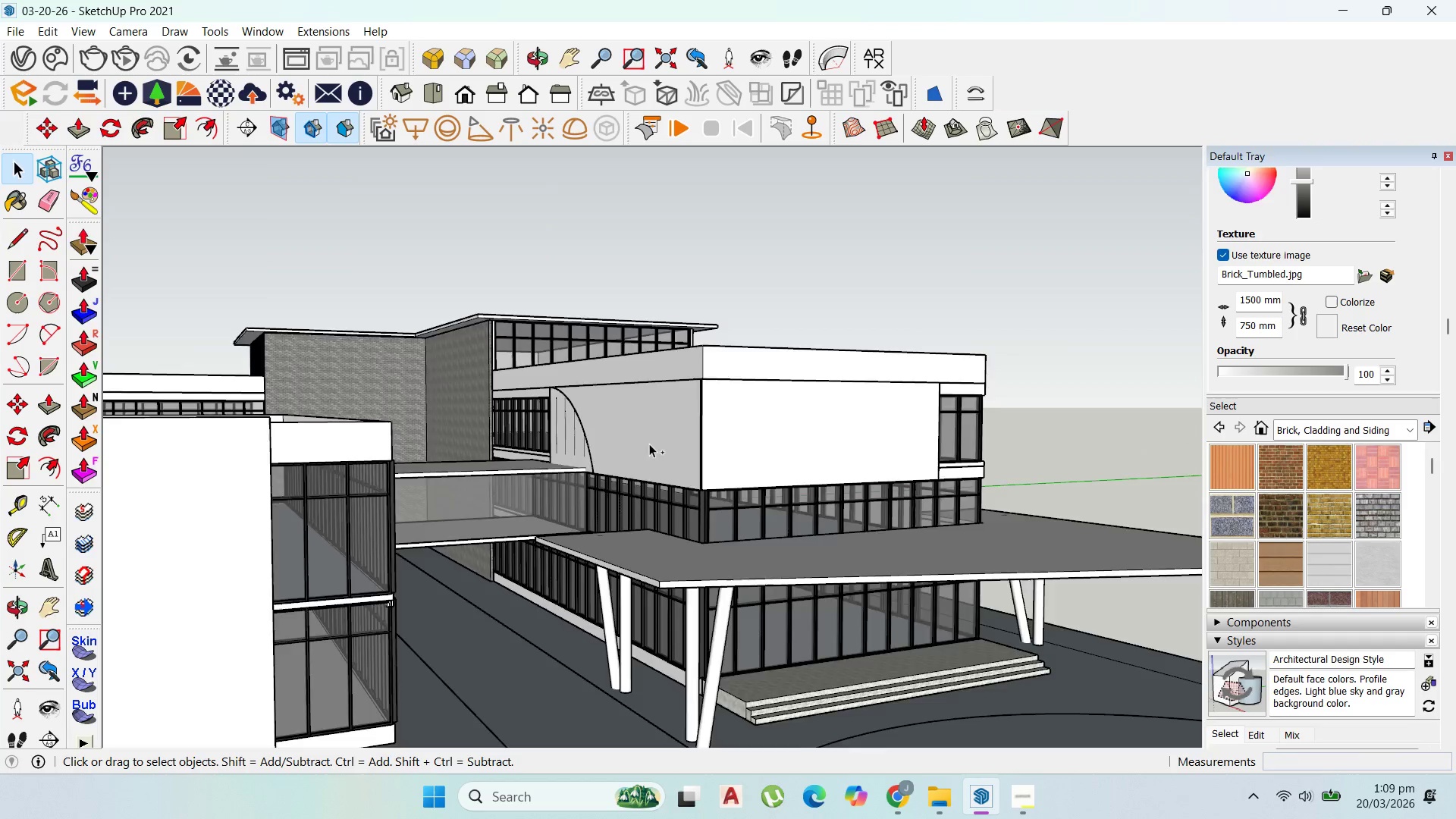 
key(Control+Z)
 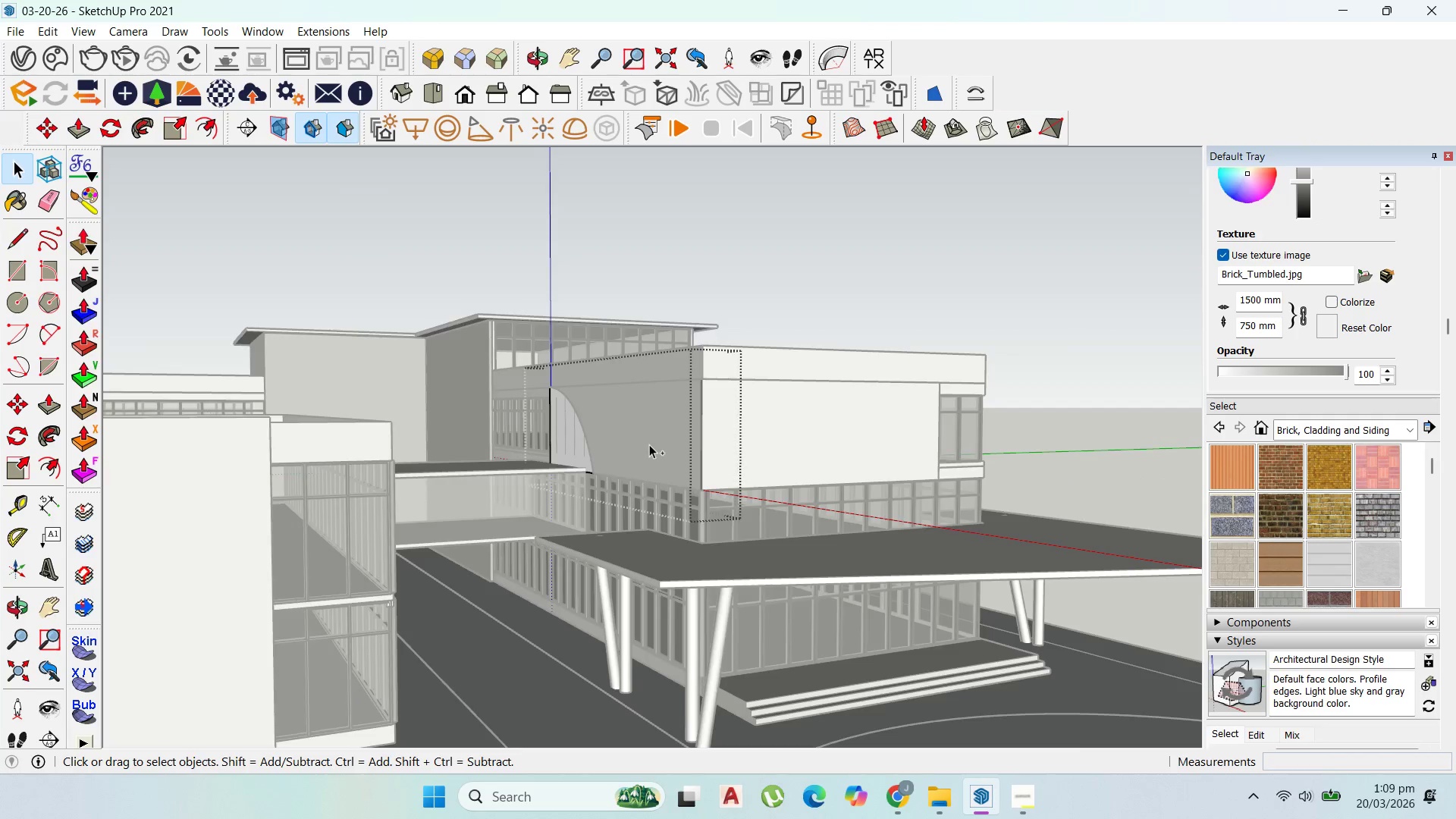 
key(Control+Z)
 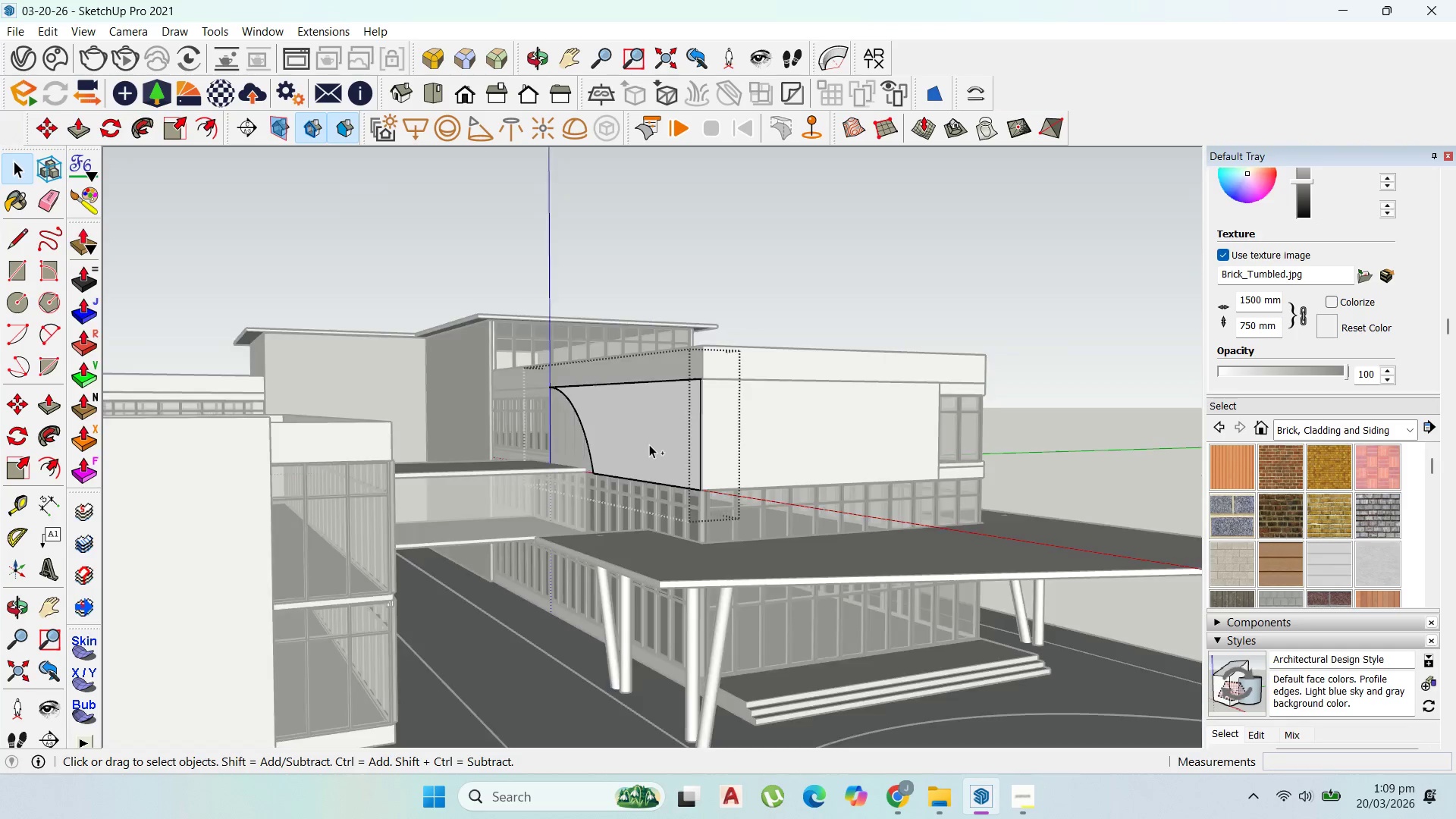 
key(Control+Z)
 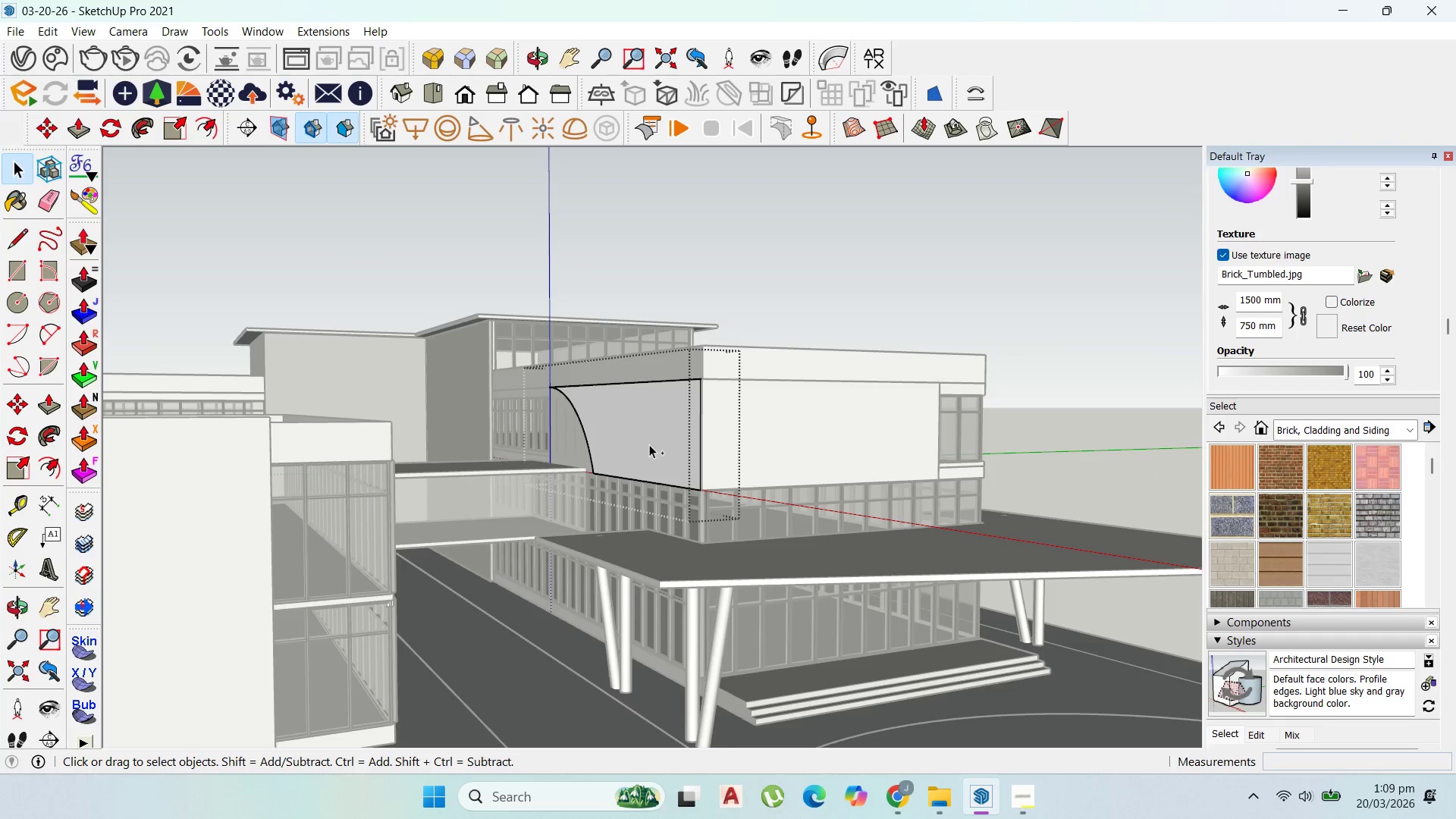 
key(Control+Z)
 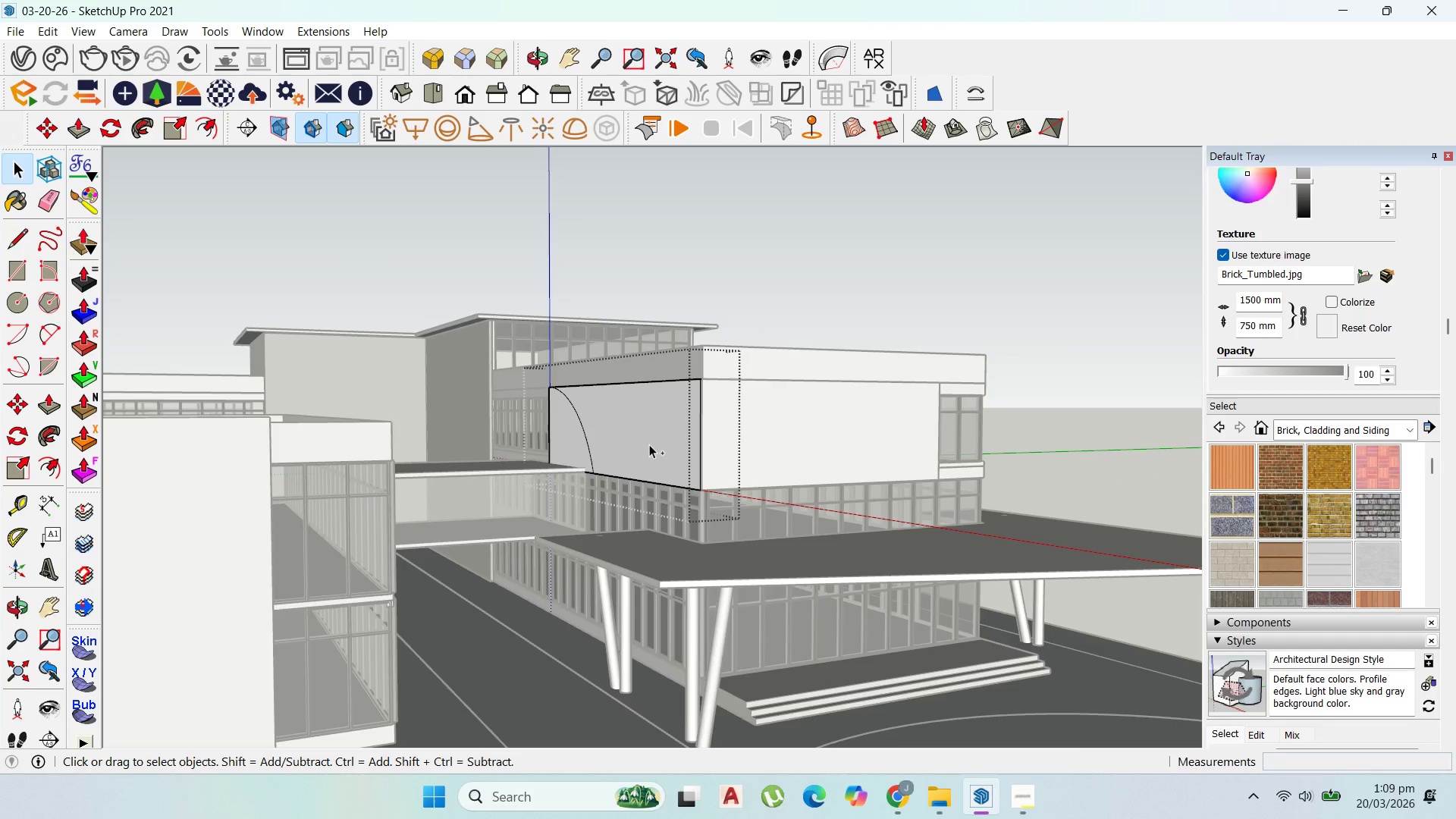 
key(Control+Z)
 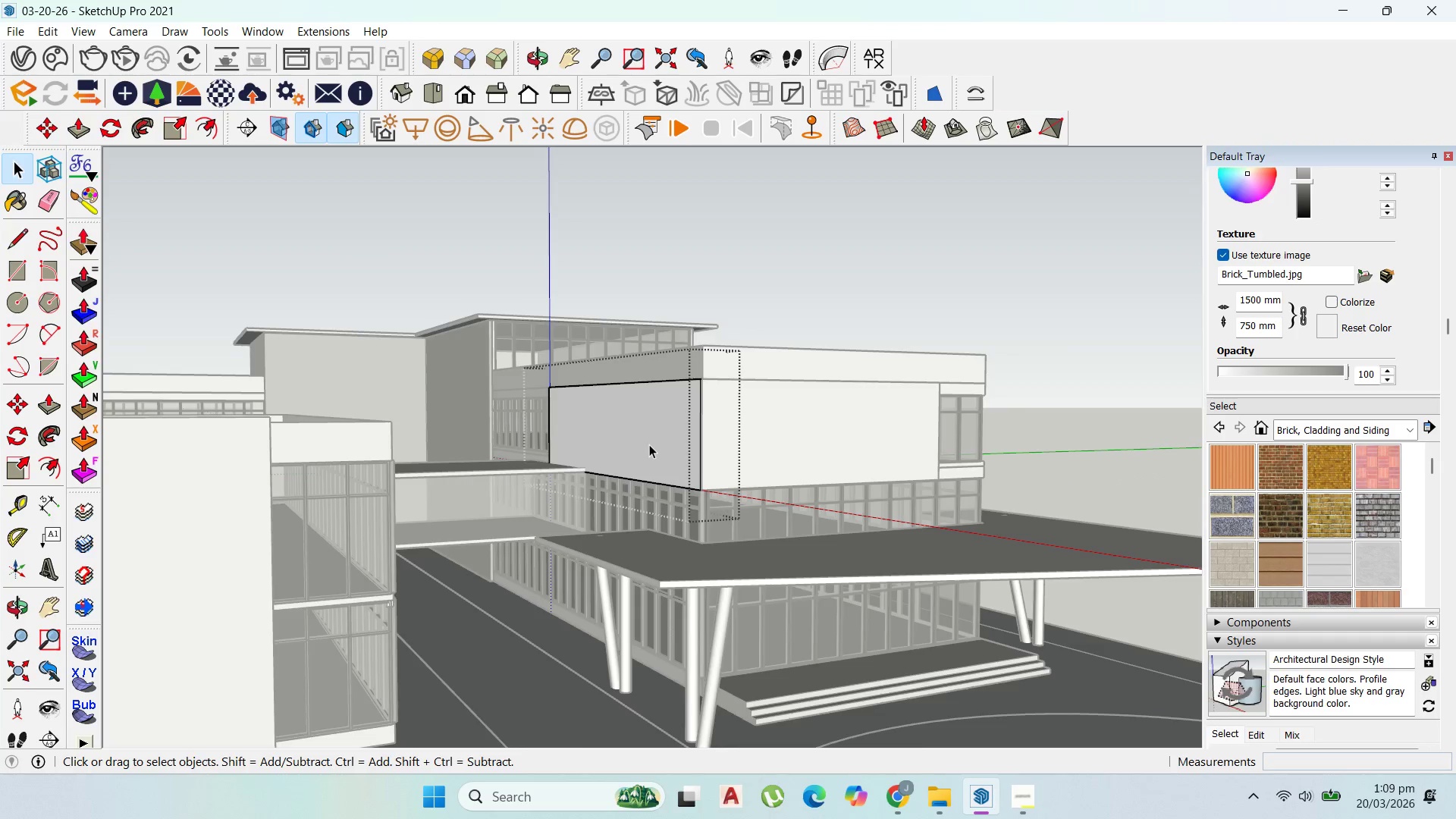 
key(Escape)
 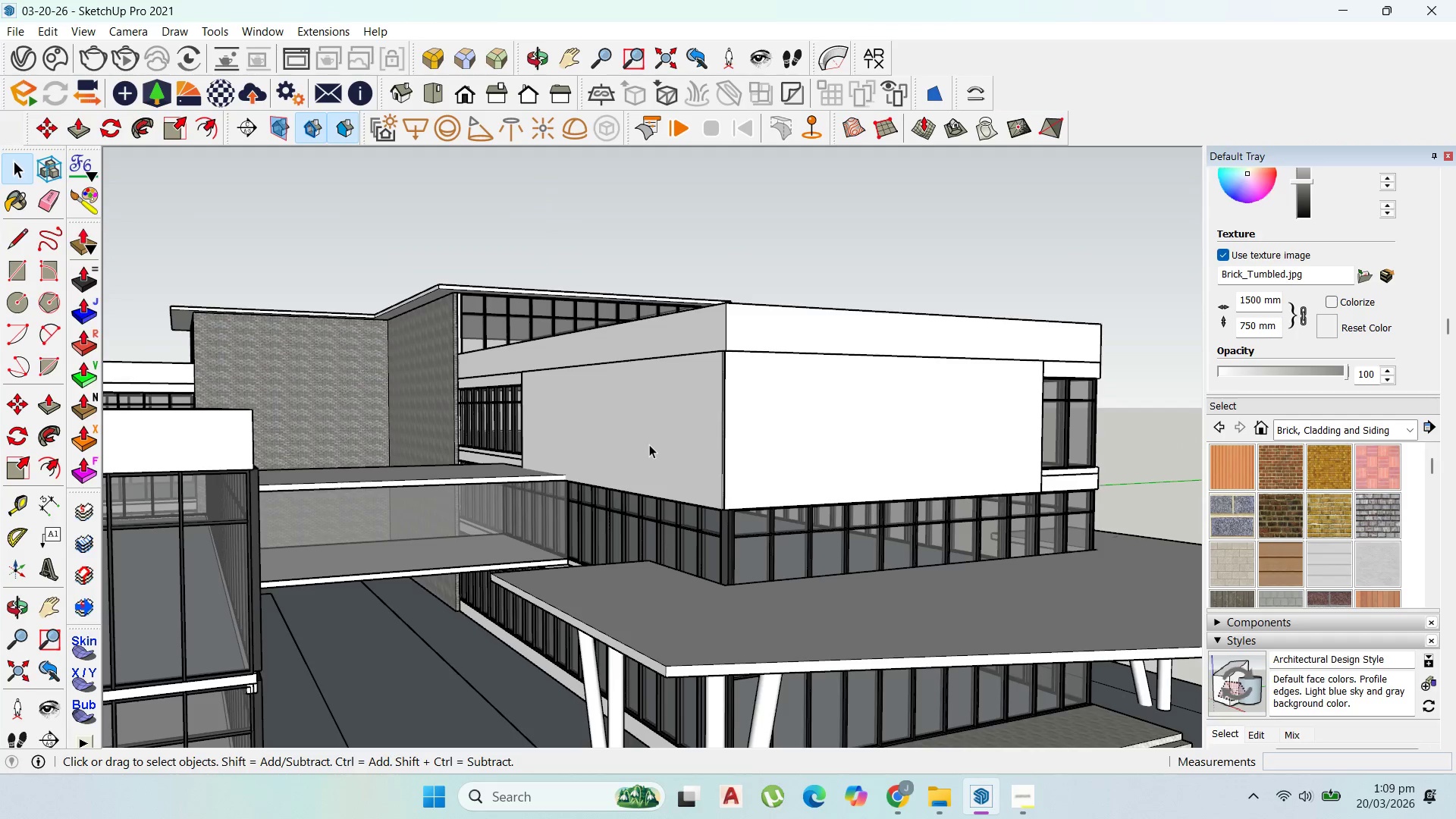 
scroll: coordinate [649, 444], scroll_direction: up, amount: 3.0
 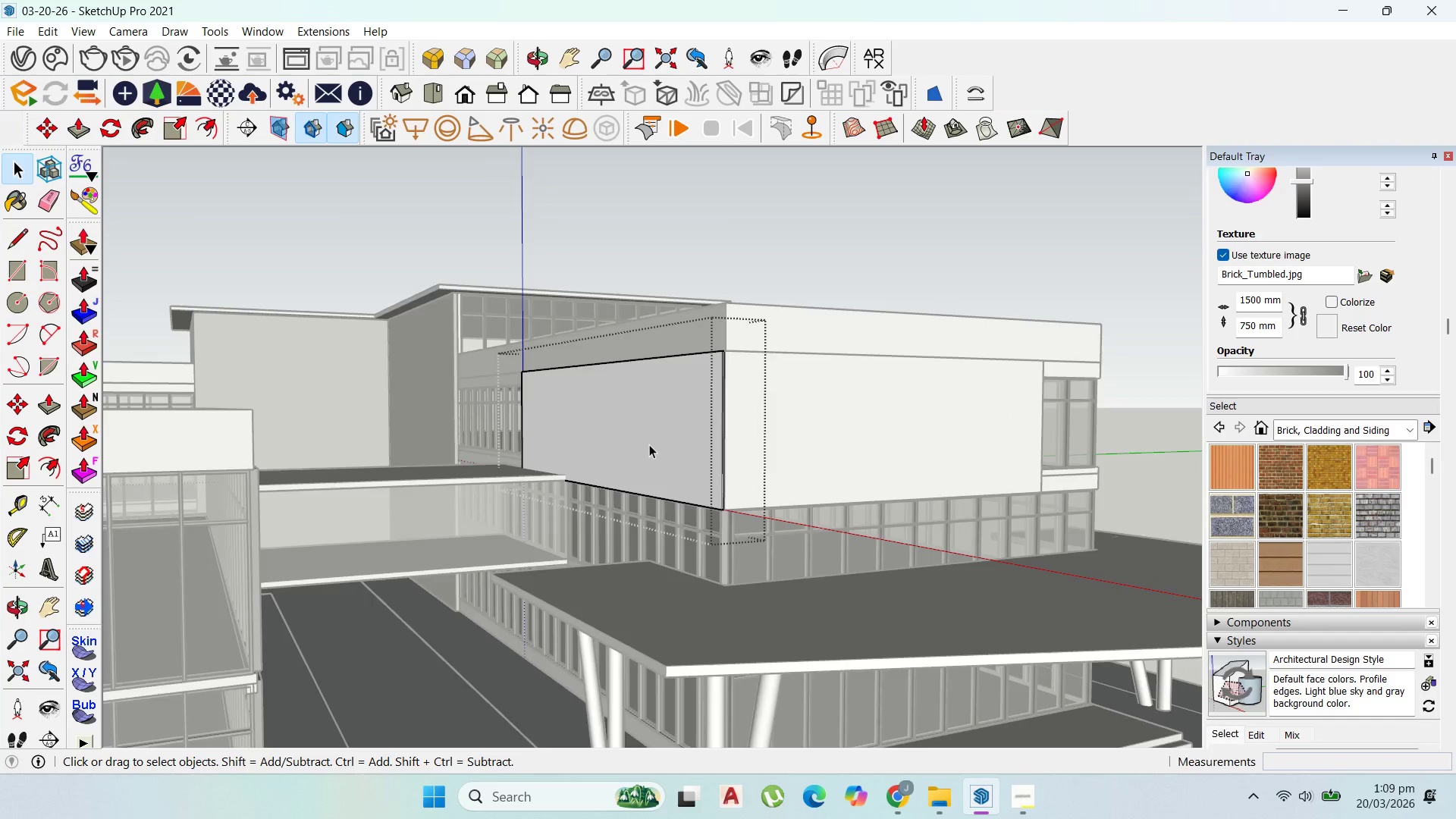 
left_click([649, 444])
 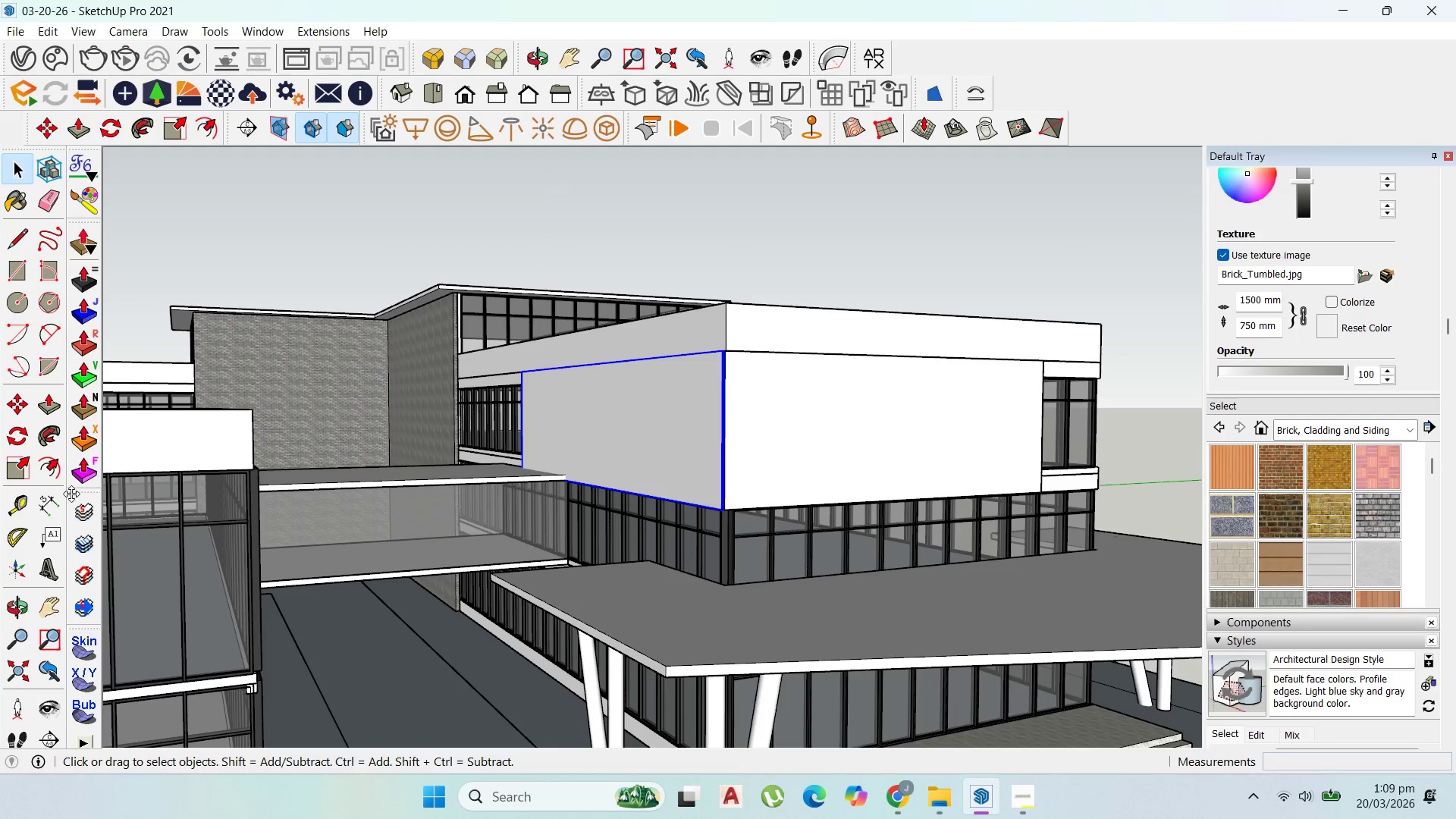 
left_click([83, 512])
 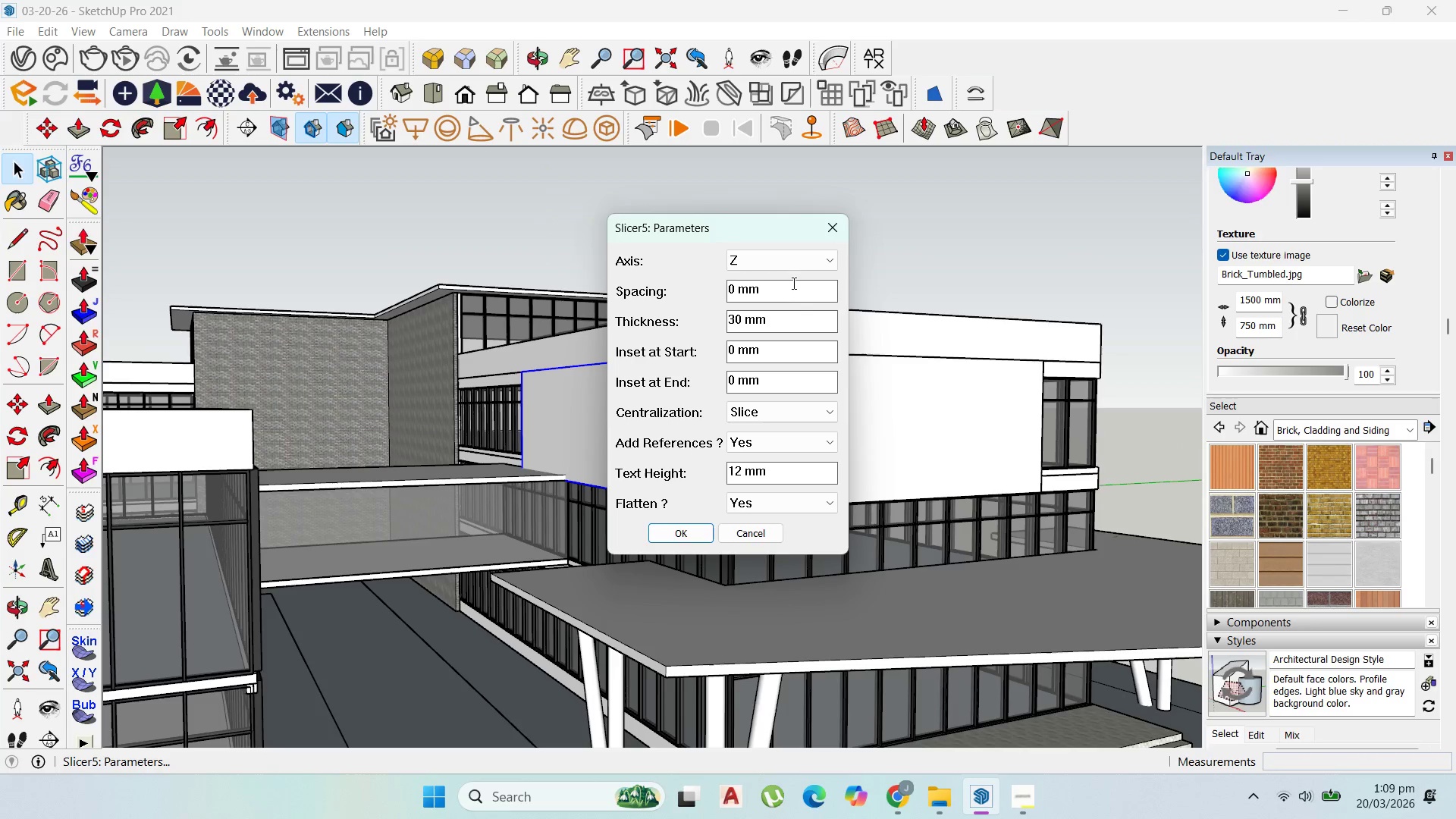 
left_click([793, 262])
 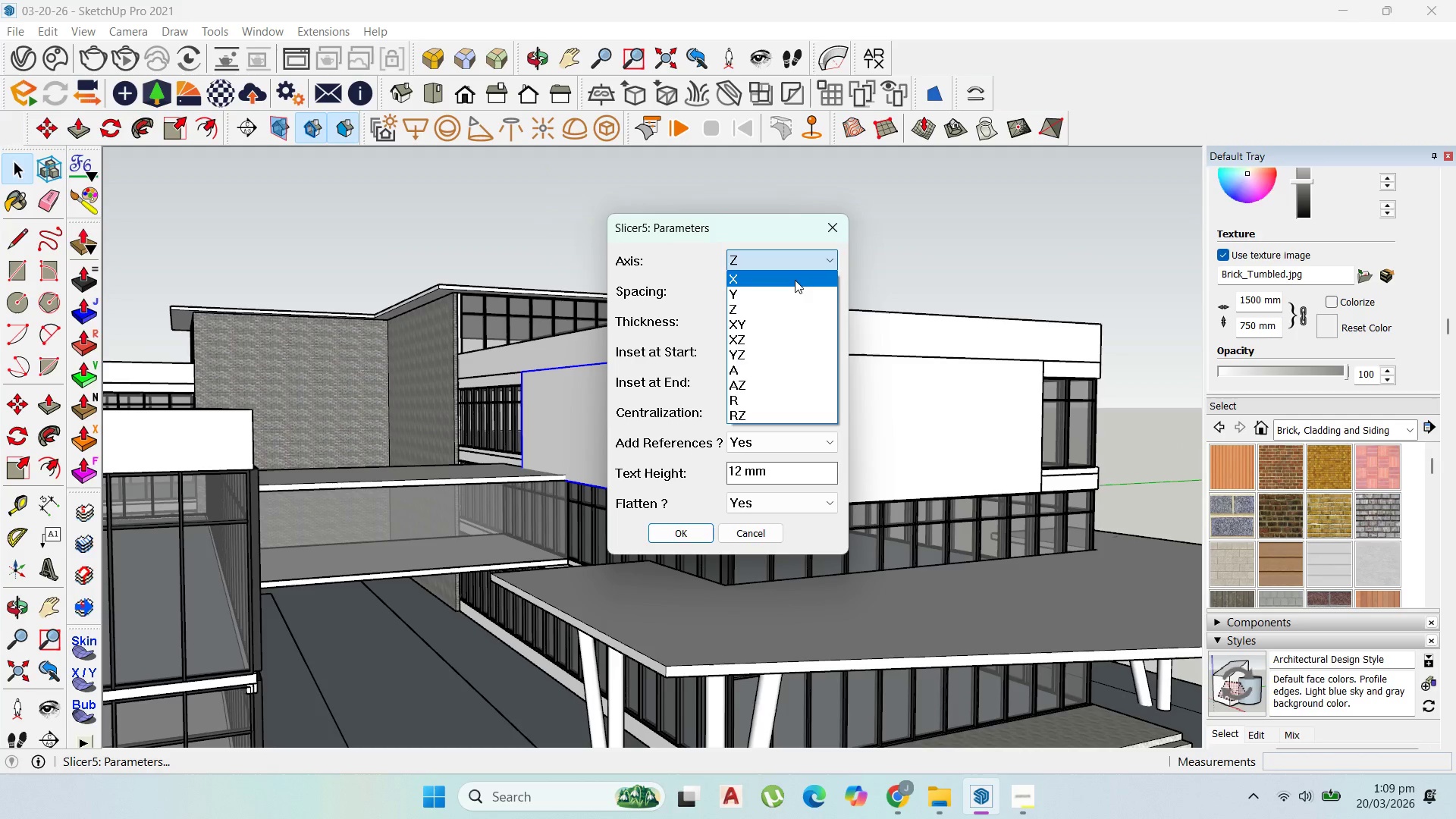 
left_click([795, 280])
 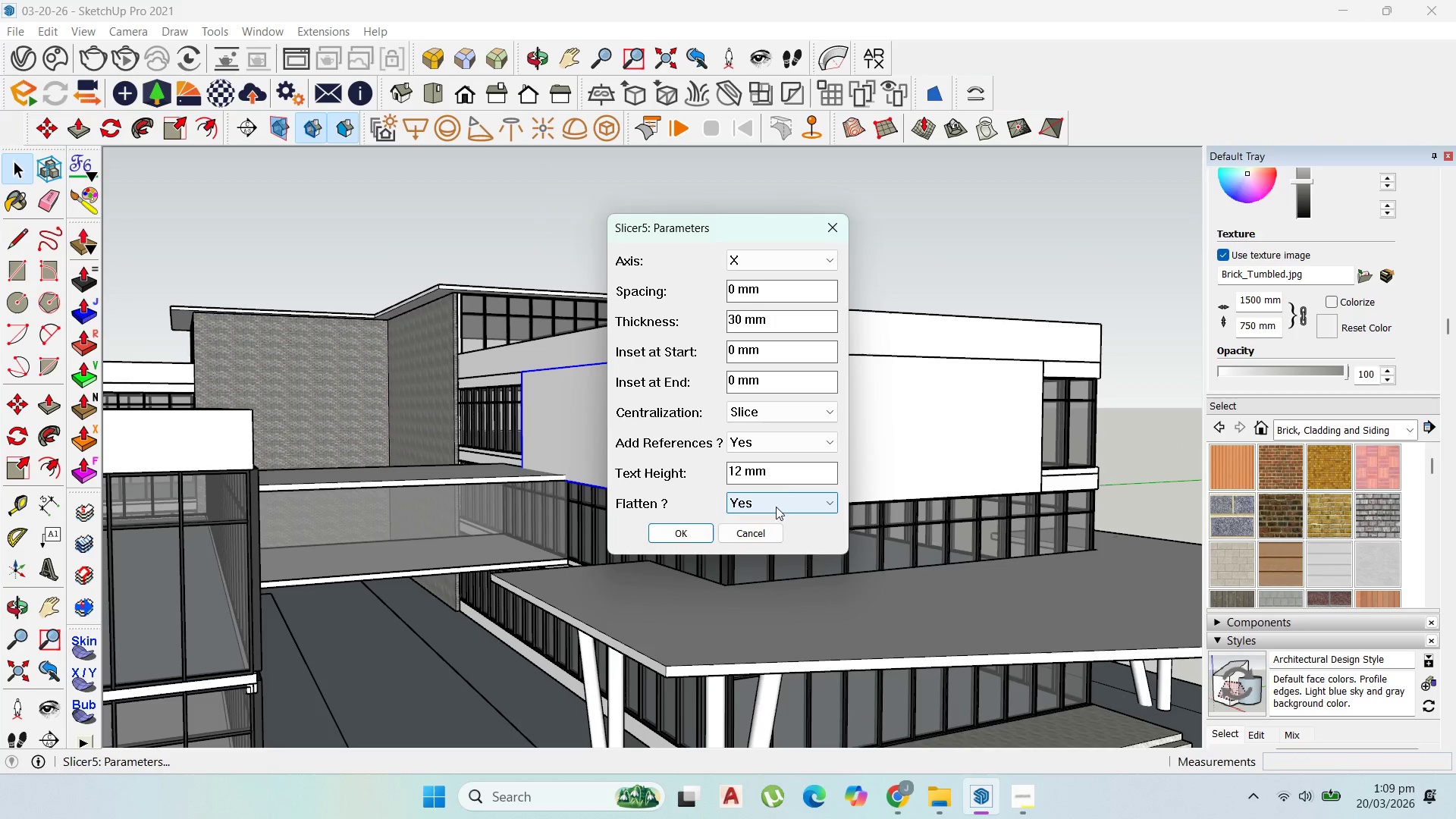 
left_click([696, 531])
 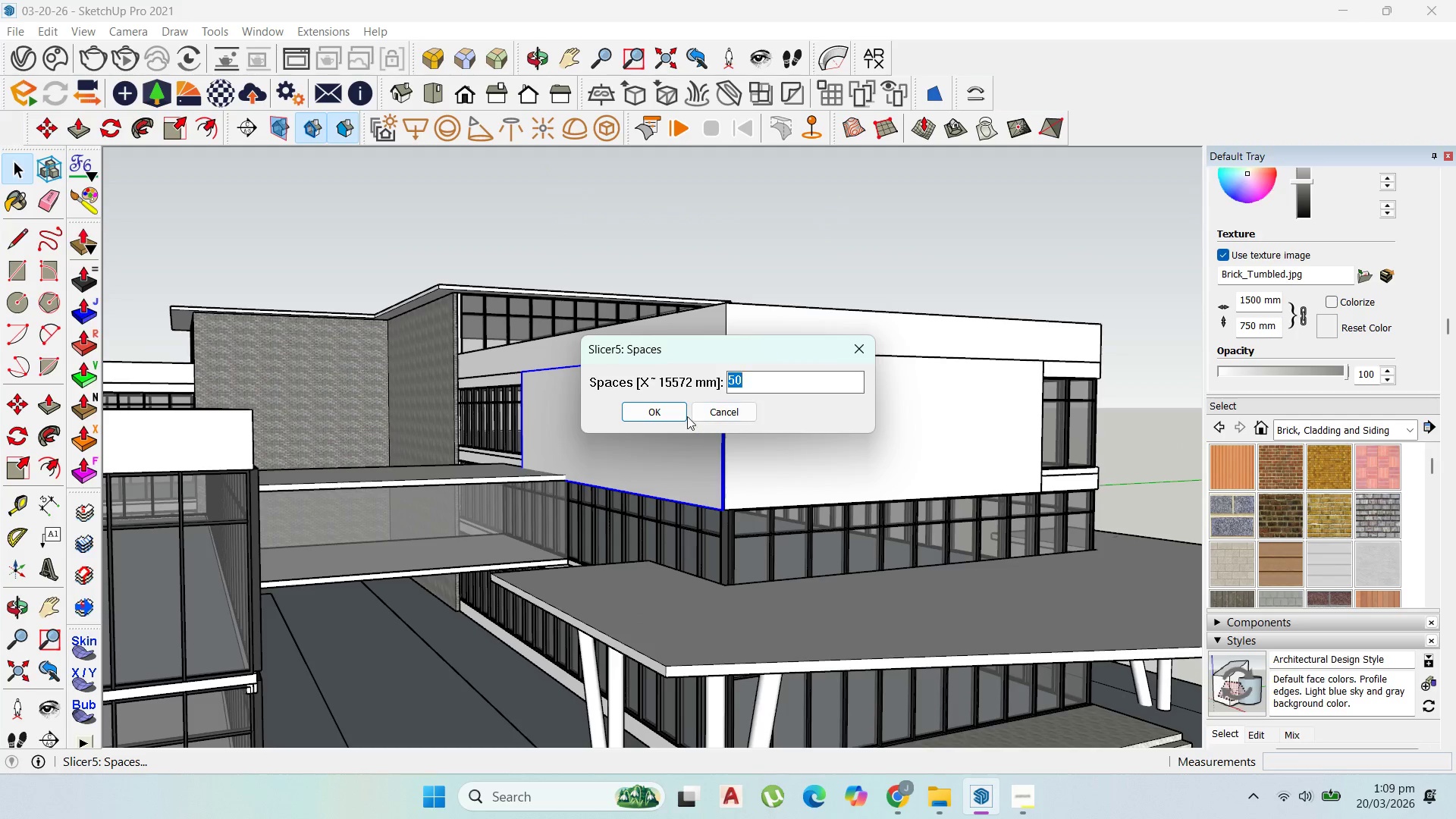 
left_click([673, 413])
 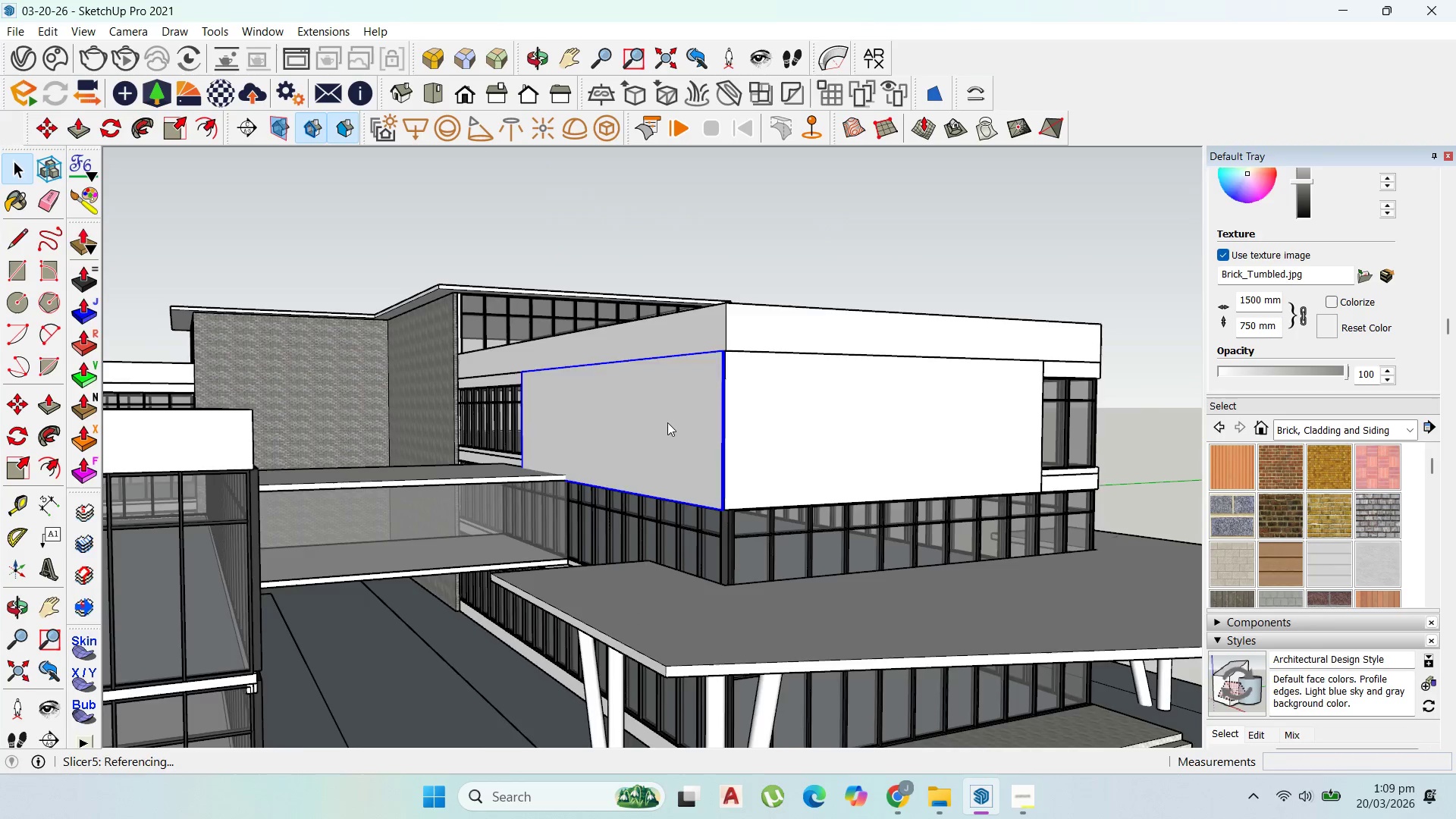 
scroll: coordinate [684, 422], scroll_direction: up, amount: 8.0
 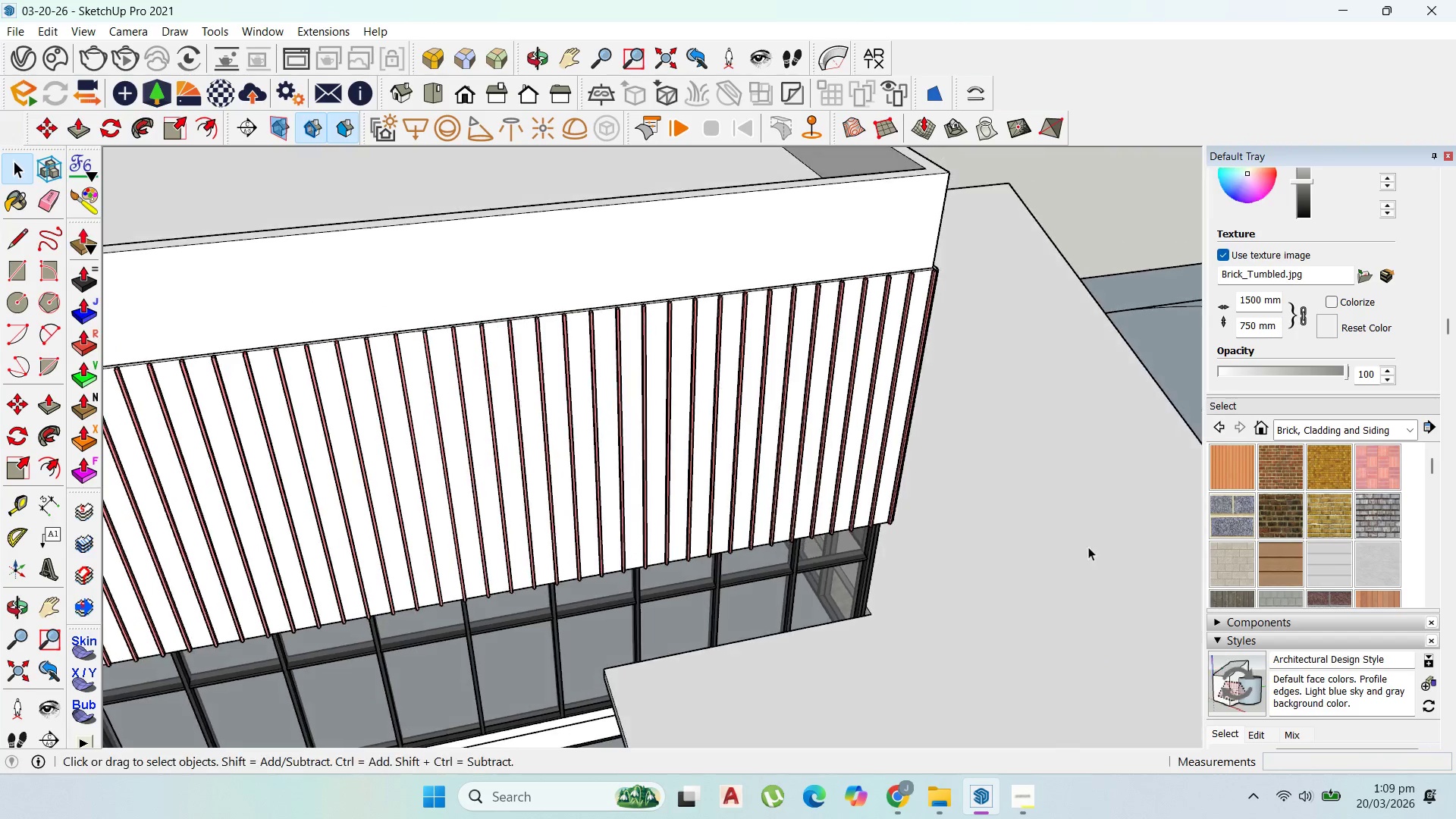 
scroll: coordinate [1012, 487], scroll_direction: down, amount: 8.0
 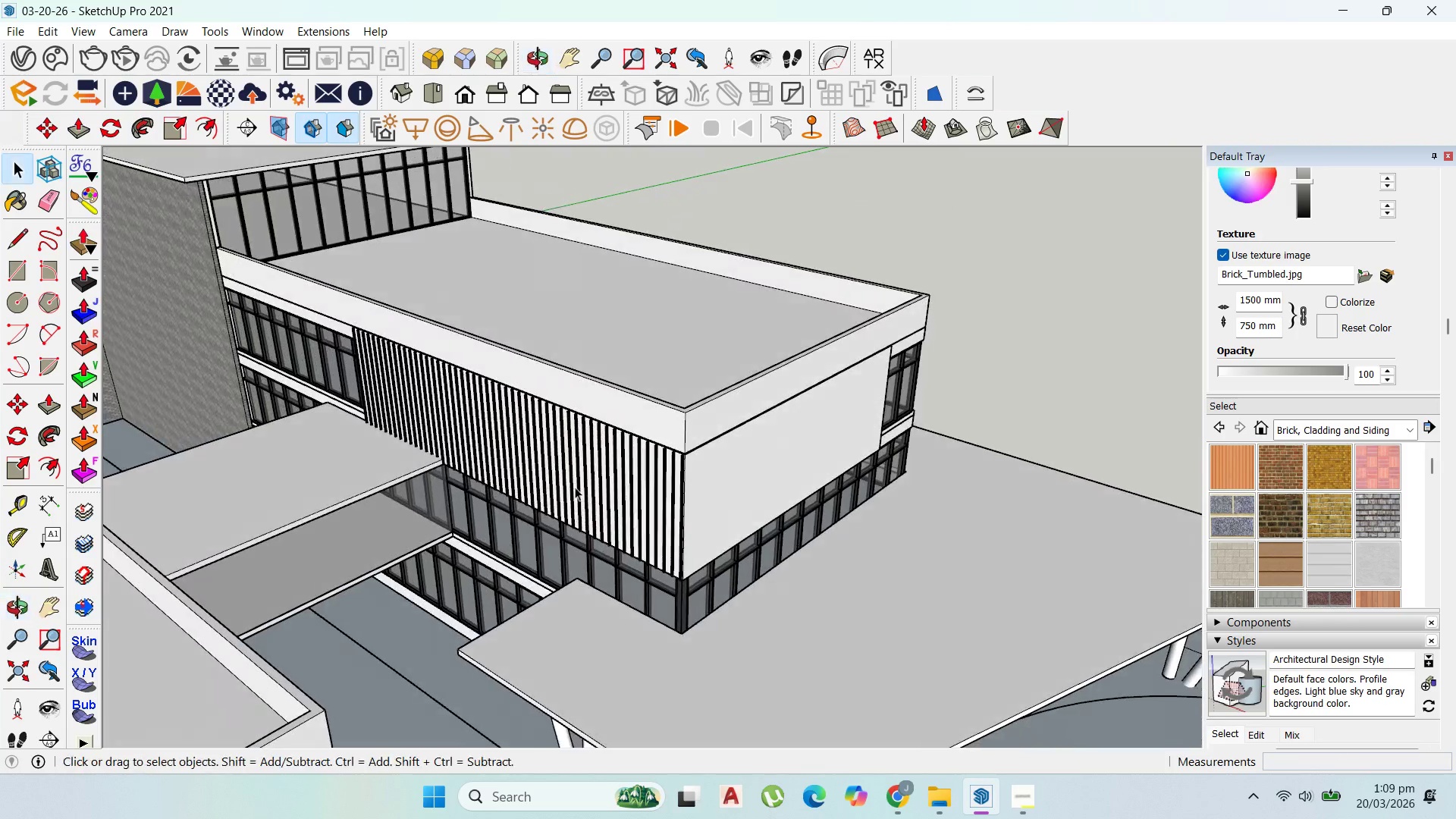 
scroll: coordinate [565, 386], scroll_direction: up, amount: 3.0
 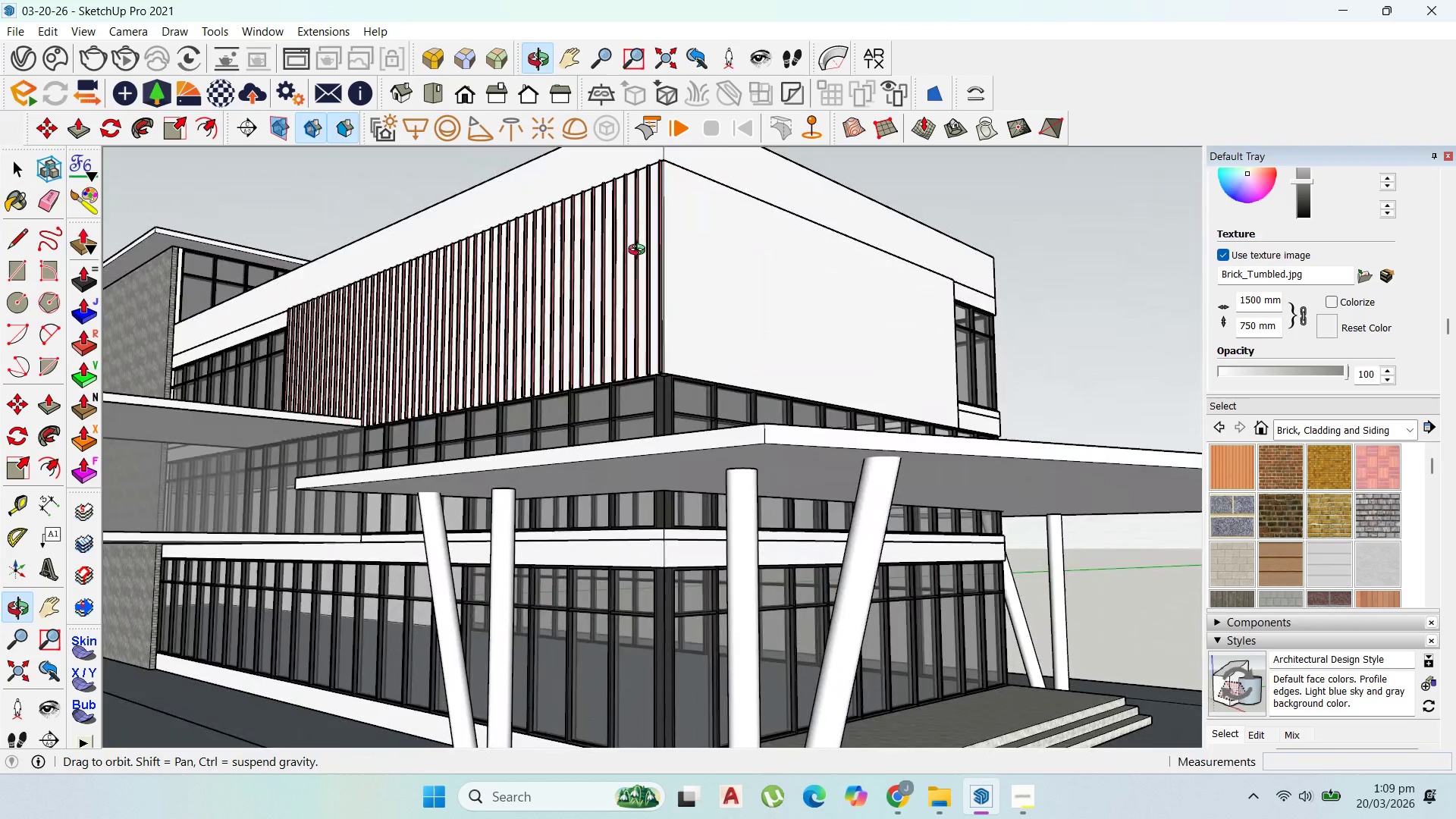 
scroll: coordinate [641, 304], scroll_direction: down, amount: 7.0
 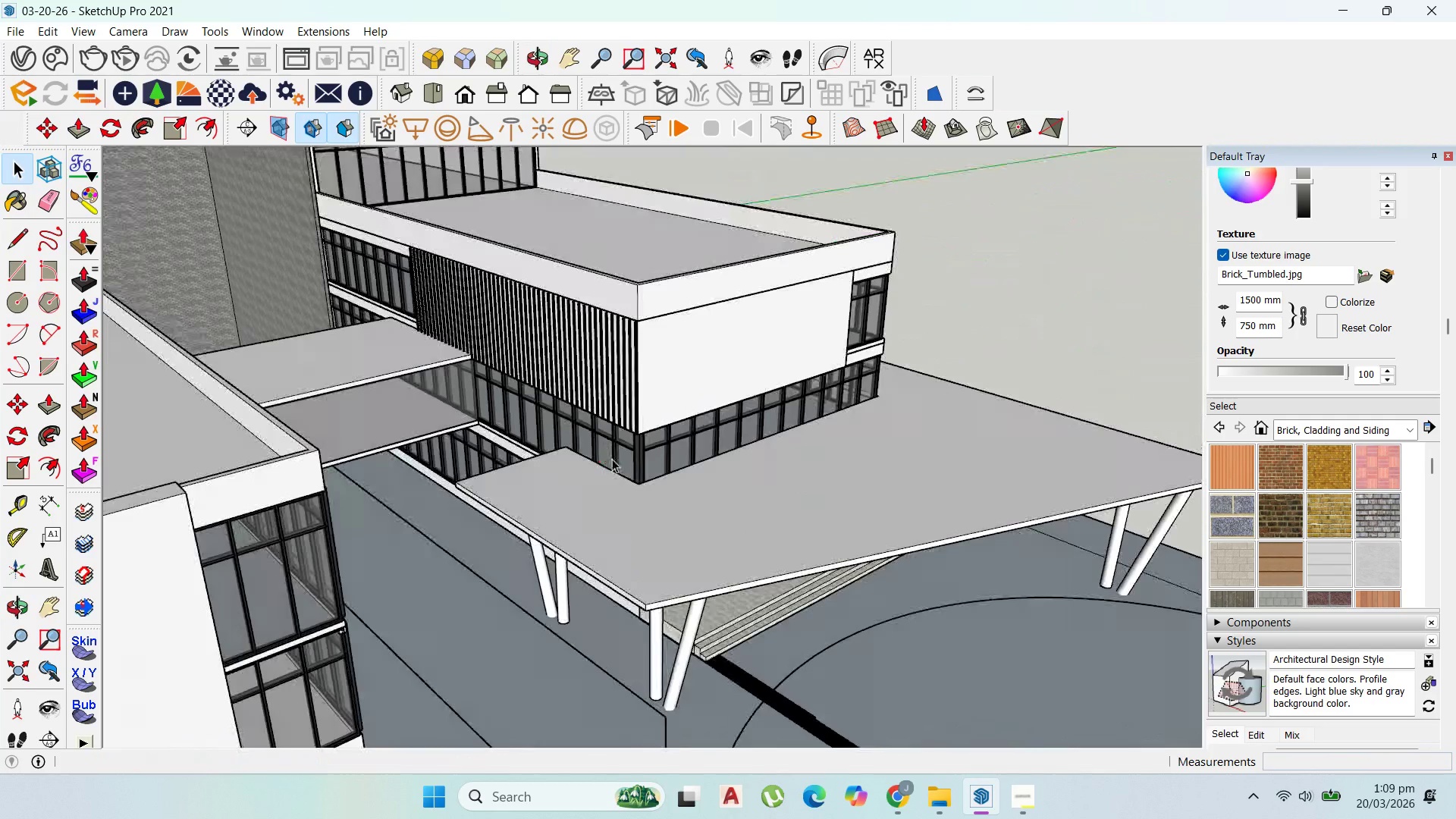 
scroll: coordinate [610, 348], scroll_direction: up, amount: 10.0
 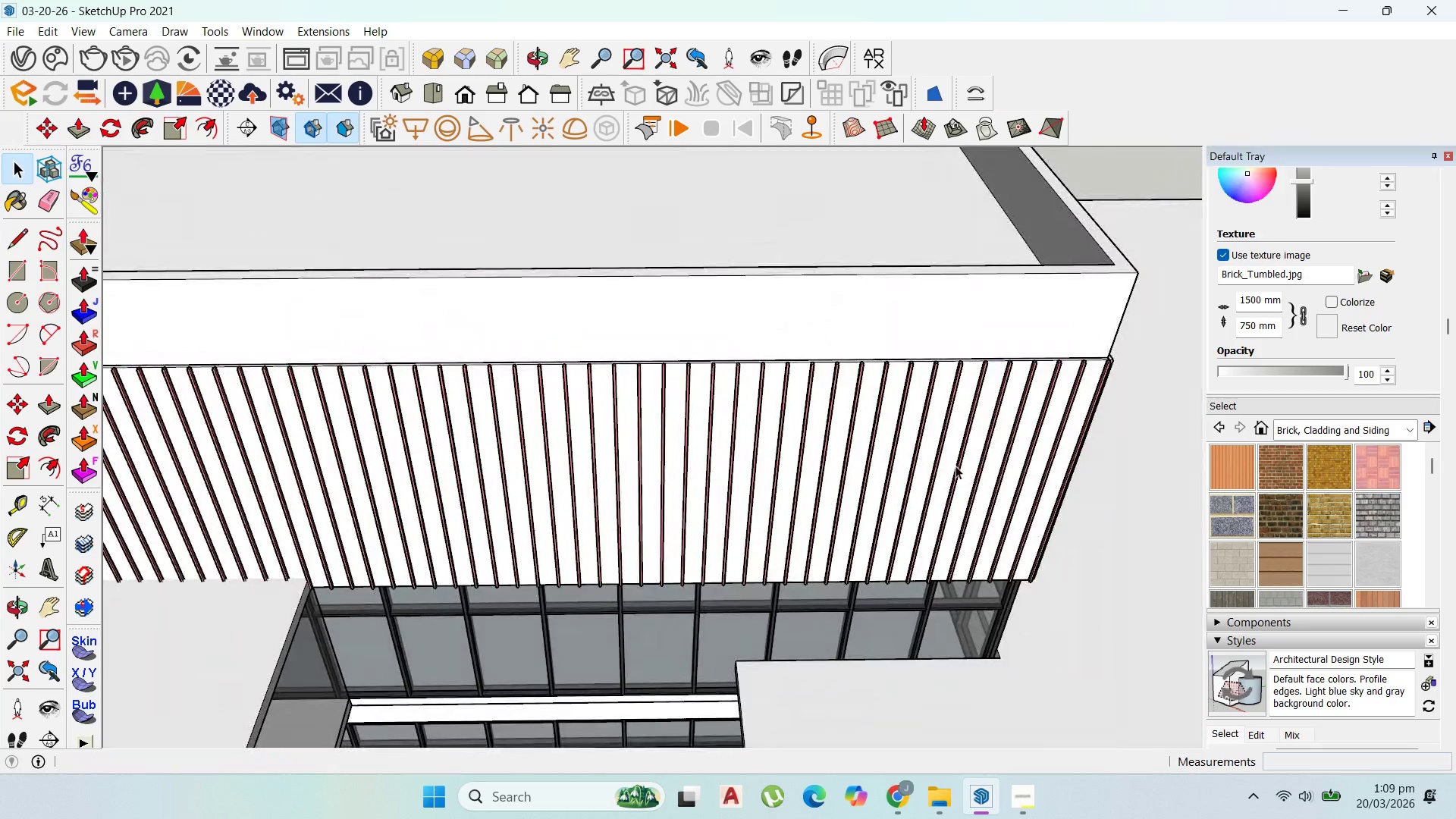 
key(Control+Z)
 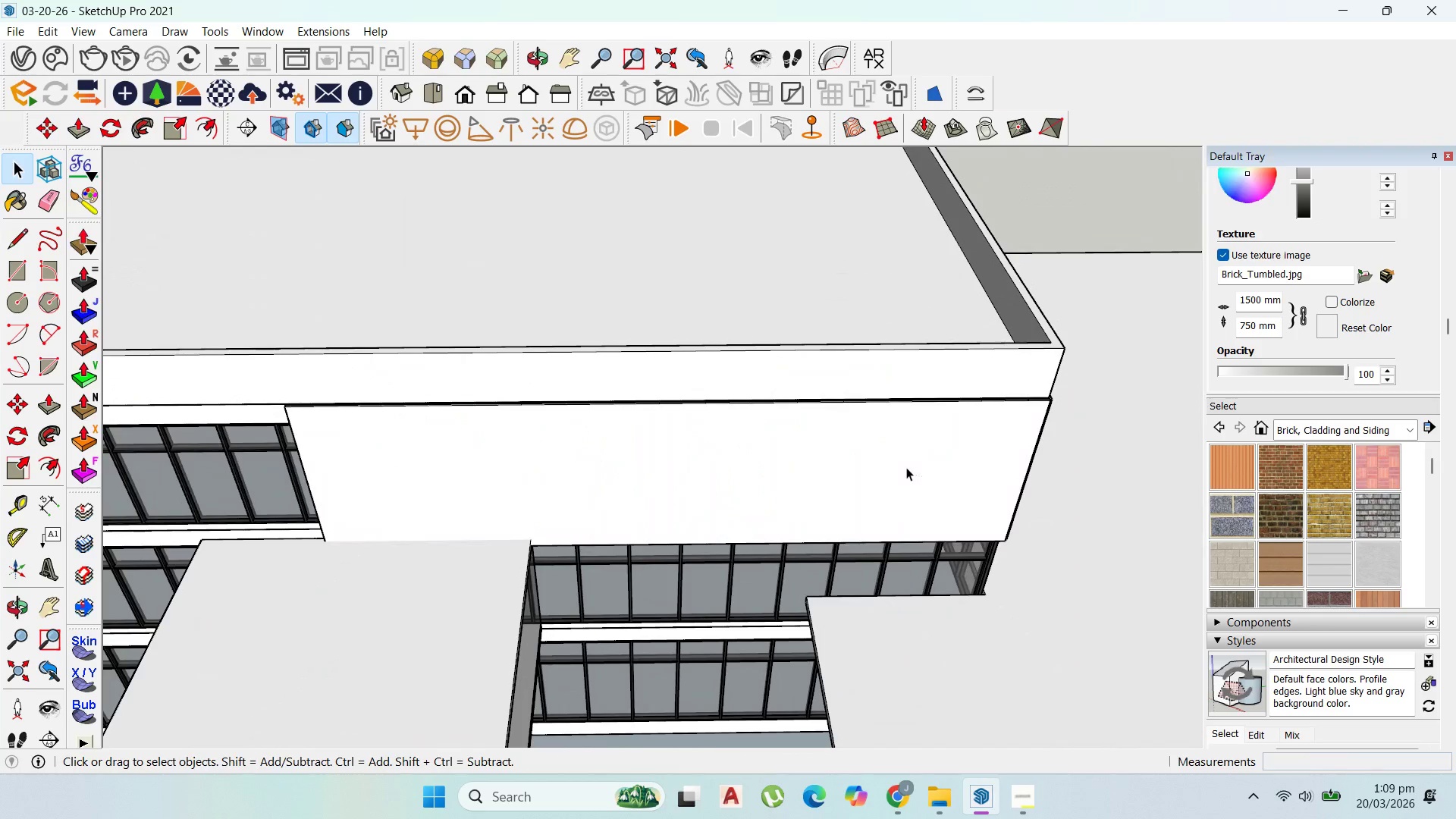 
scroll: coordinate [954, 460], scroll_direction: down, amount: 5.0
 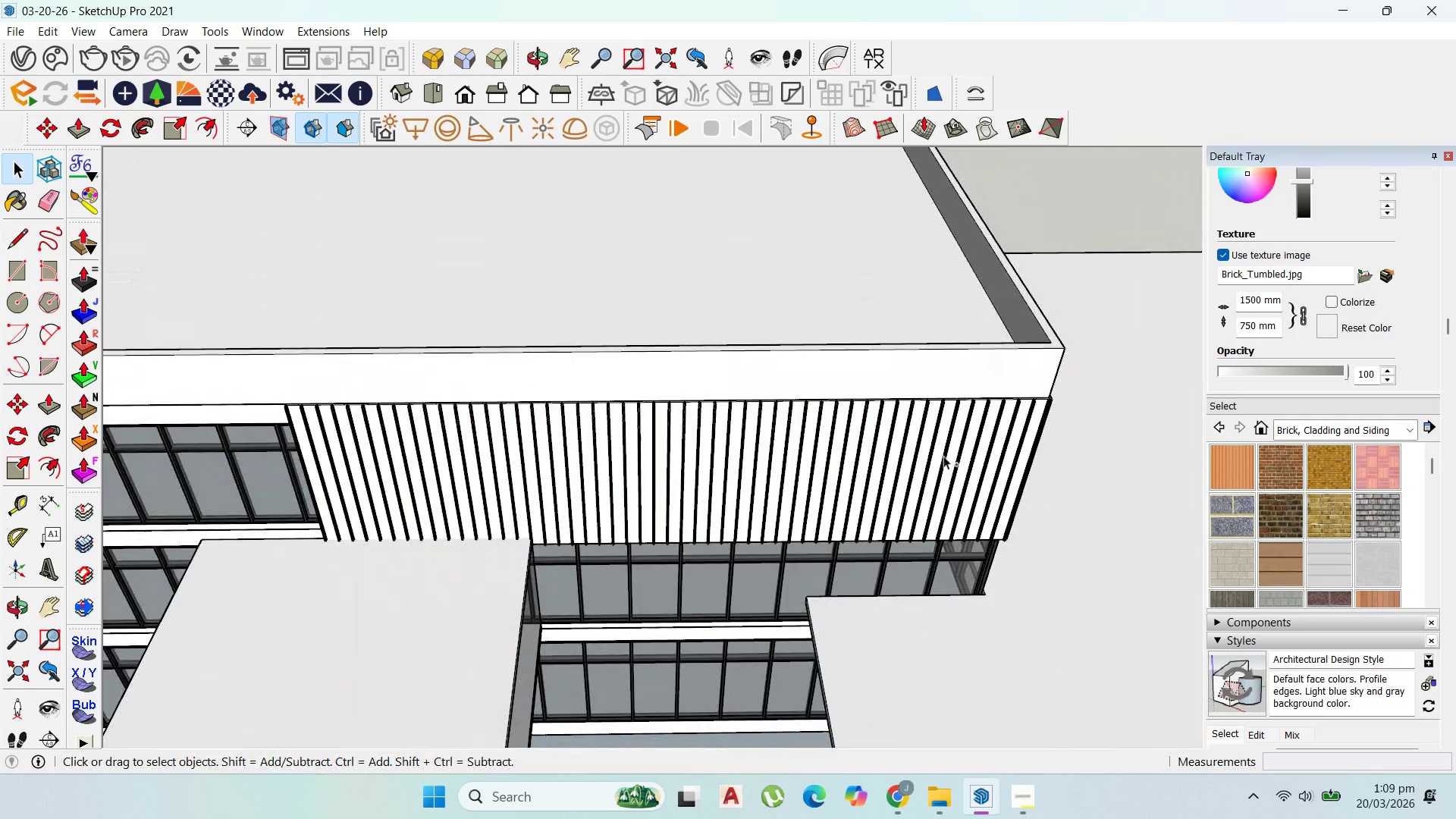 
left_click([906, 467])
 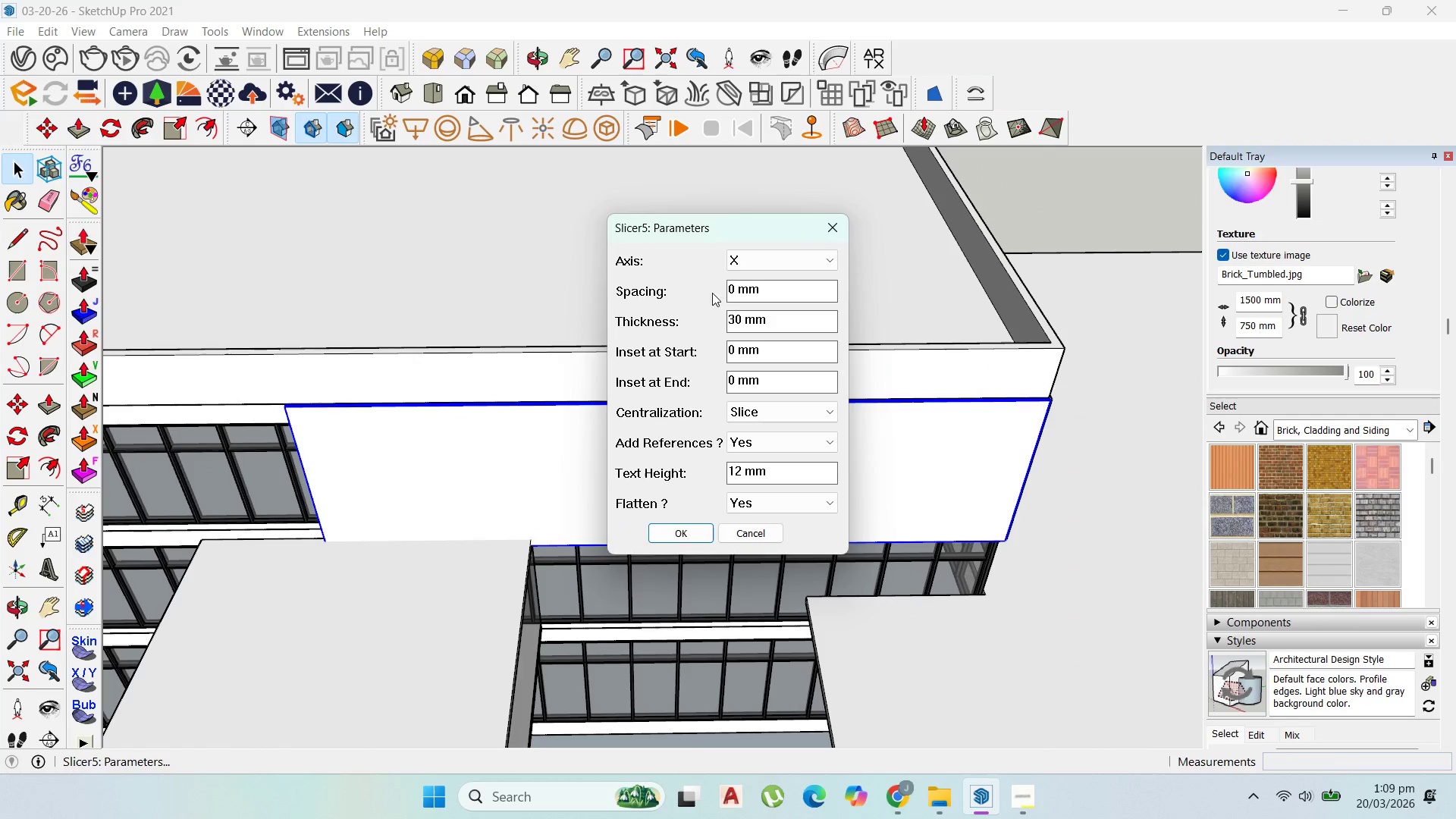 
left_click_drag(start_coordinate=[732, 318], to_coordinate=[720, 317])
 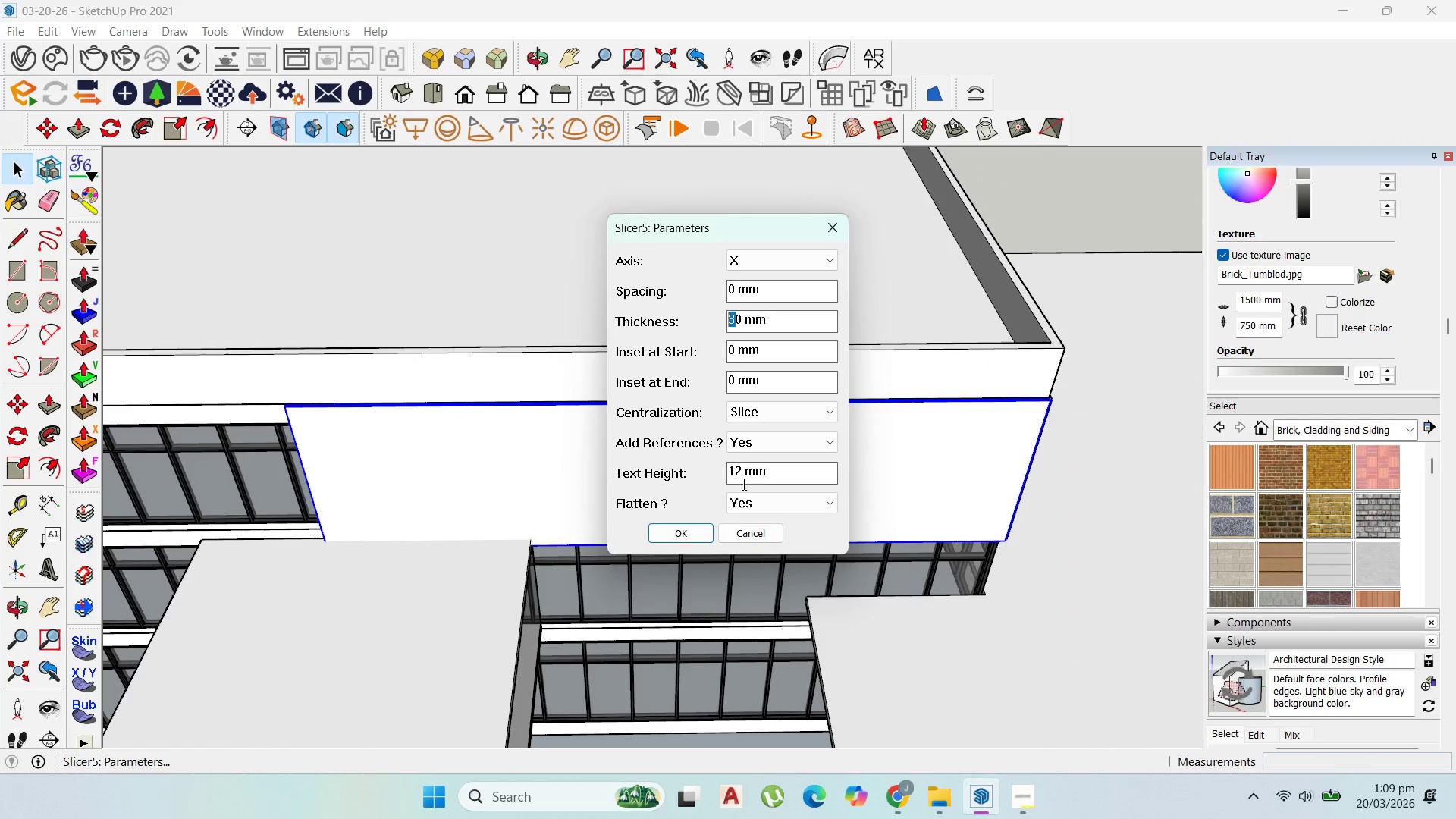 
left_click([686, 526])
 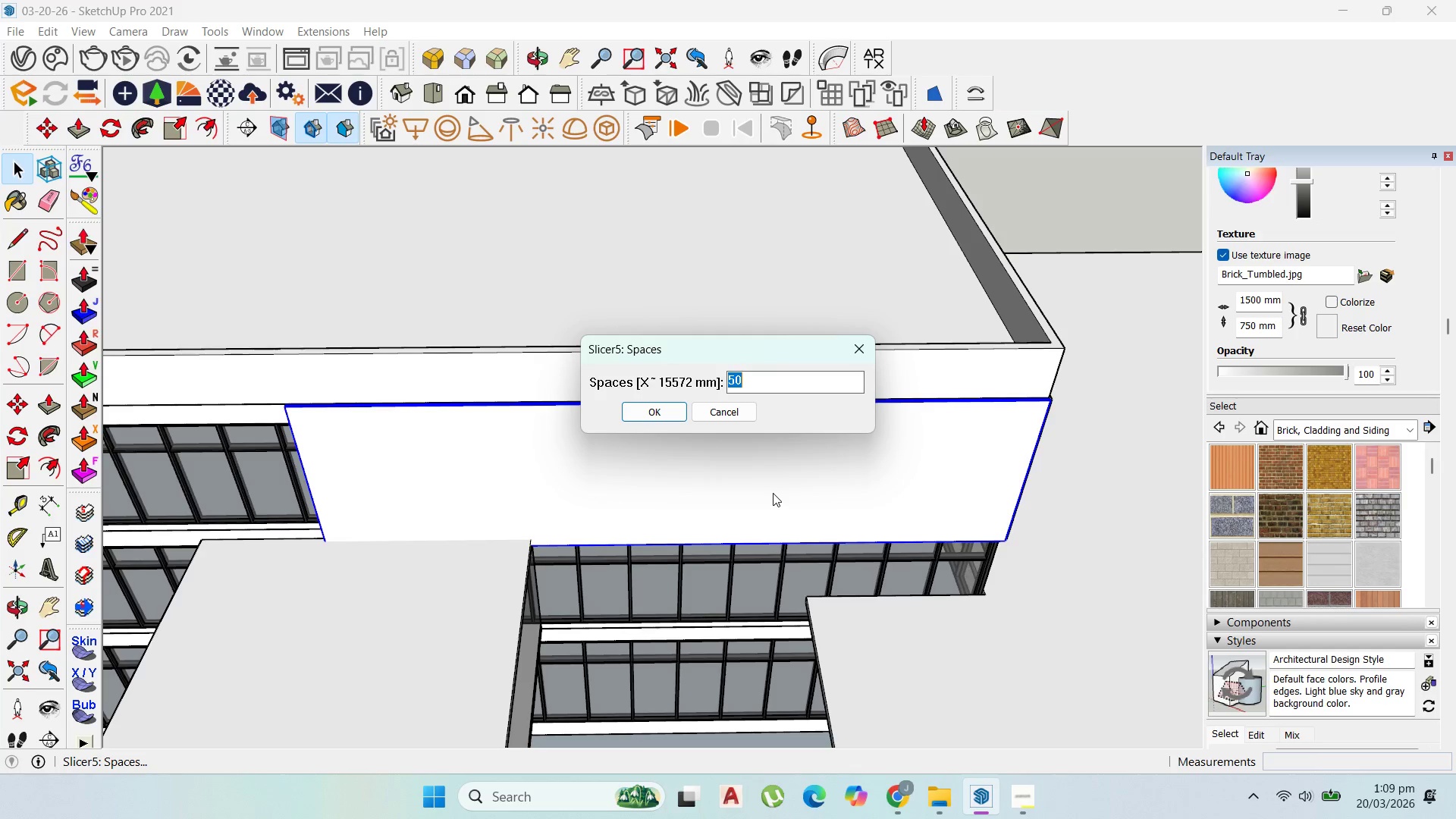 
key(Numpad8)
 